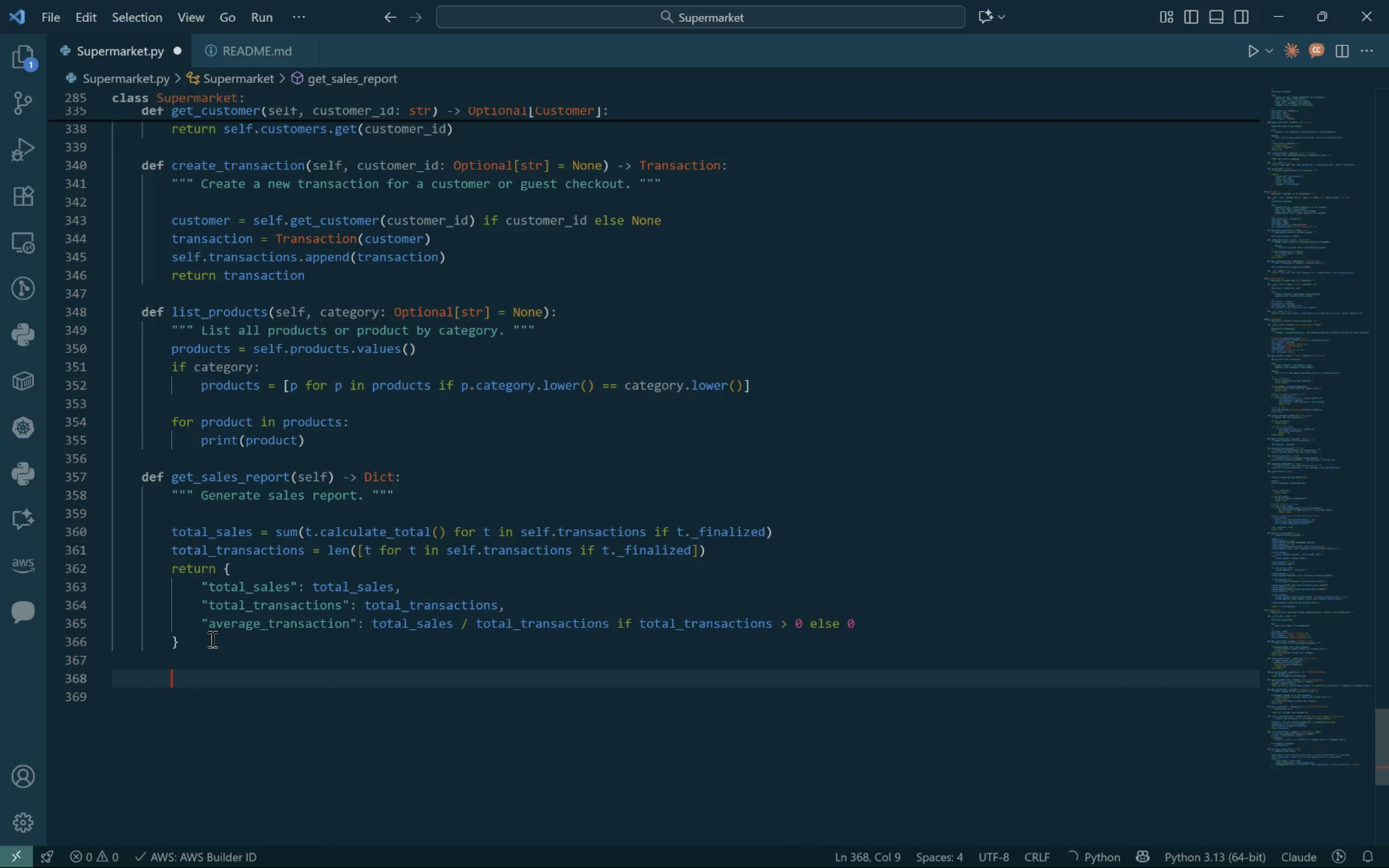 
key(Backspace)
 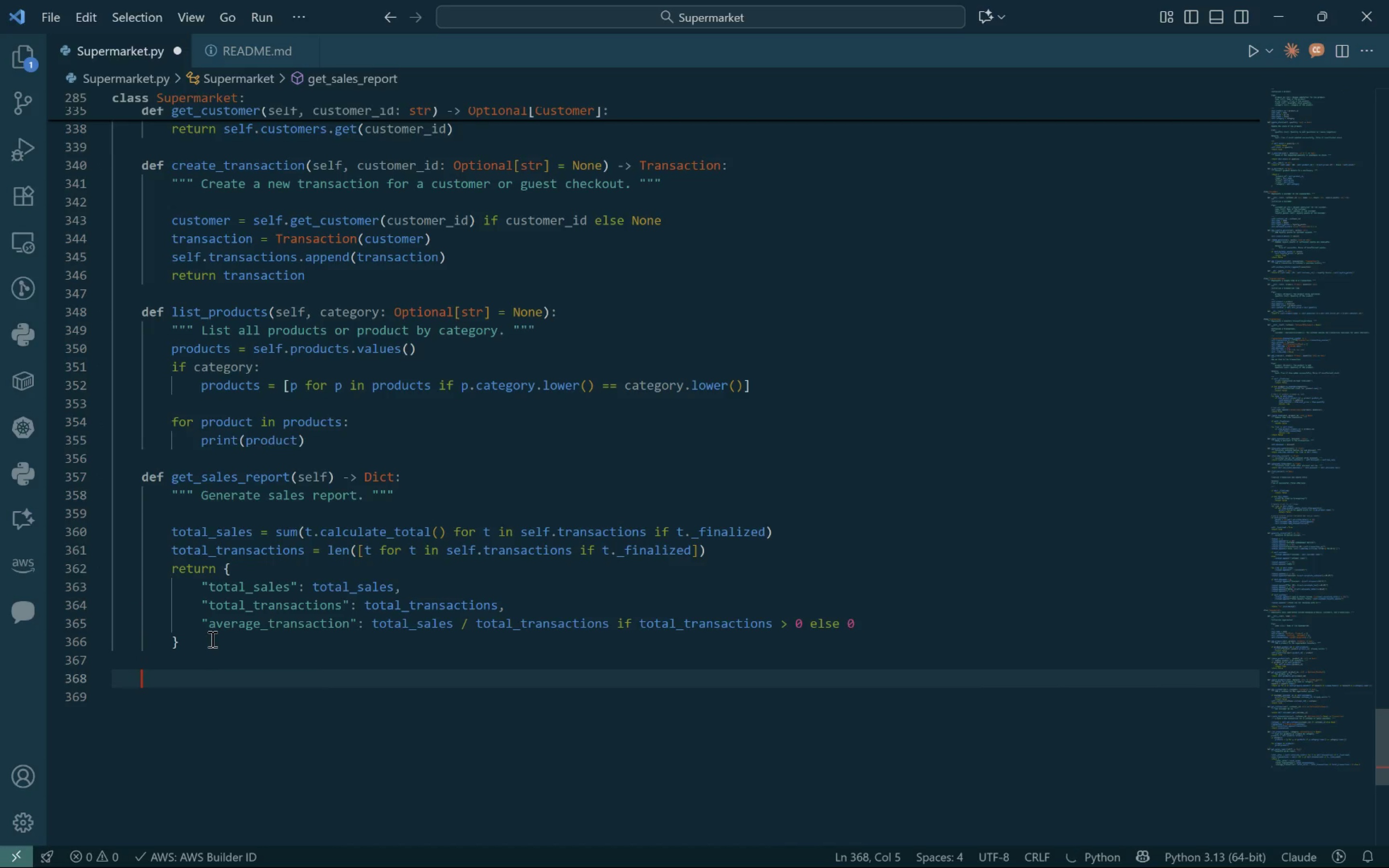 
key(Backspace)
 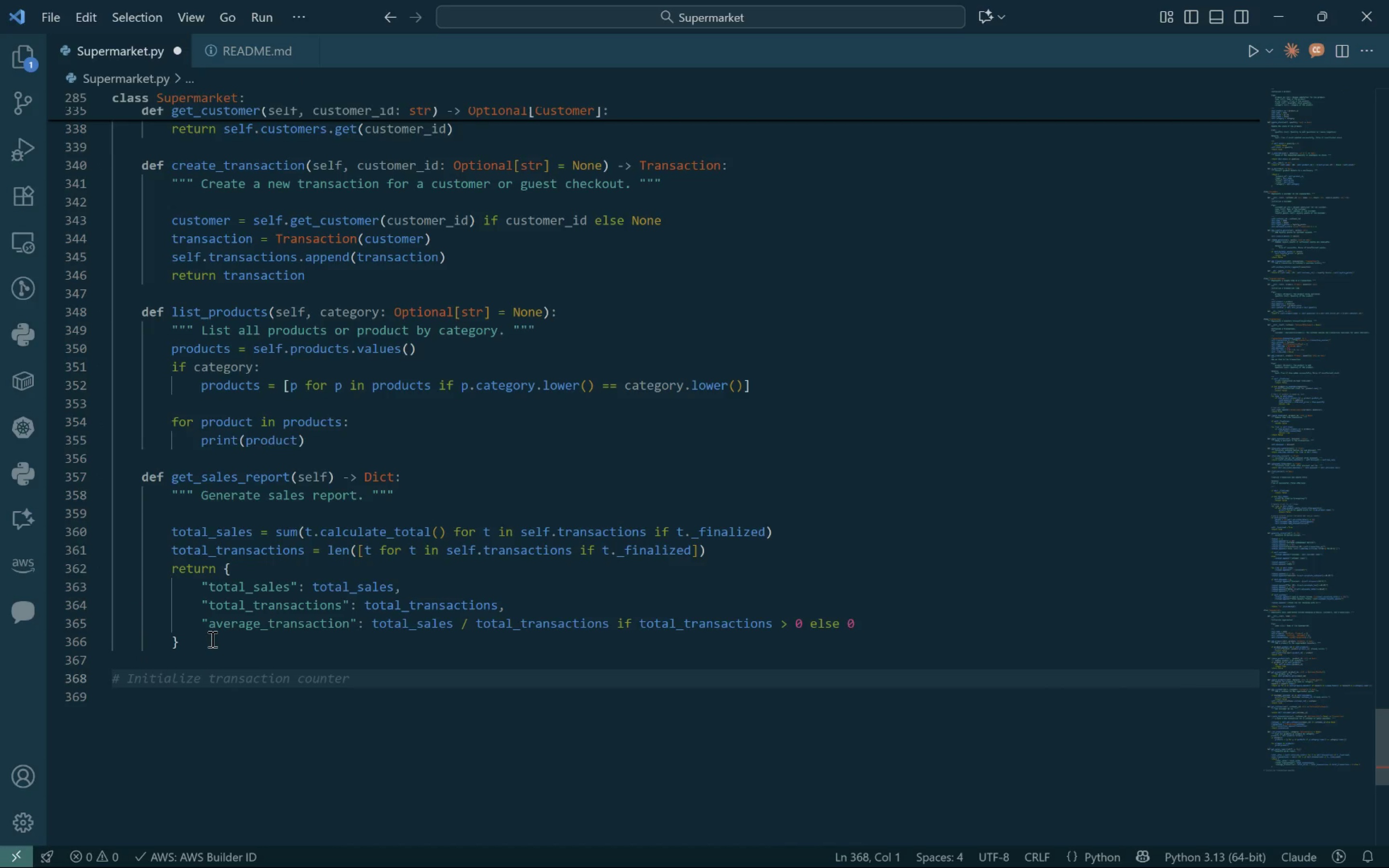 
key(Control+S)
 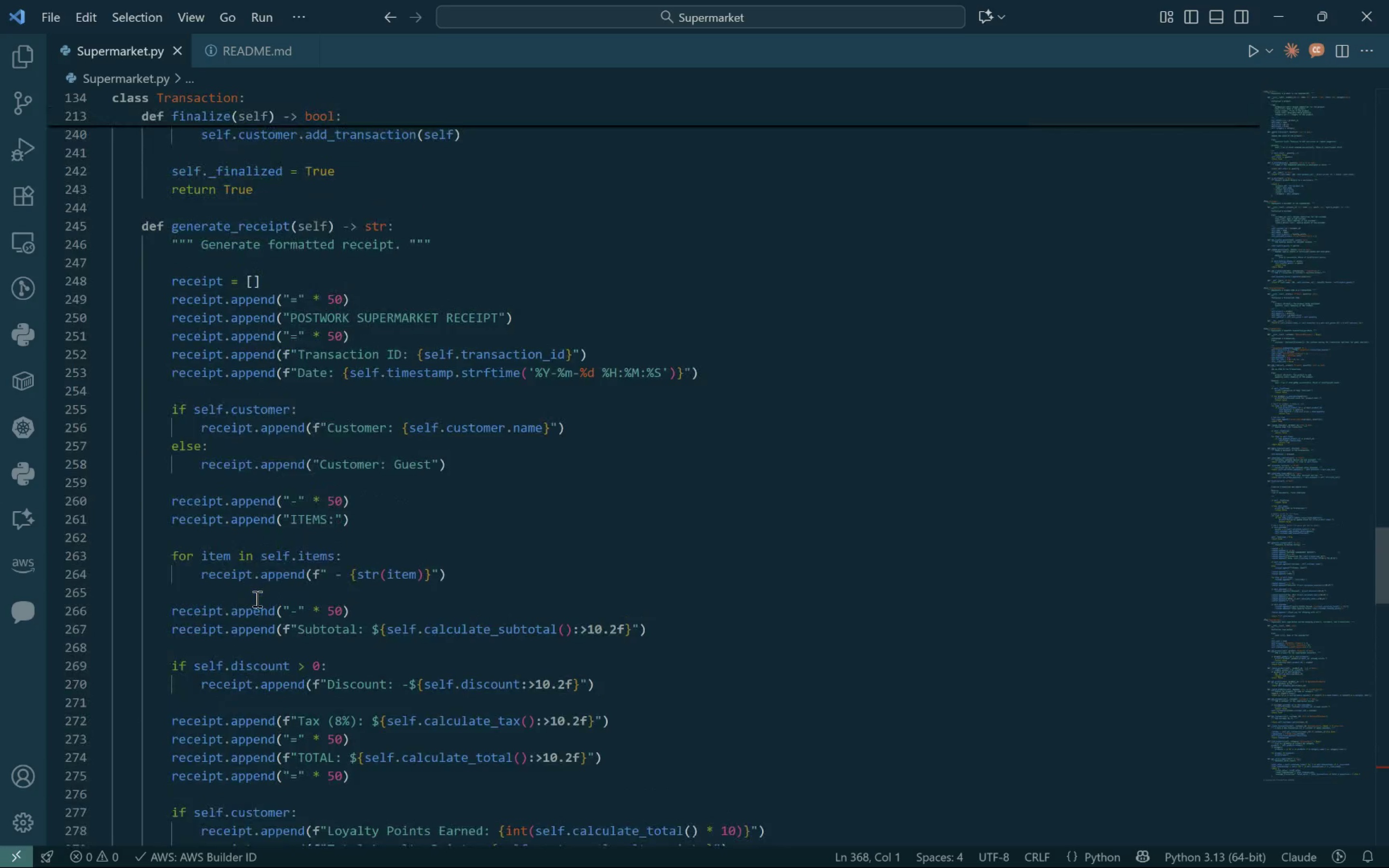 
wait(8.89)
 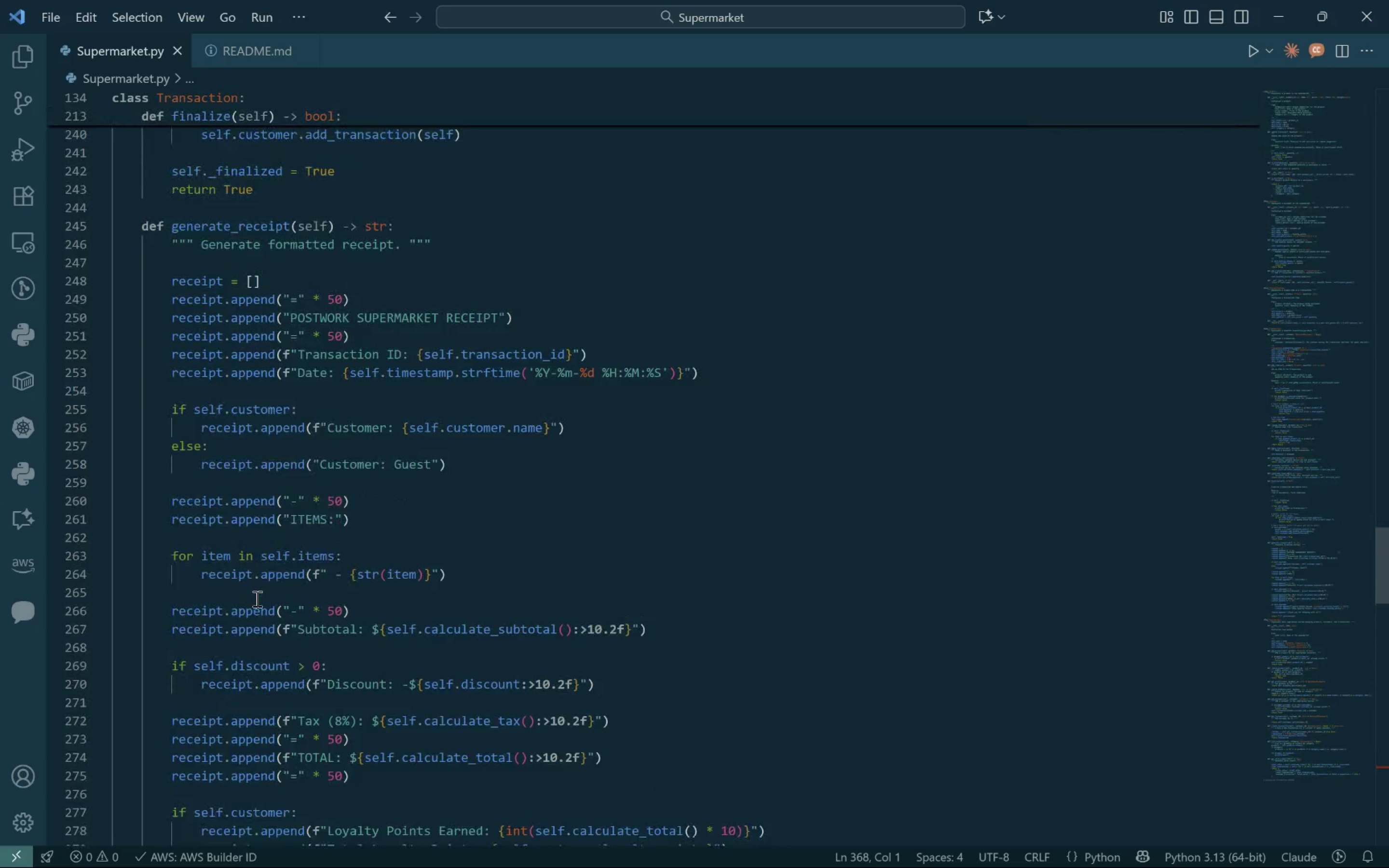 
left_click([100, 282])
 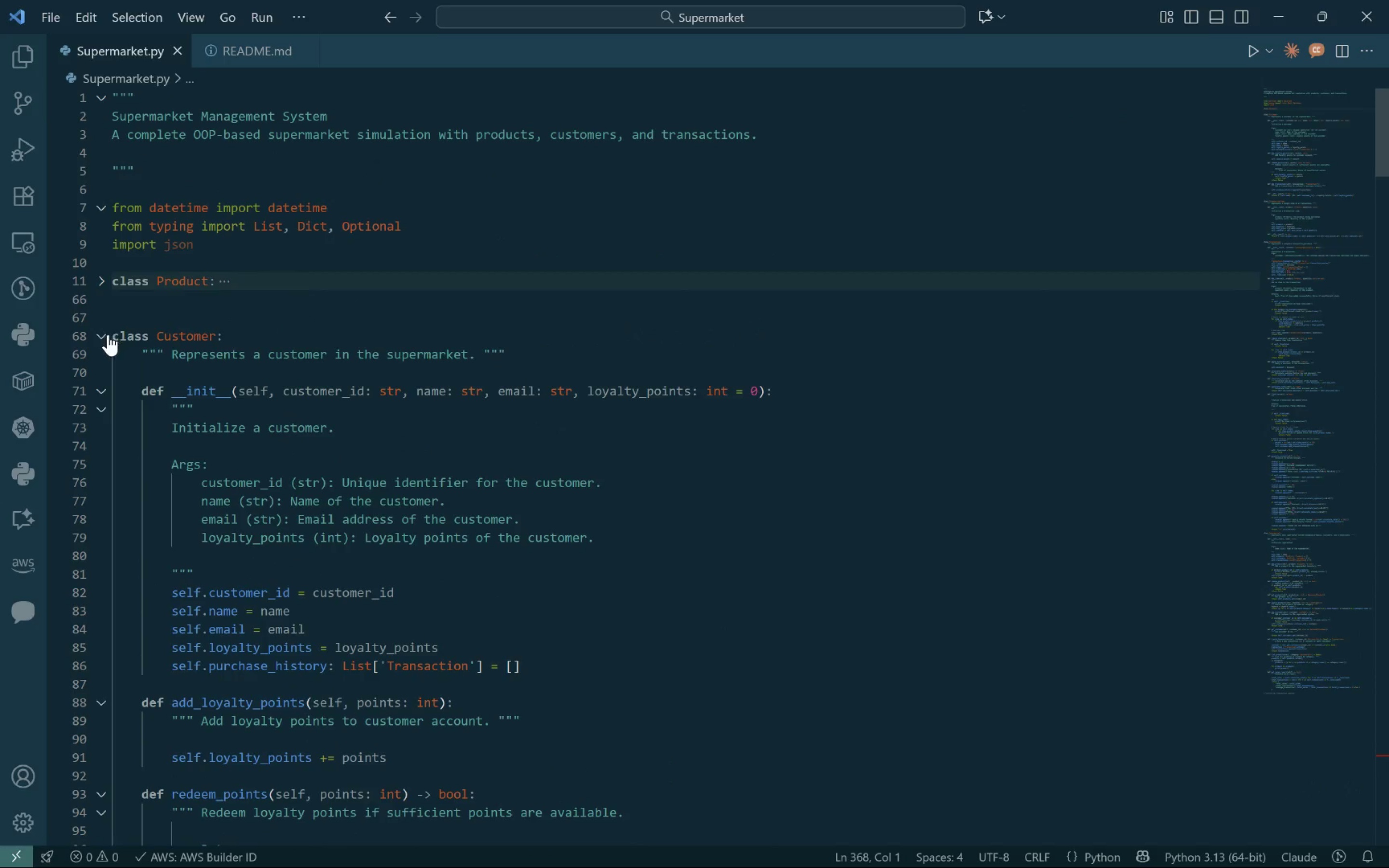 
left_click([105, 336])
 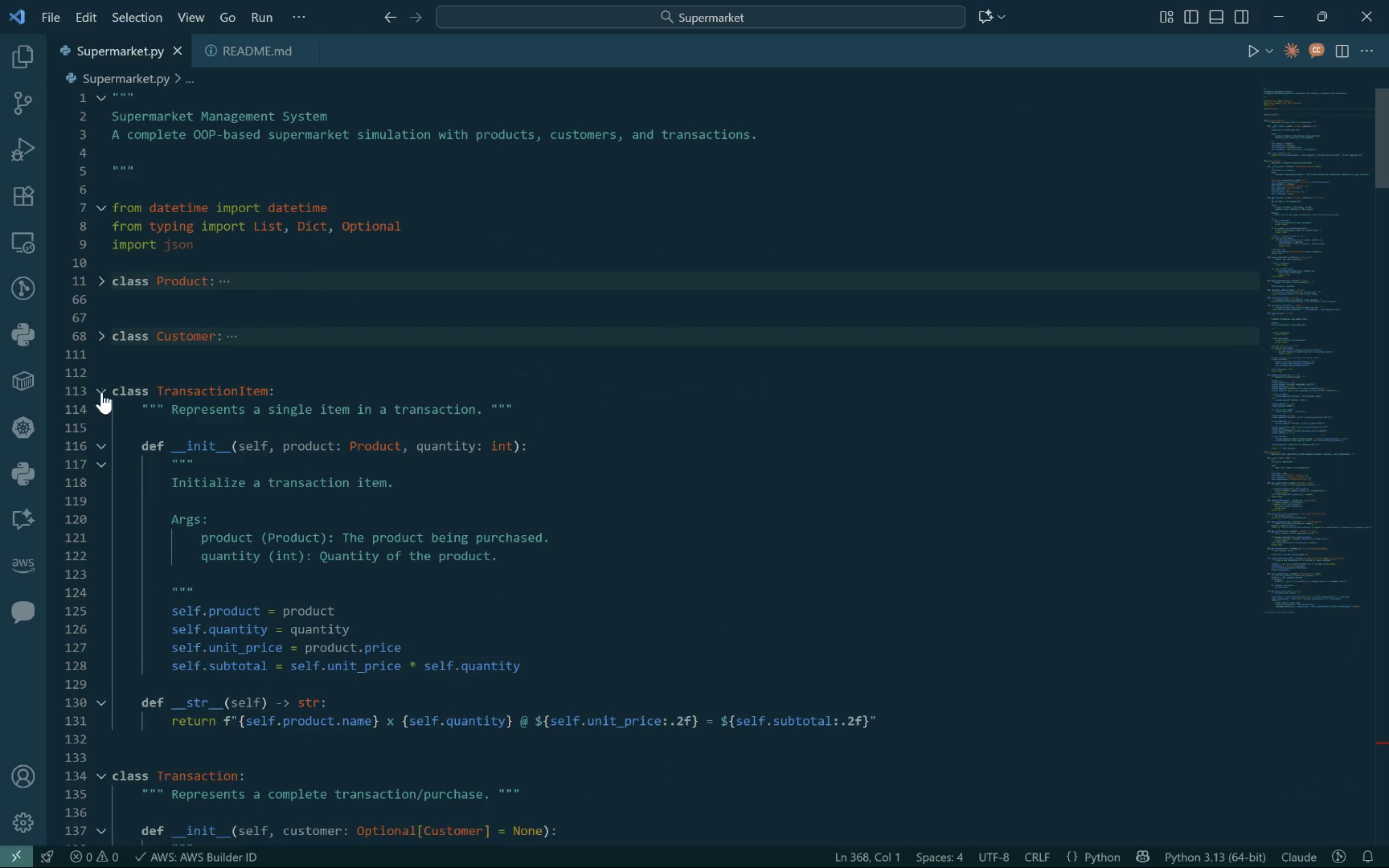 
left_click([101, 395])
 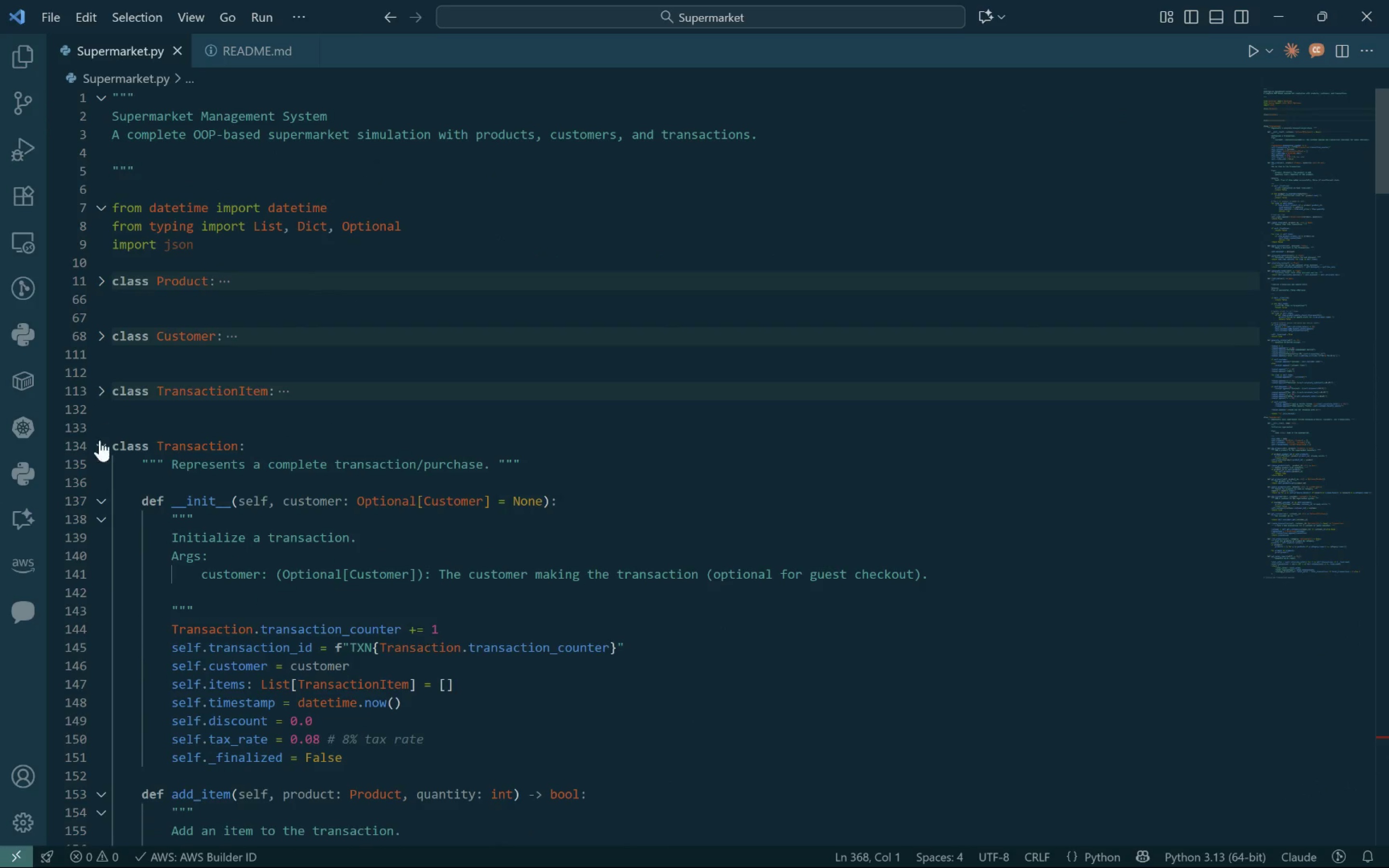 
left_click([99, 445])
 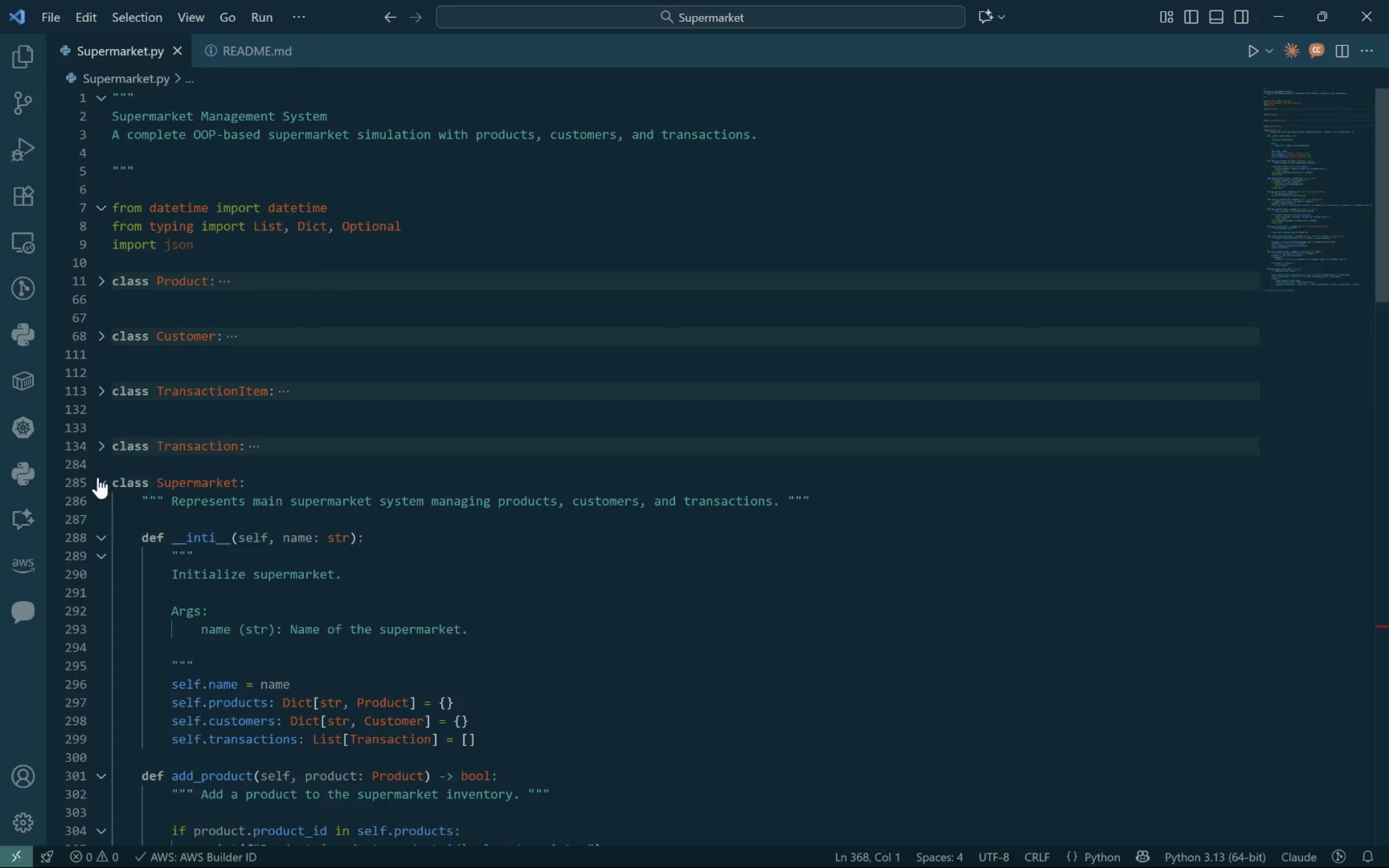 
left_click([99, 480])
 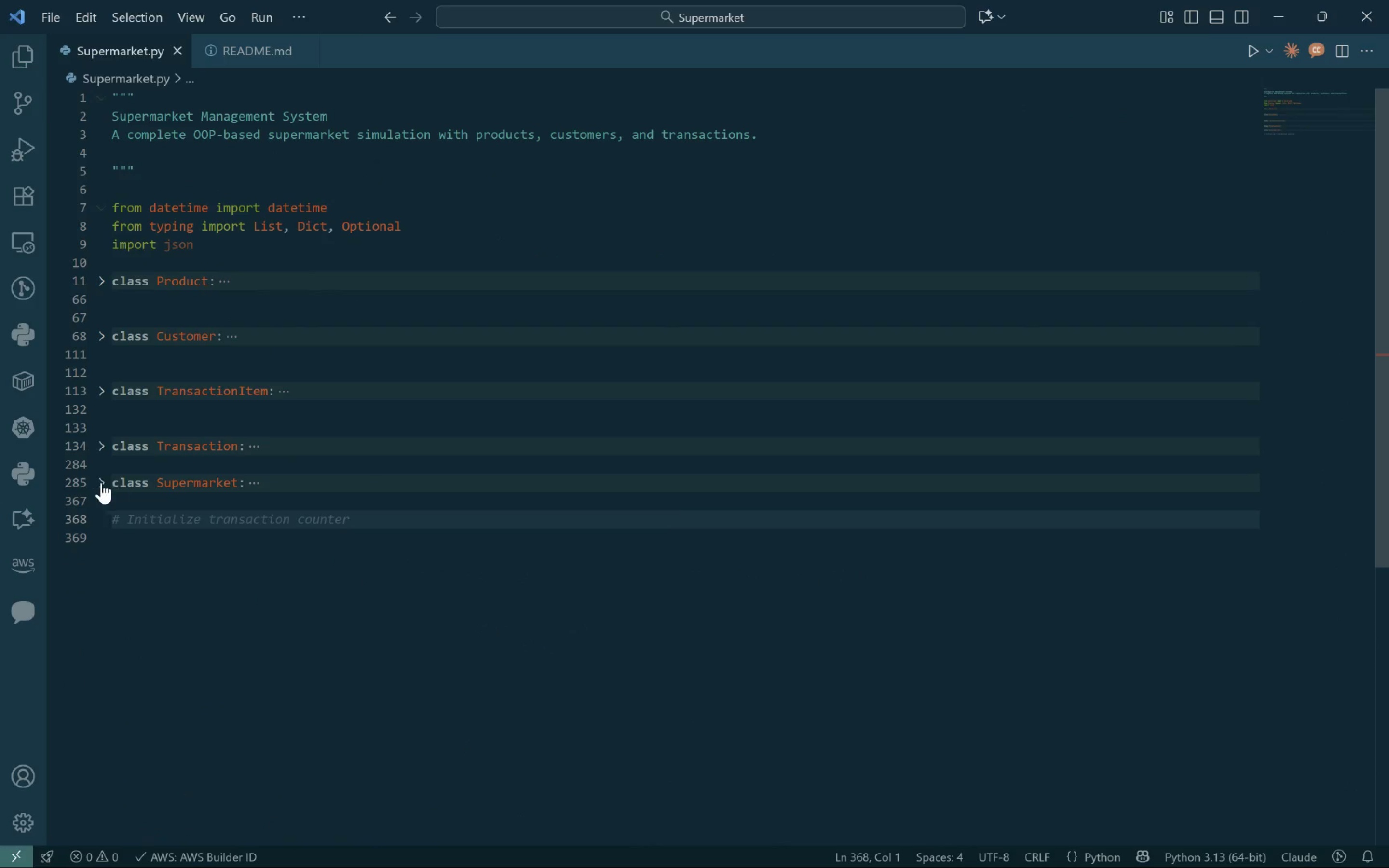 
left_click([97, 483])
 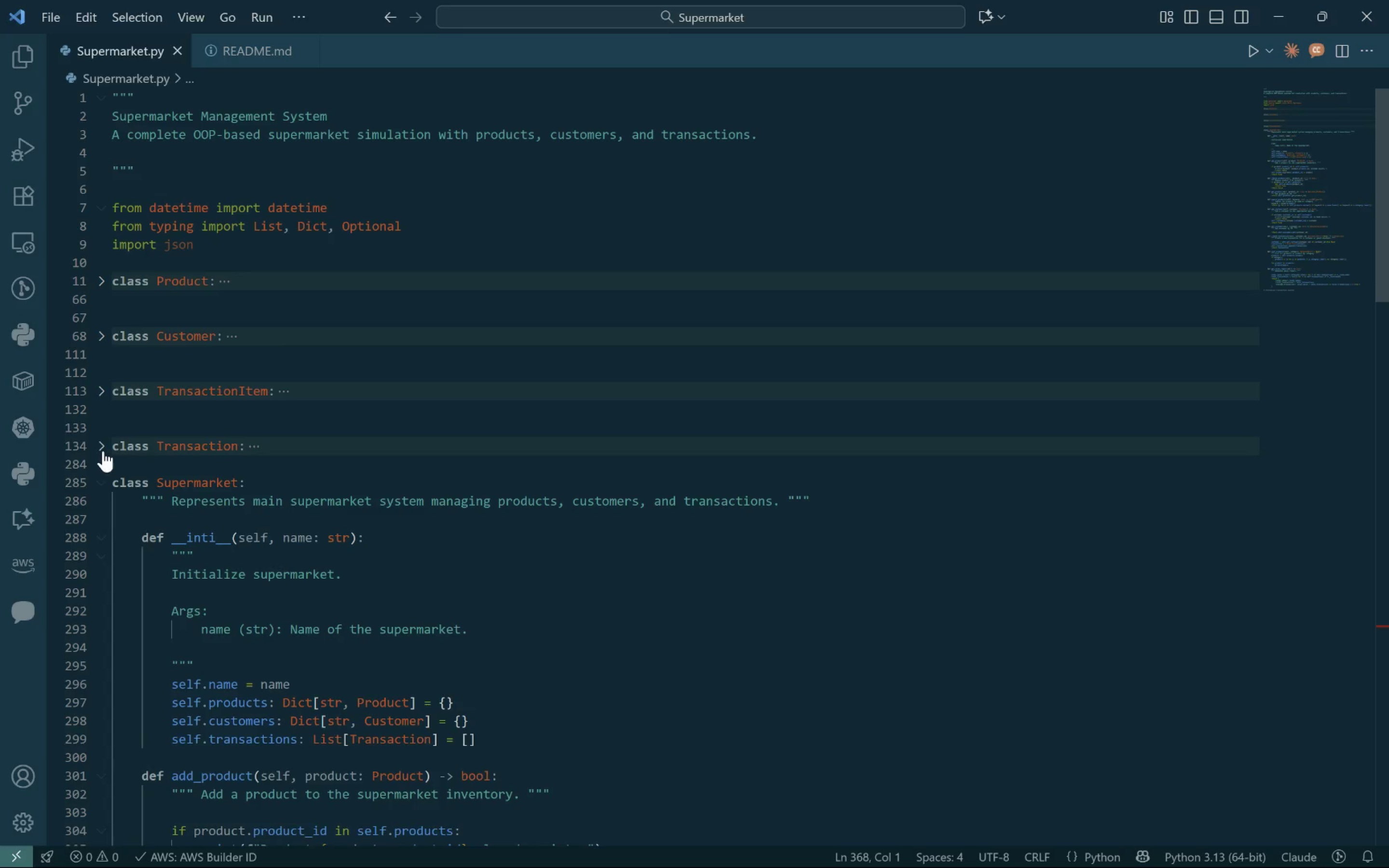 
left_click([102, 450])
 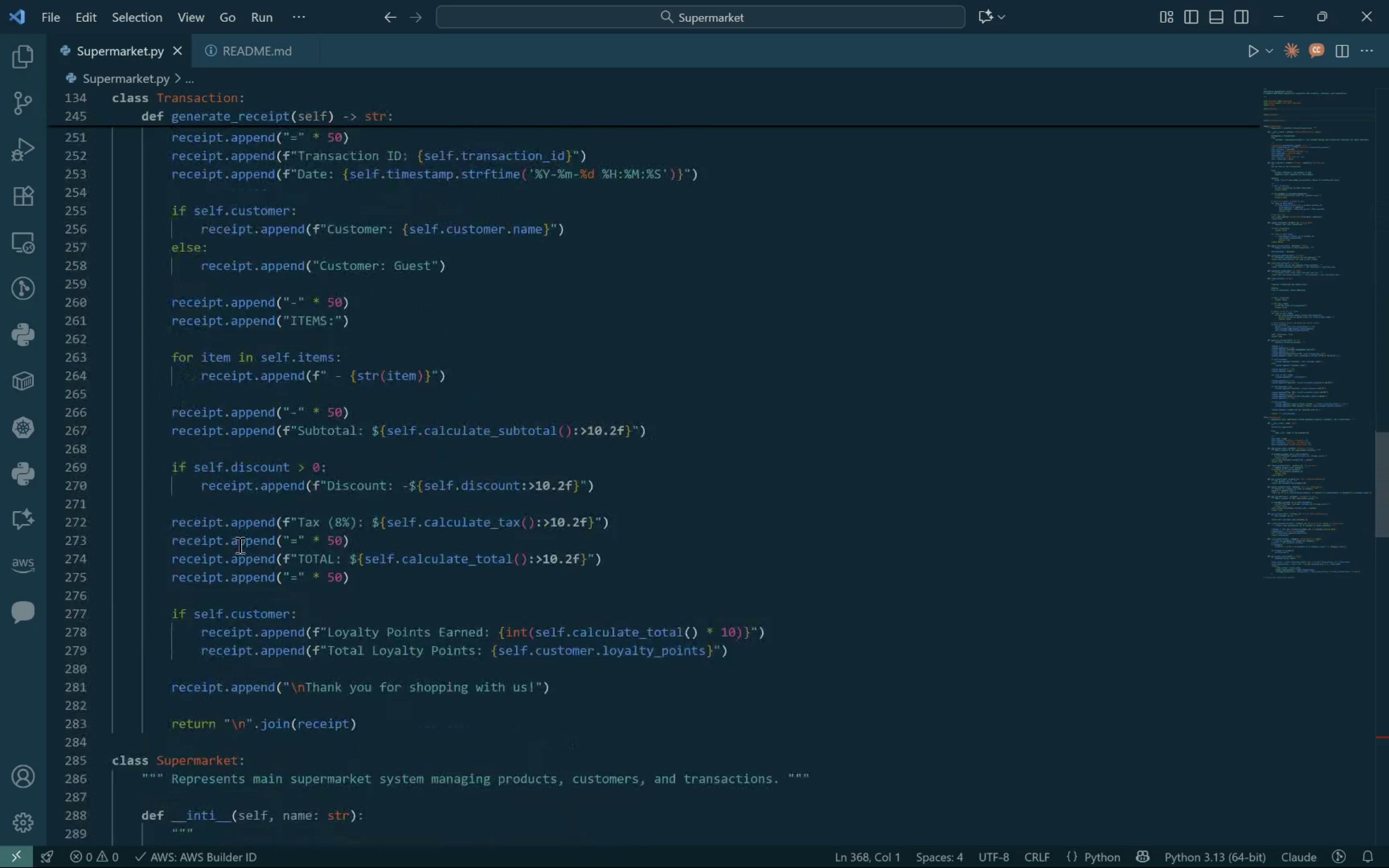 
left_click([311, 439])
 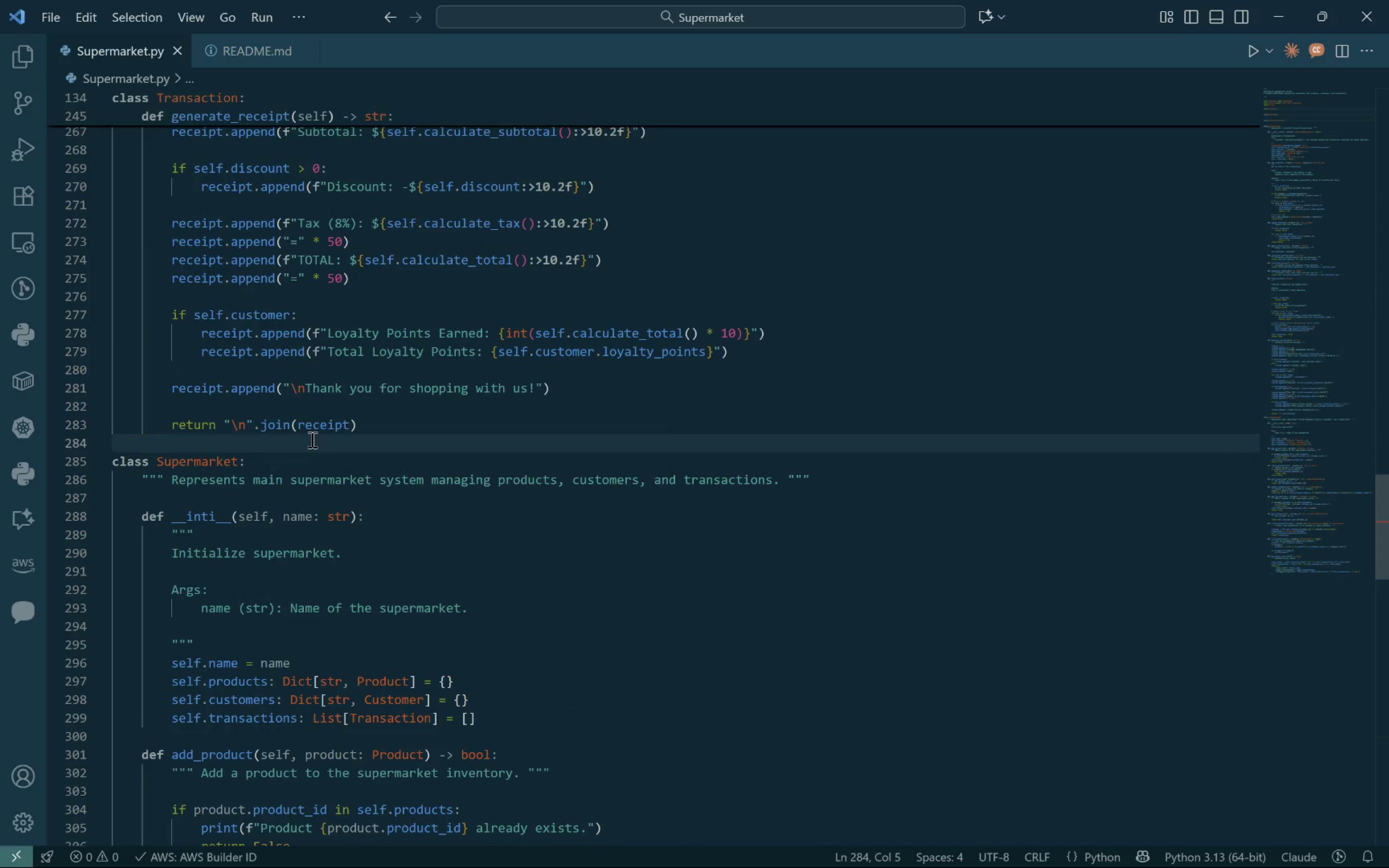 
key(Enter)
 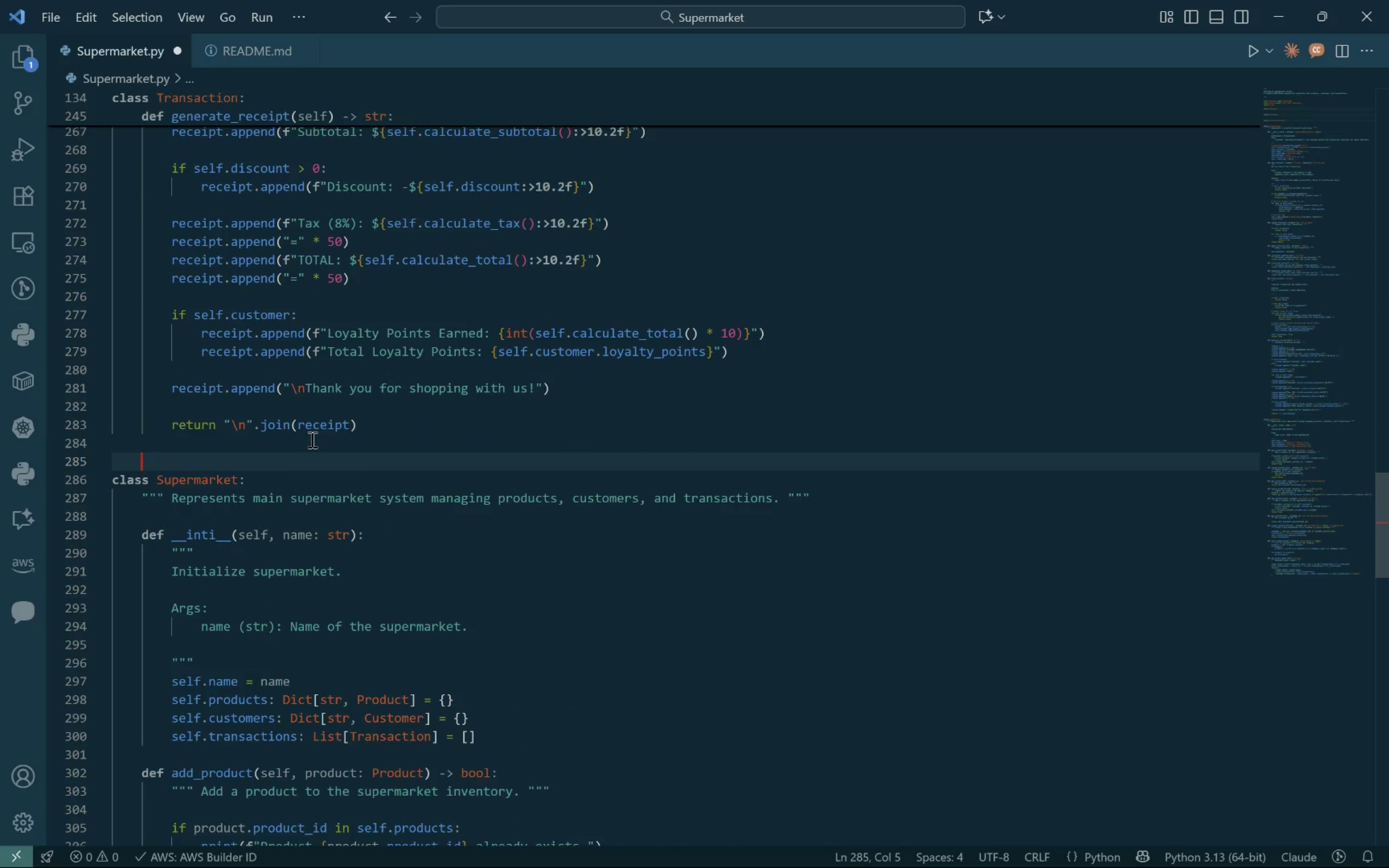 
key(Control+S)
 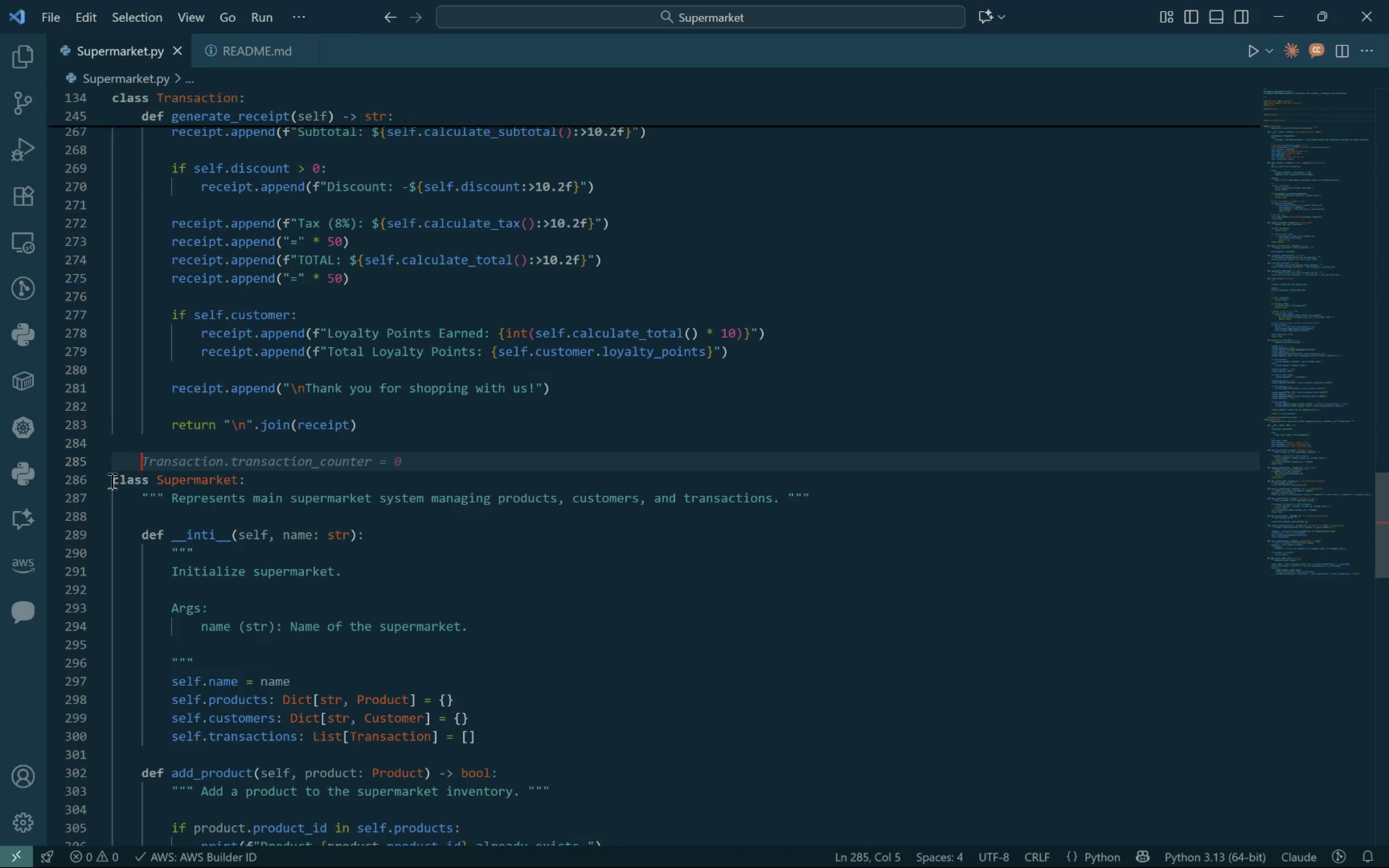 
left_click([105, 483])
 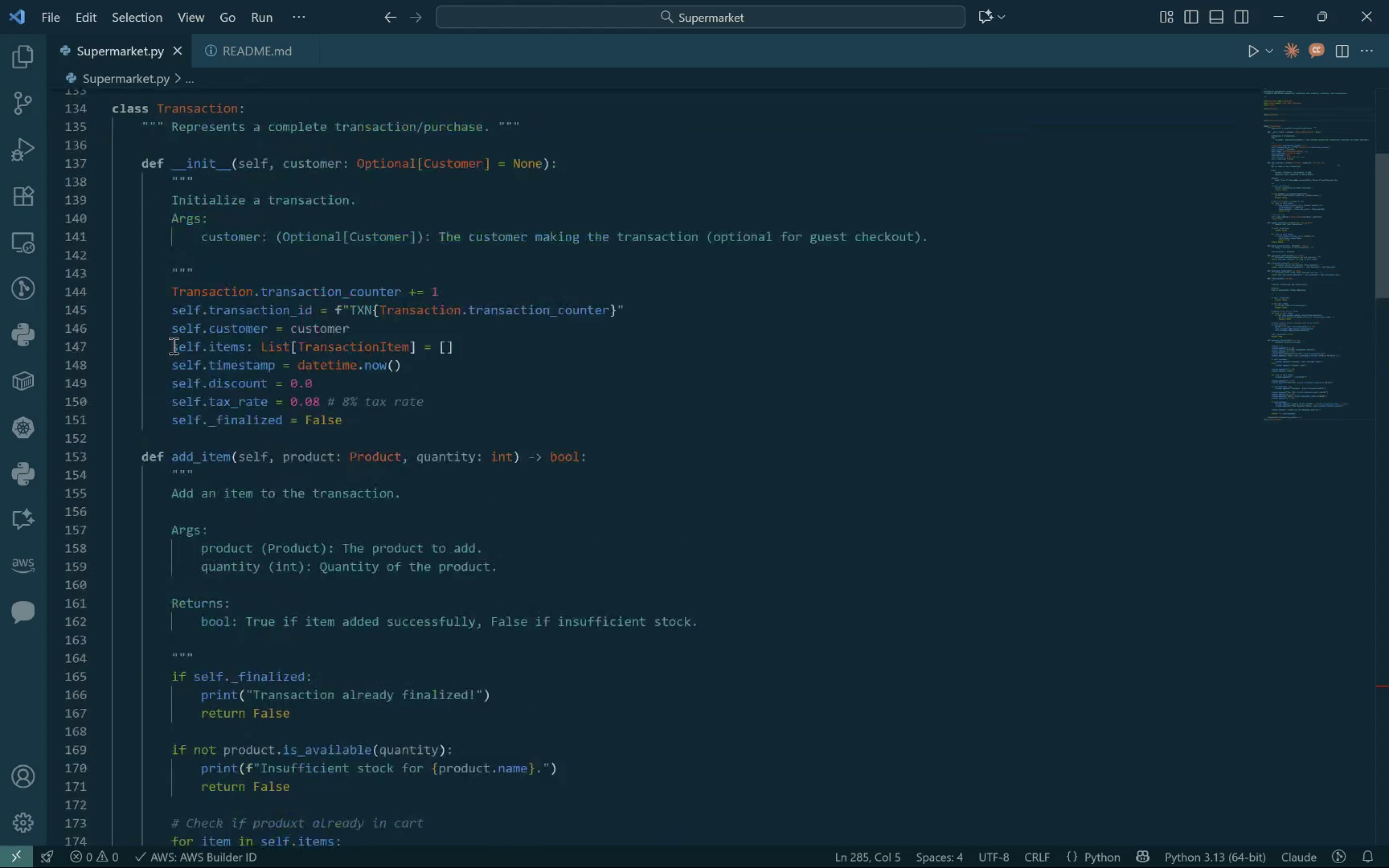 
wait(5.92)
 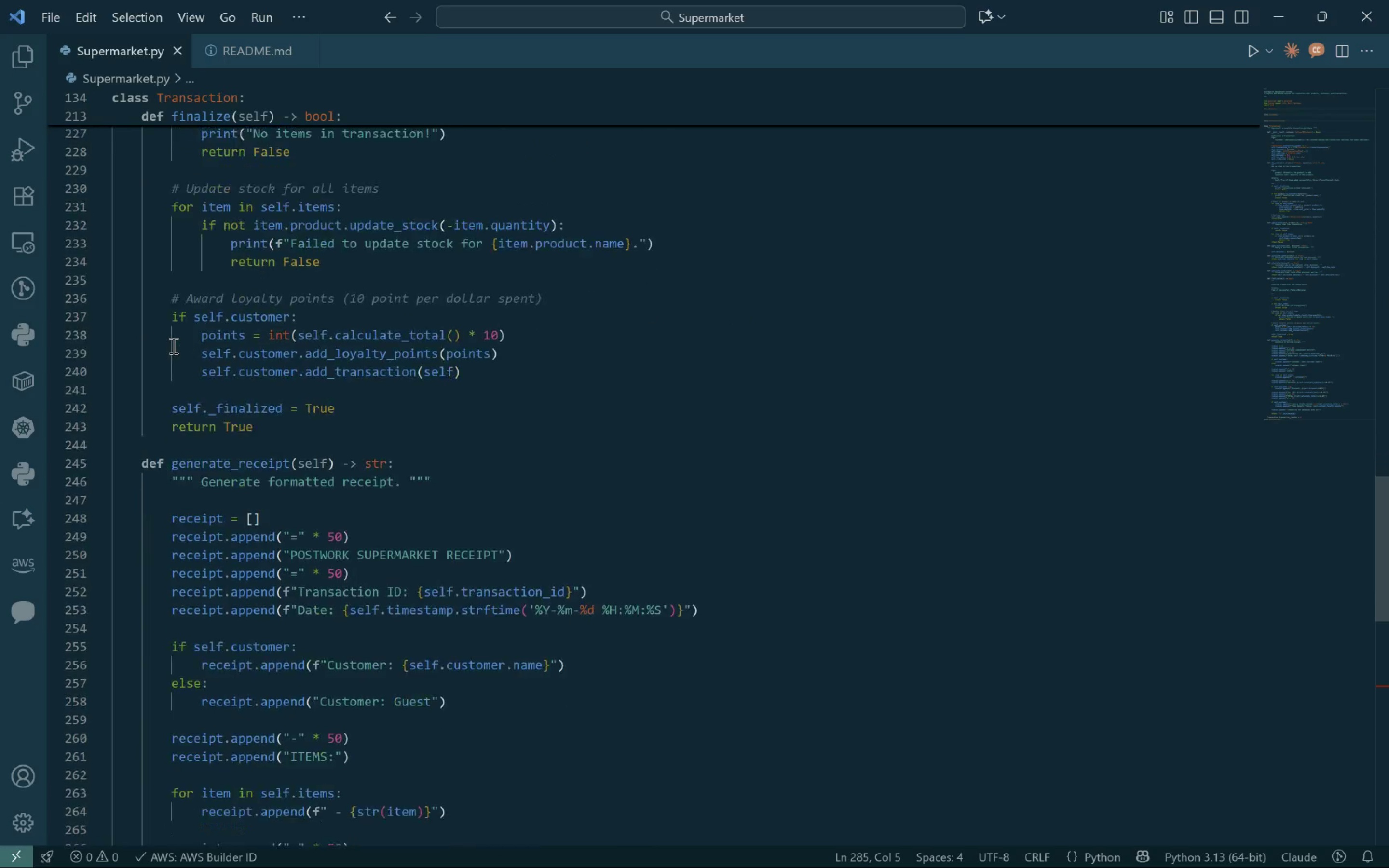 
left_click([105, 448])
 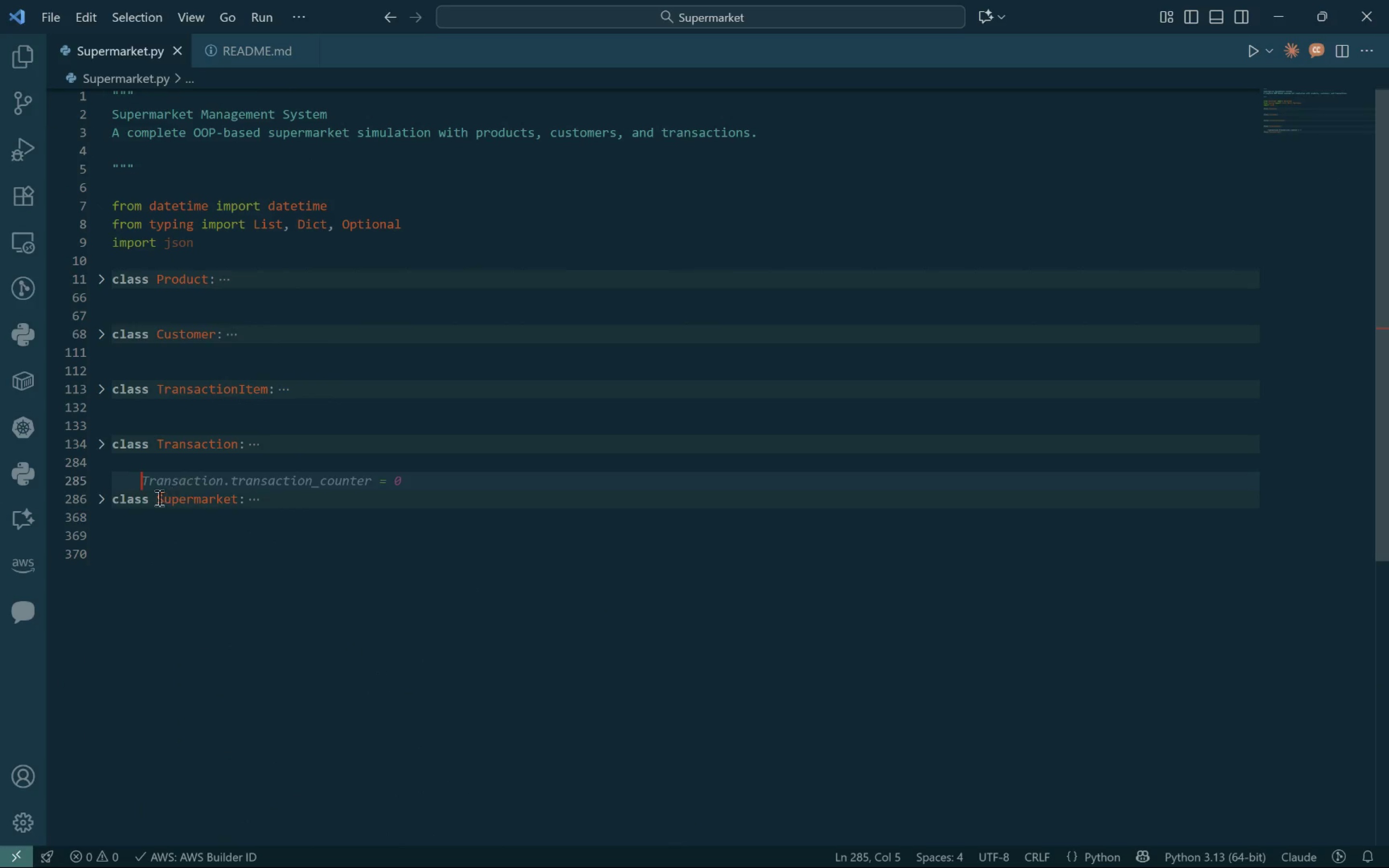 
left_click([274, 558])
 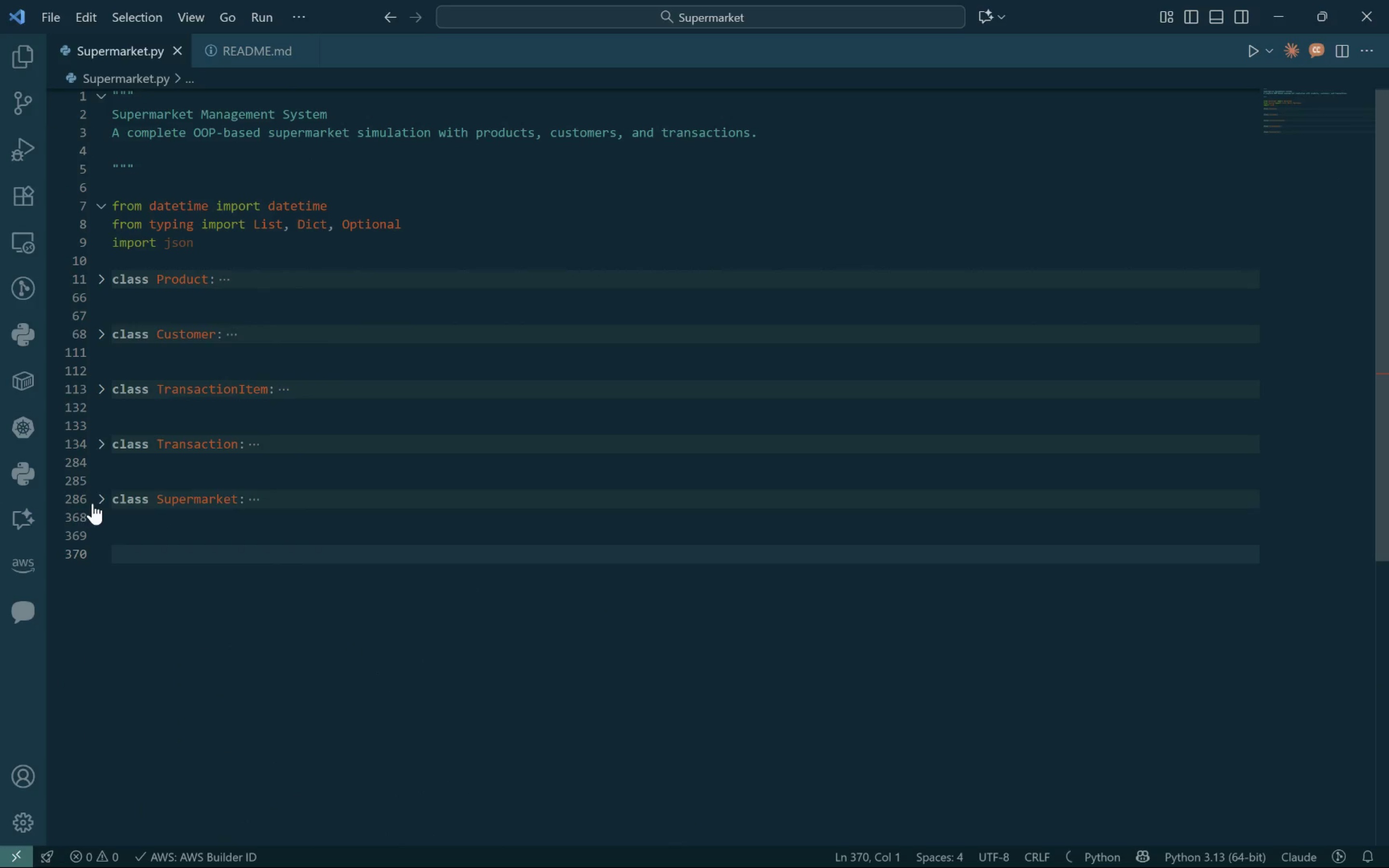 
left_click([96, 502])
 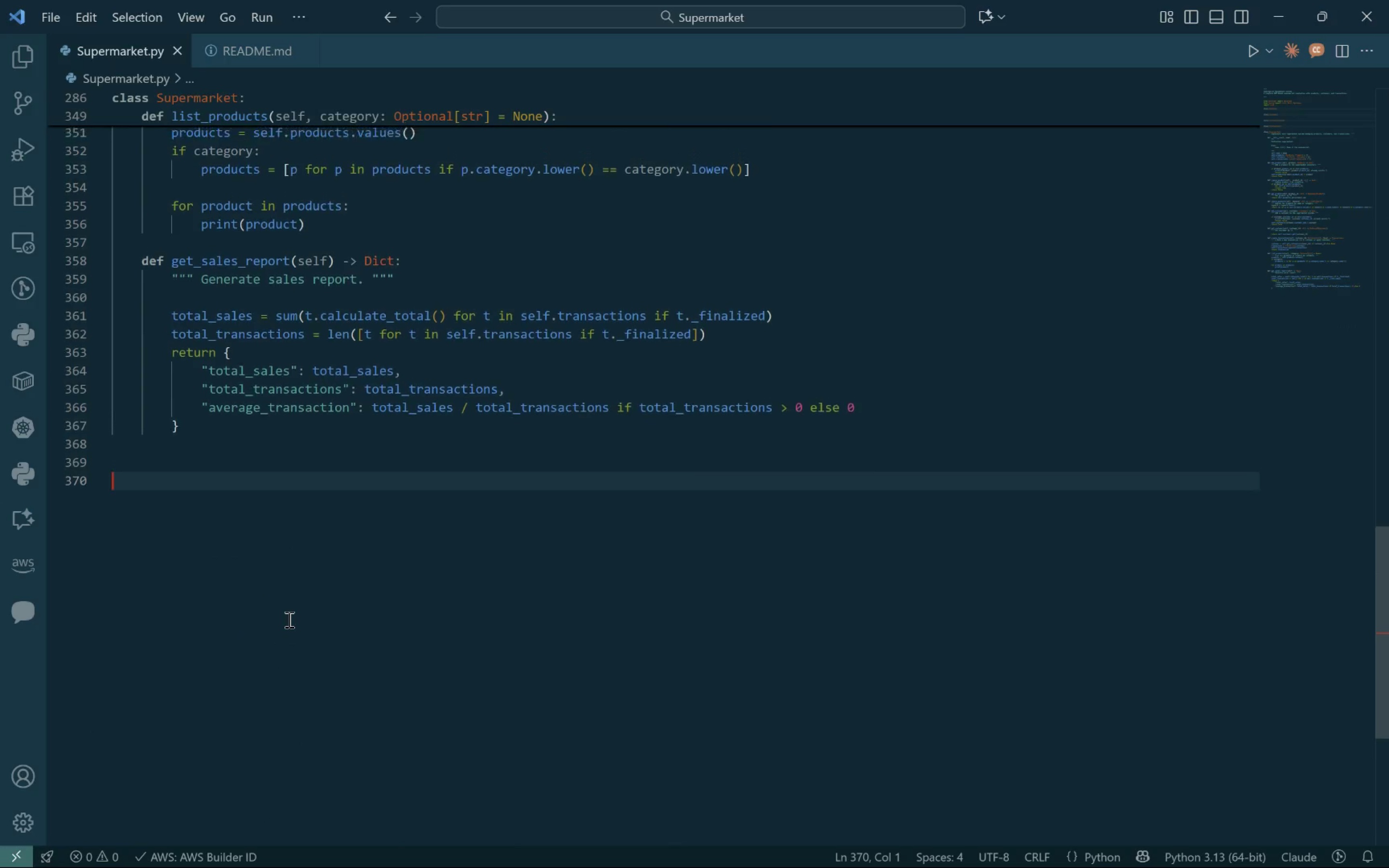 
type(def main():)
 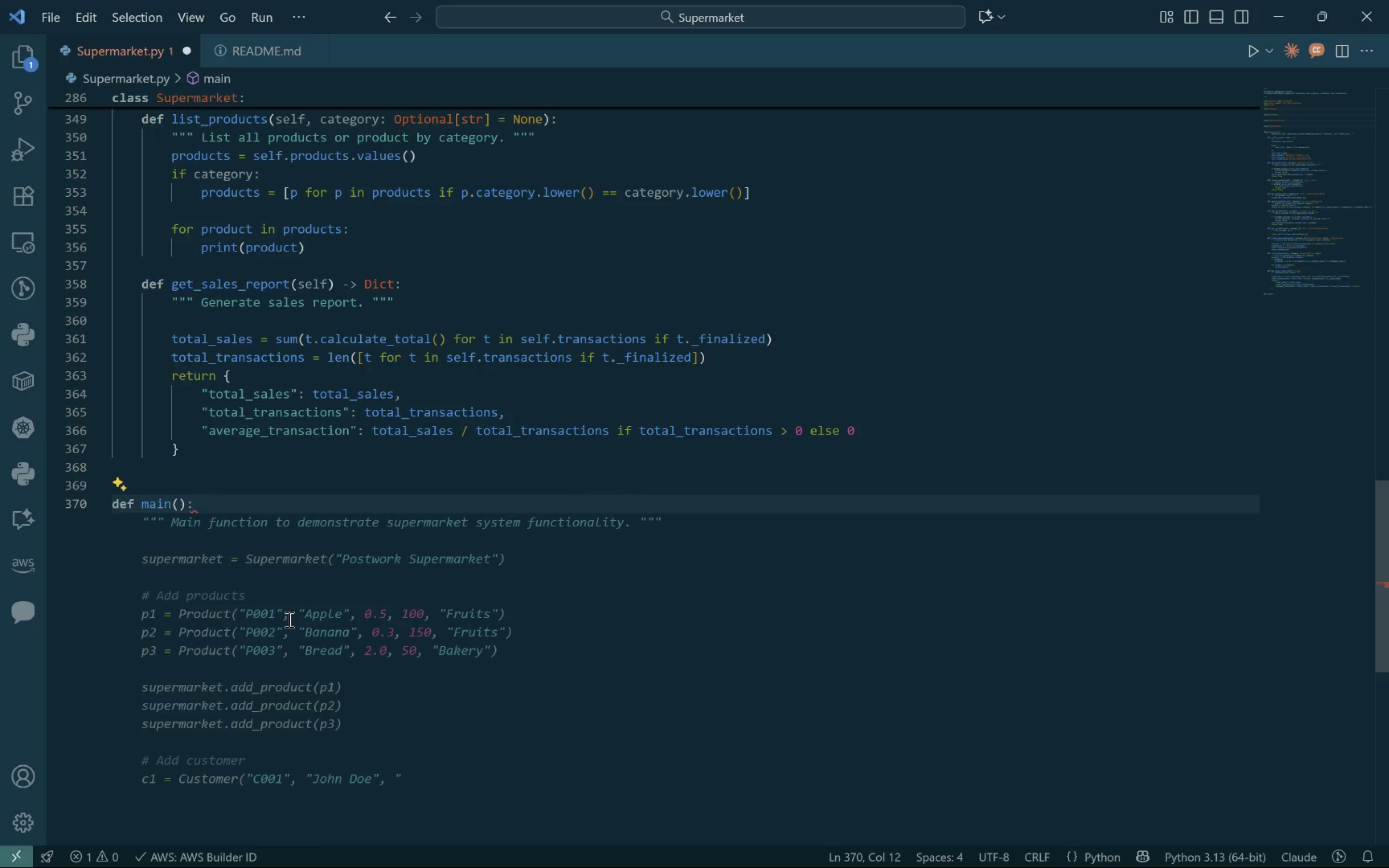 
wait(5.52)
 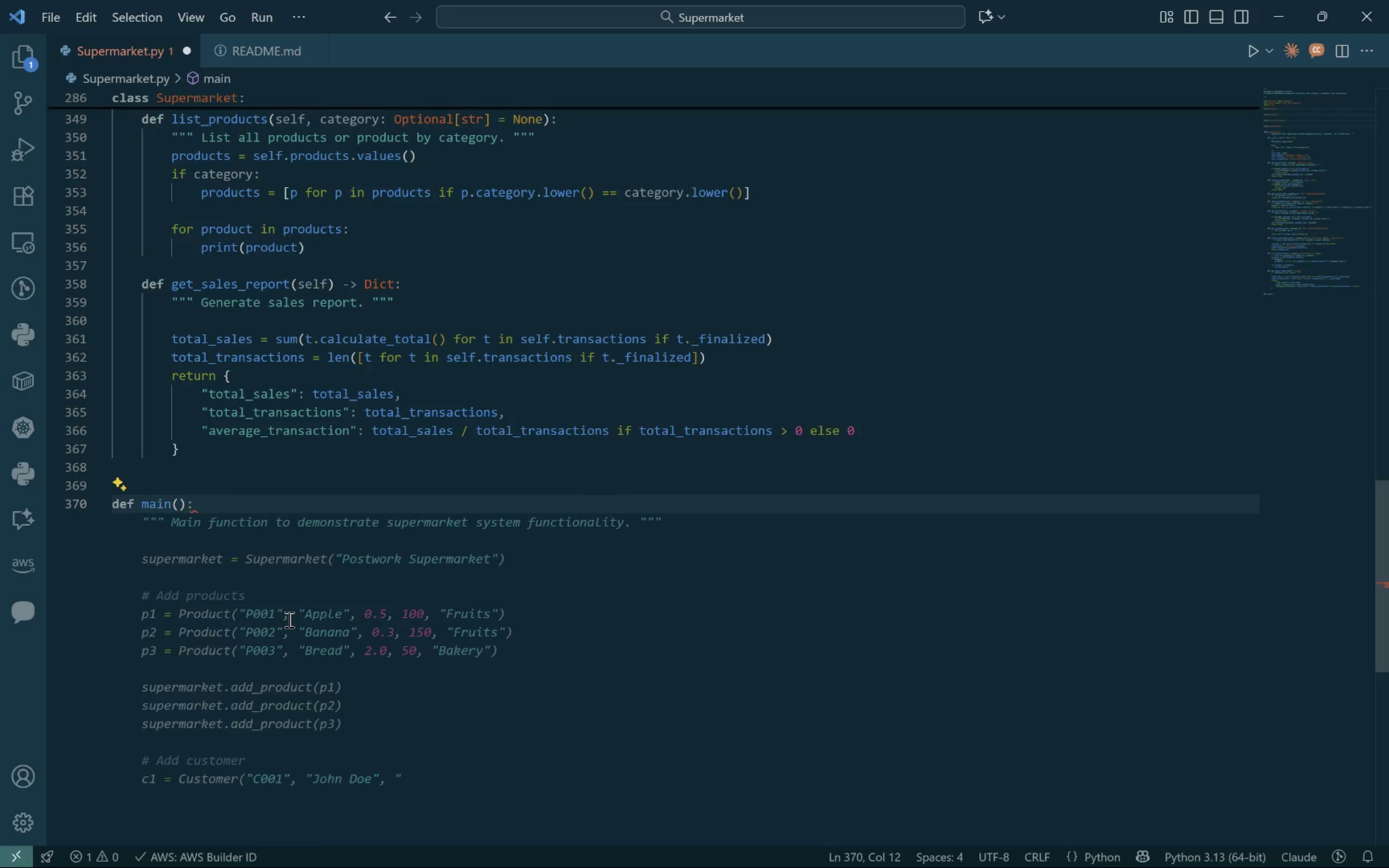 
left_click([101, 426])
 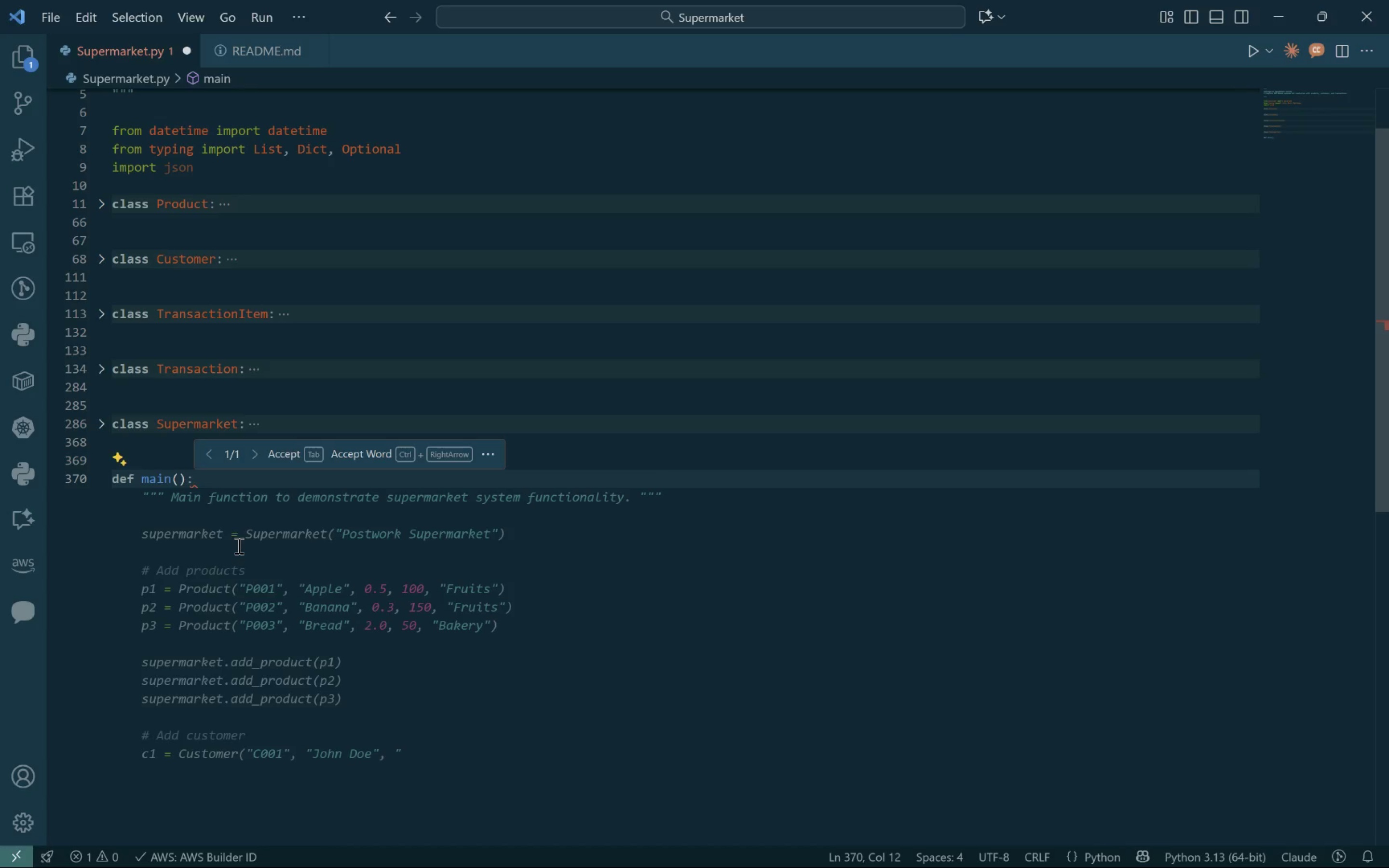 
key(Enter)
 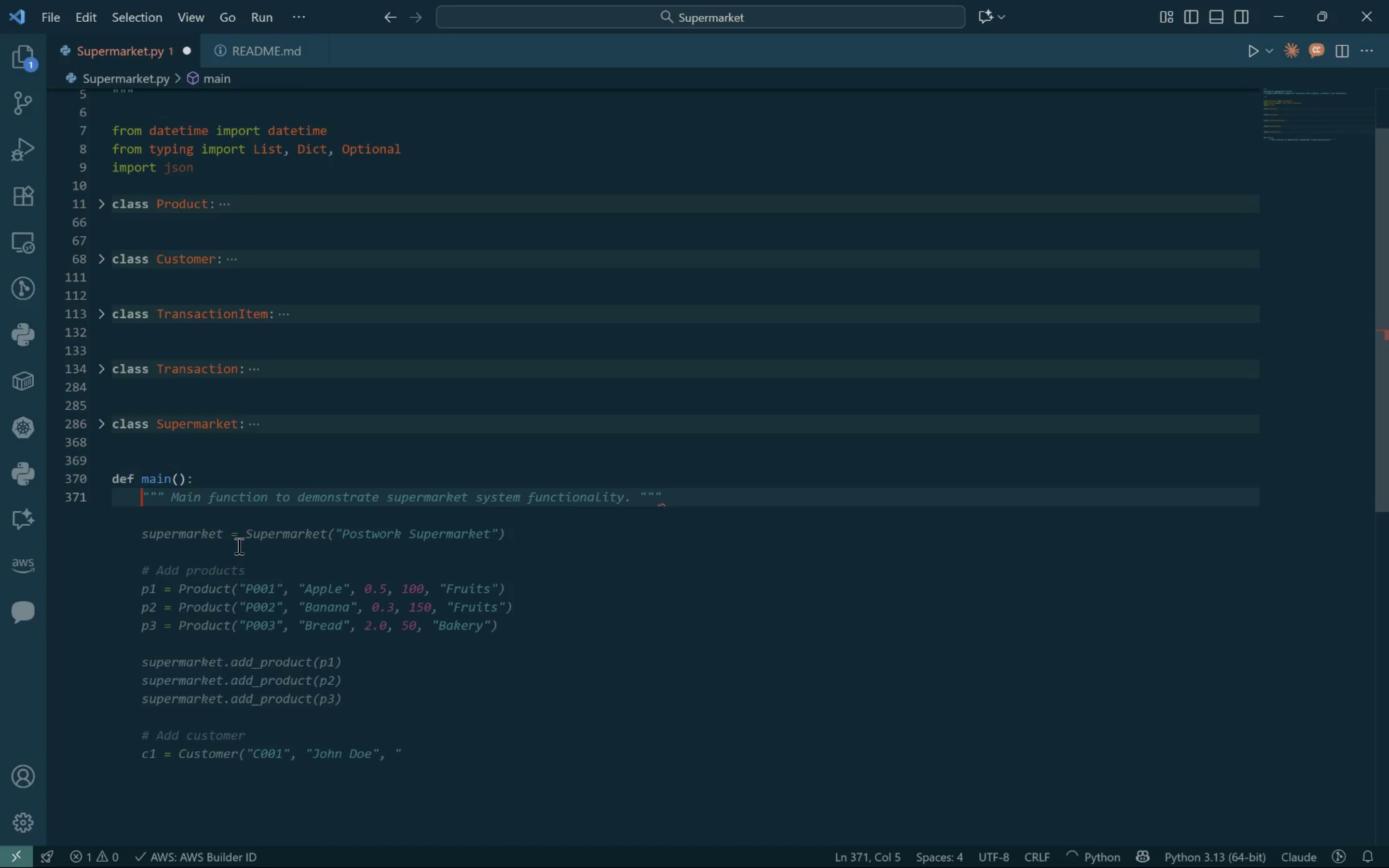 
type(""" Main function to run the supermarket system.)
 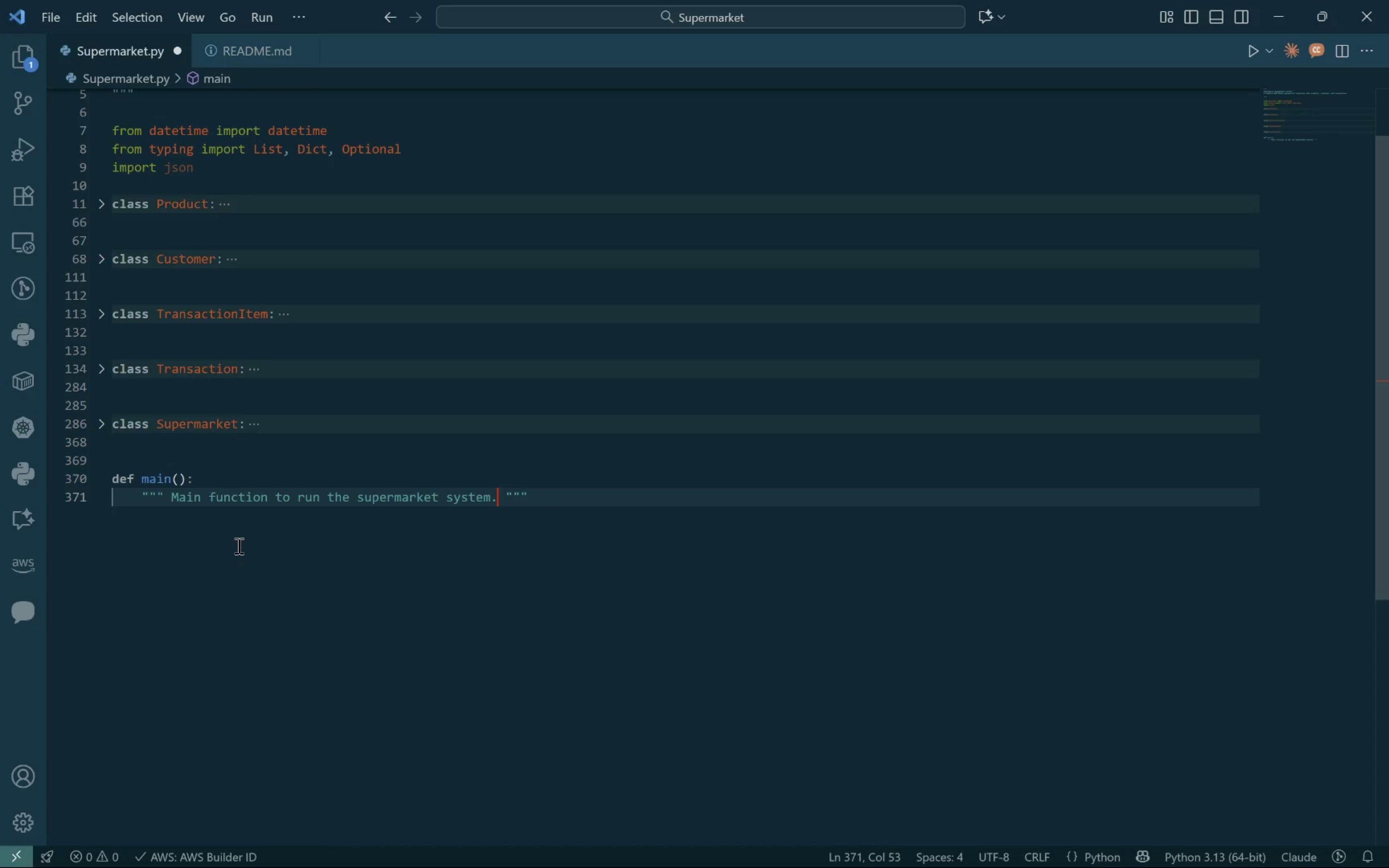 
key(ArrowRight)
 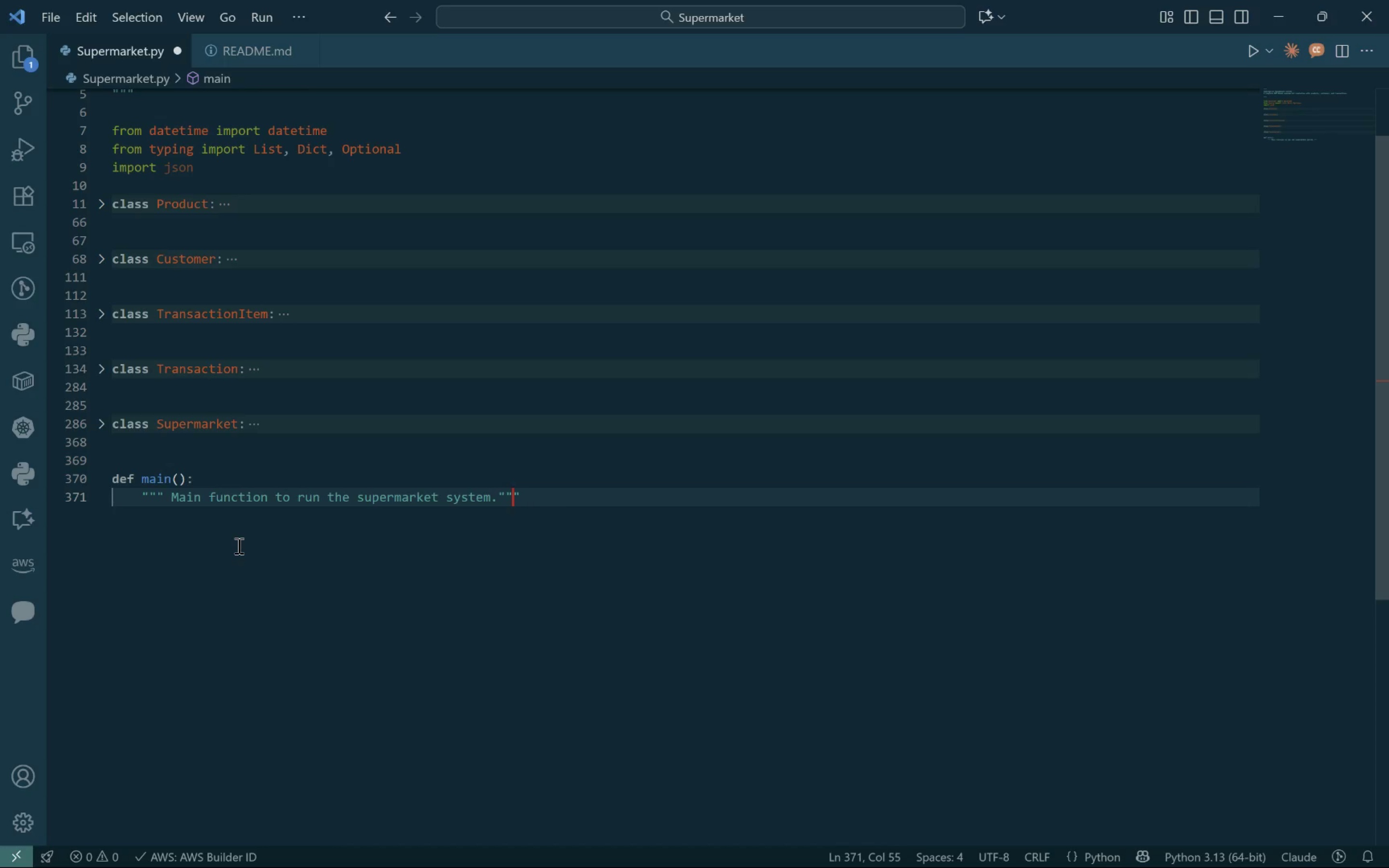 
key(ArrowRight)
 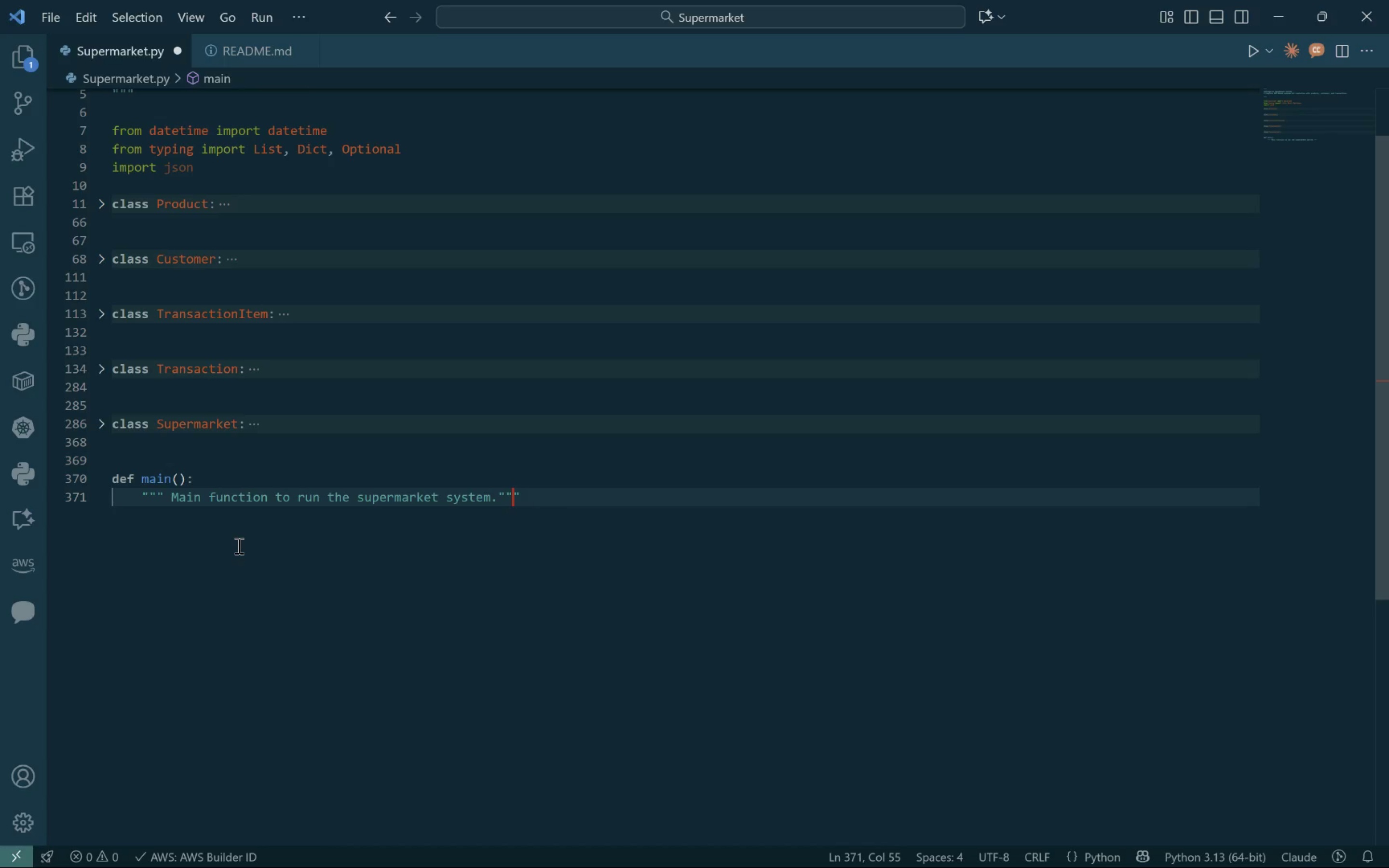 
key(ArrowRight)
 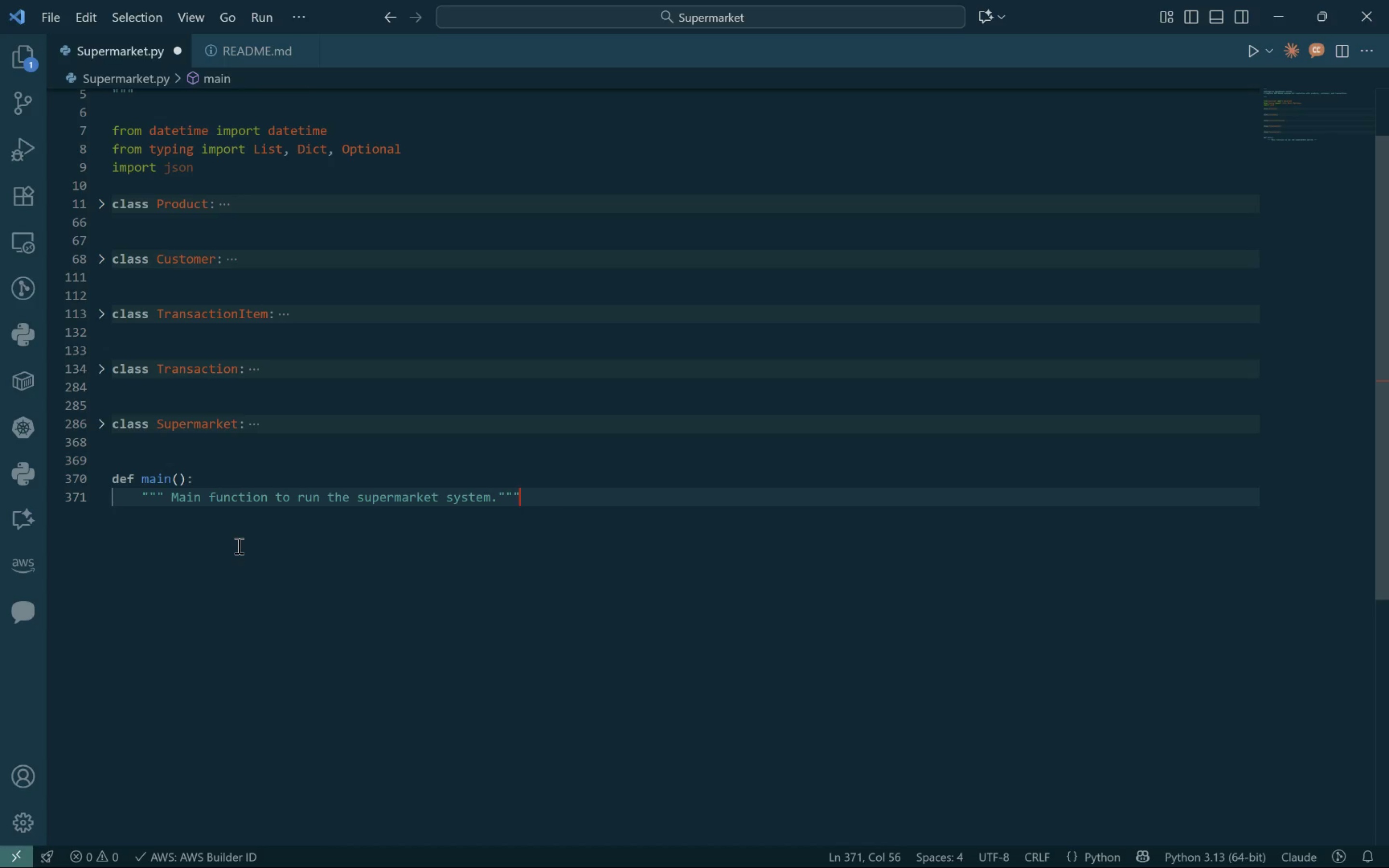 
key(ArrowLeft)
 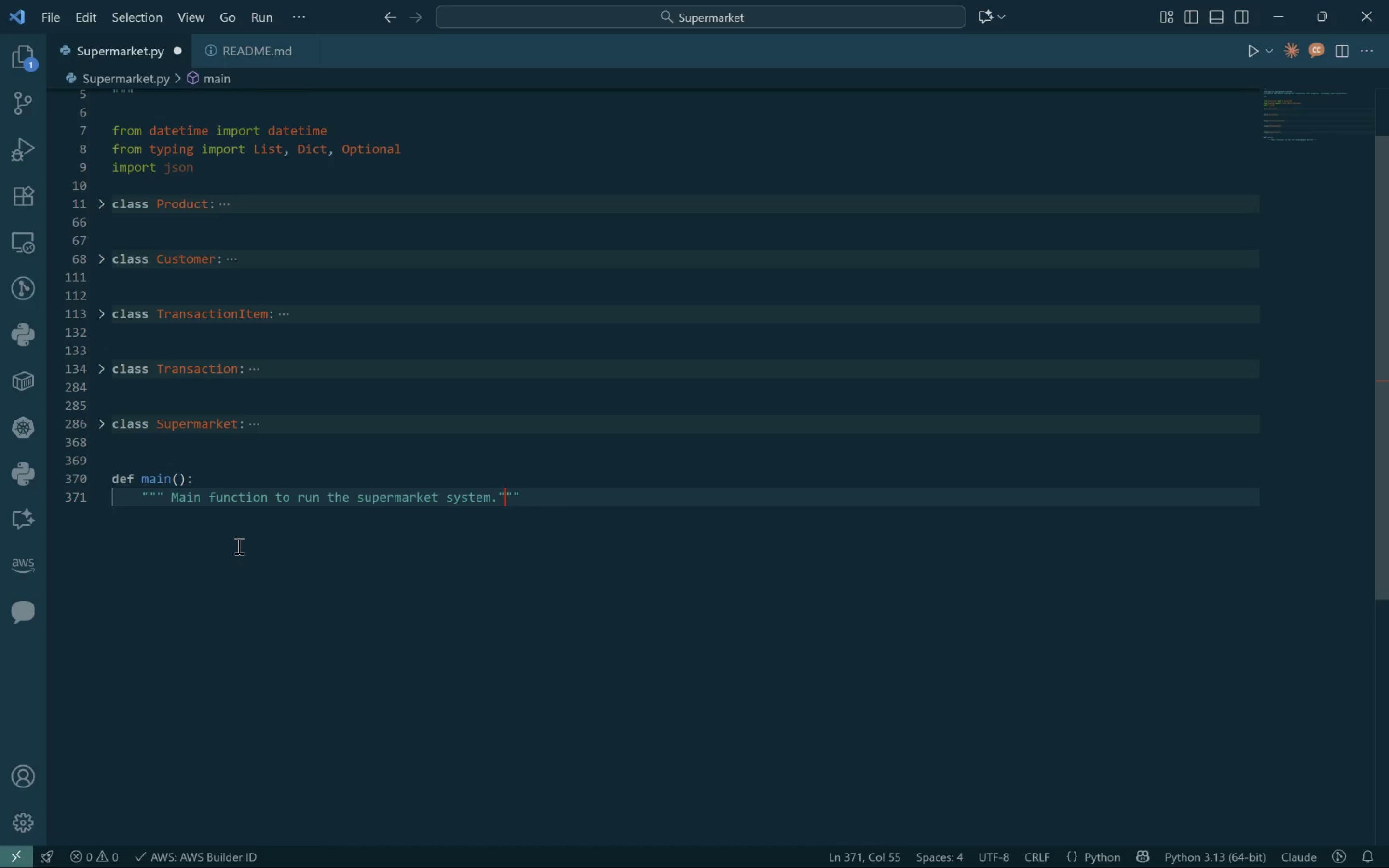 
key(ArrowLeft)
 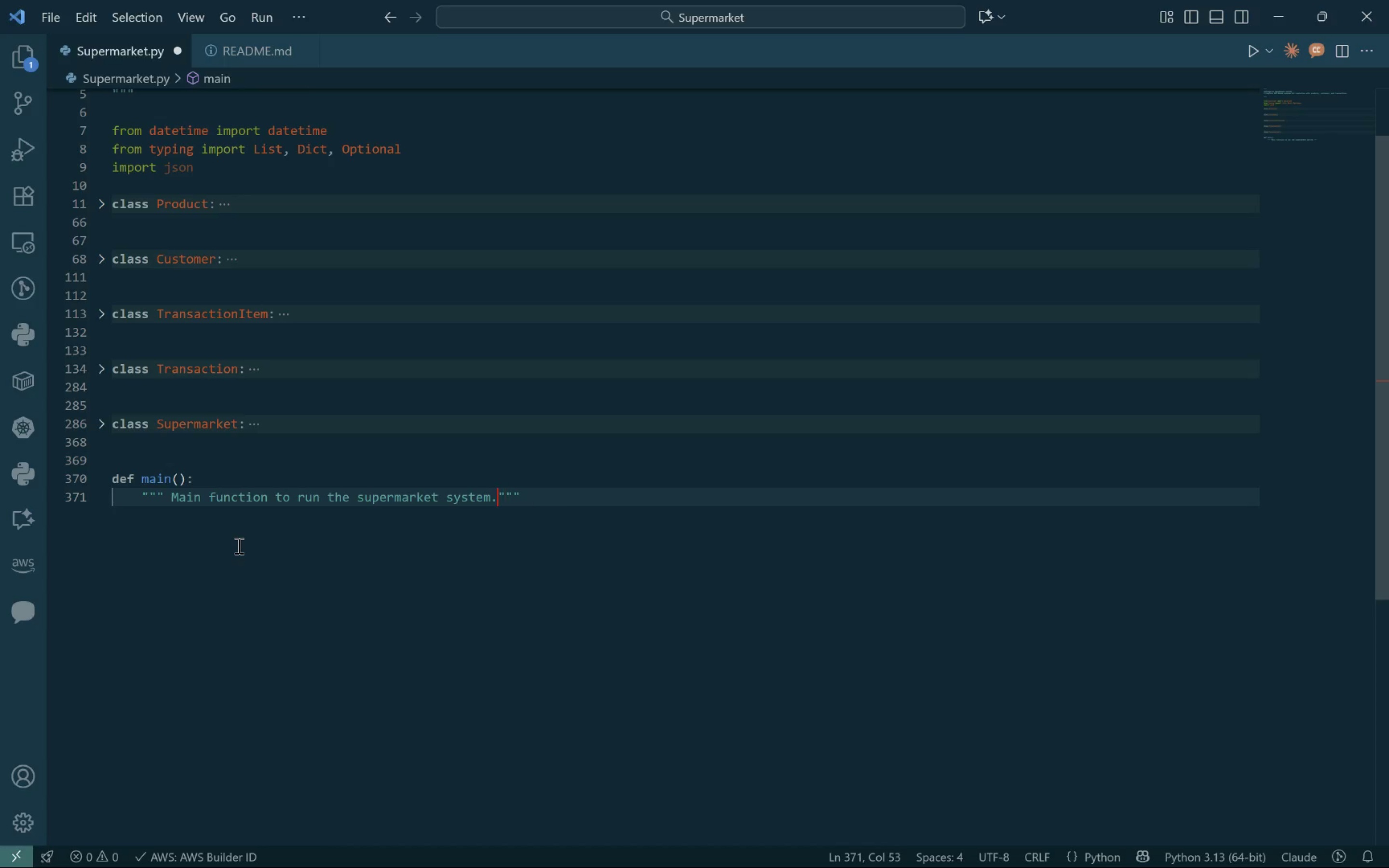 
key(ArrowLeft)
 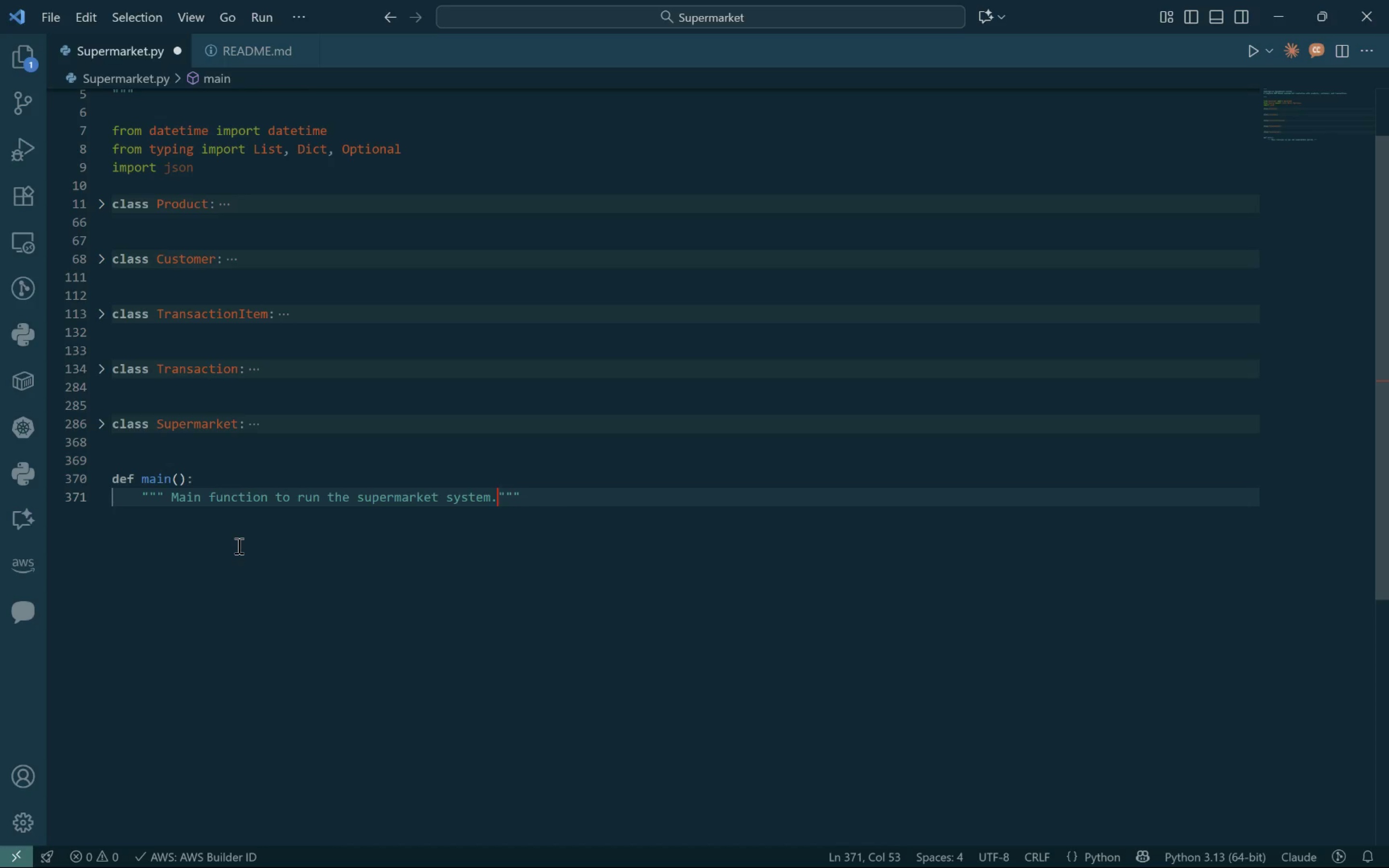 
key(Space)
 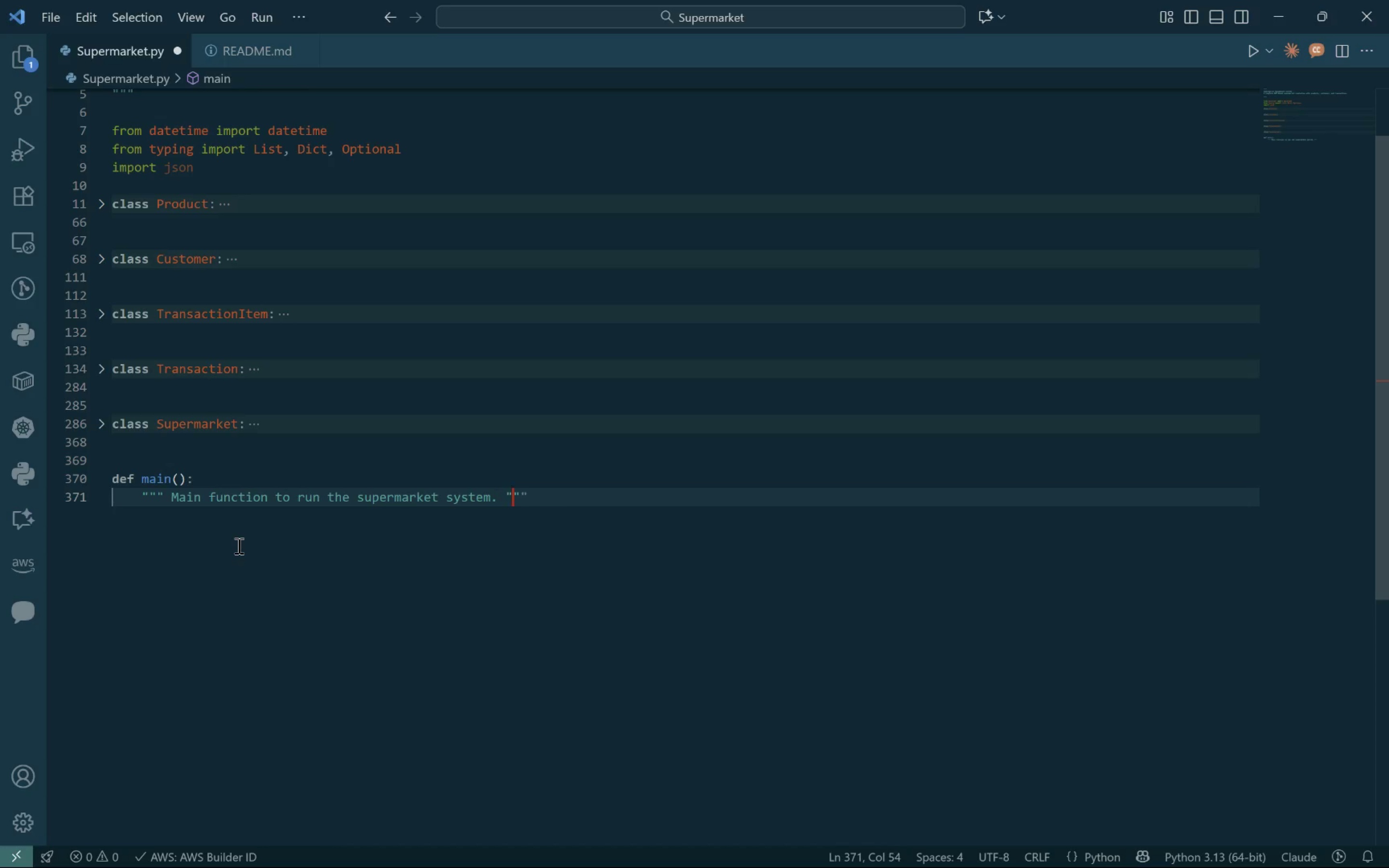 
key(ArrowRight)
 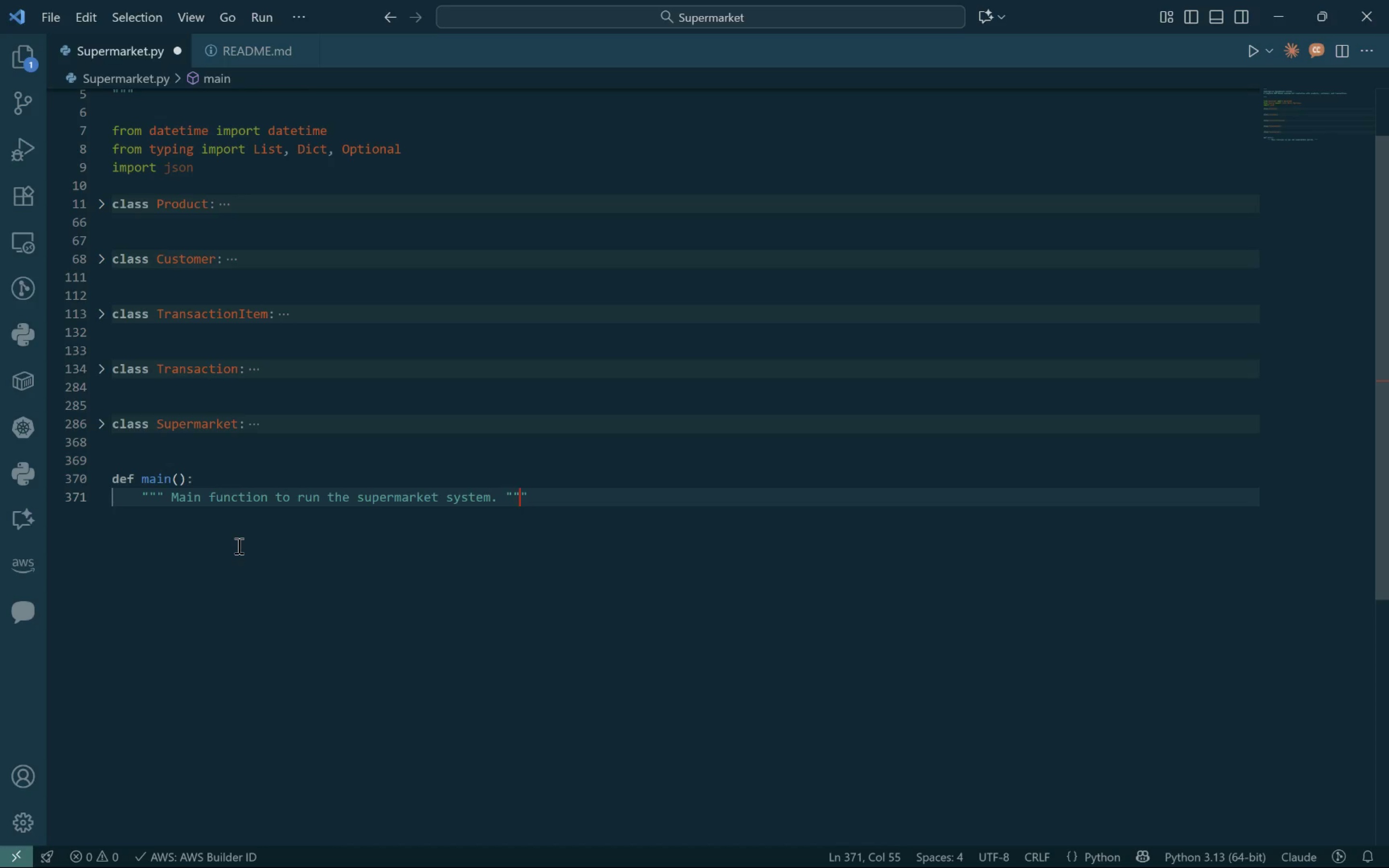 
key(ArrowRight)
 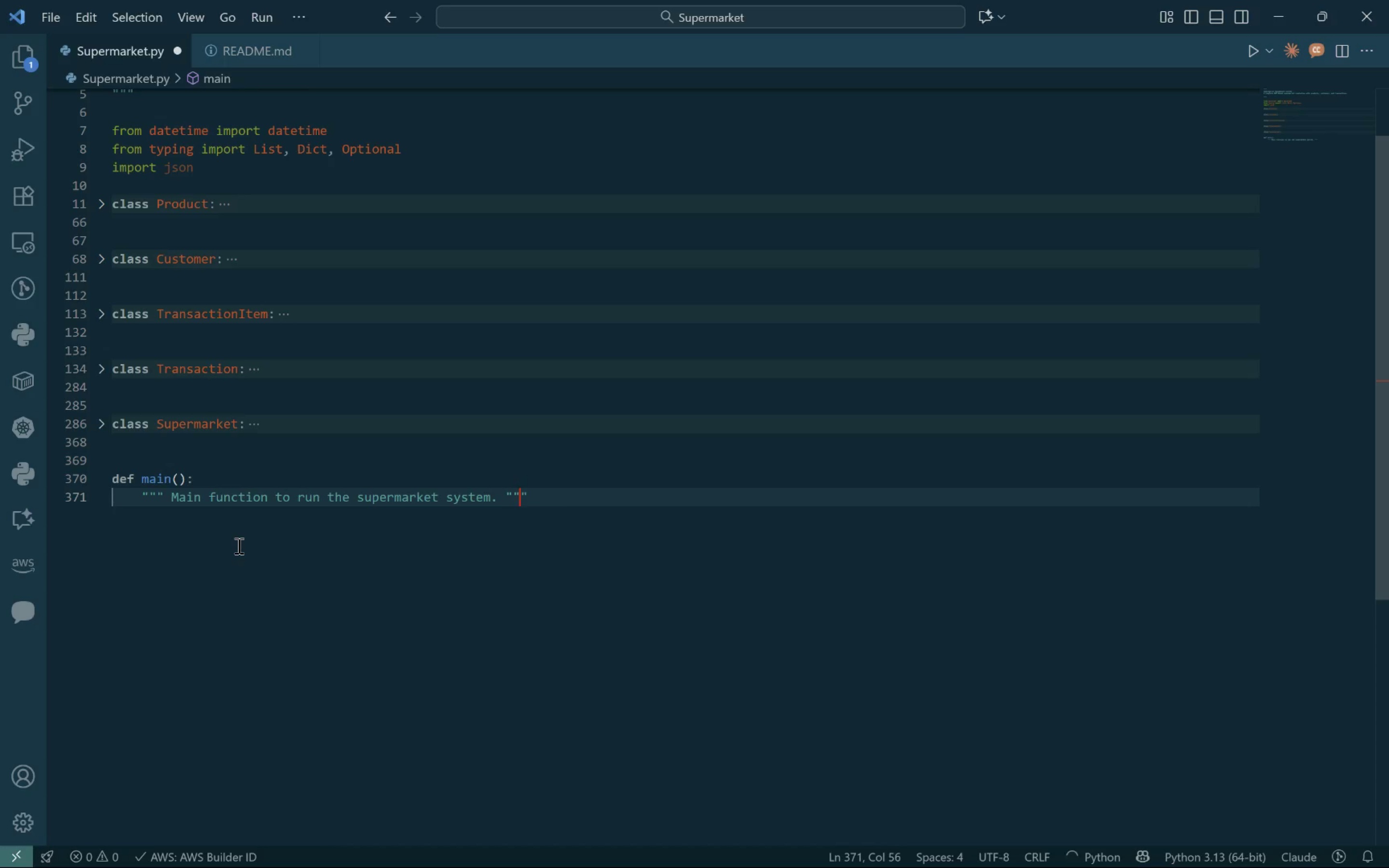 
key(ArrowRight)
 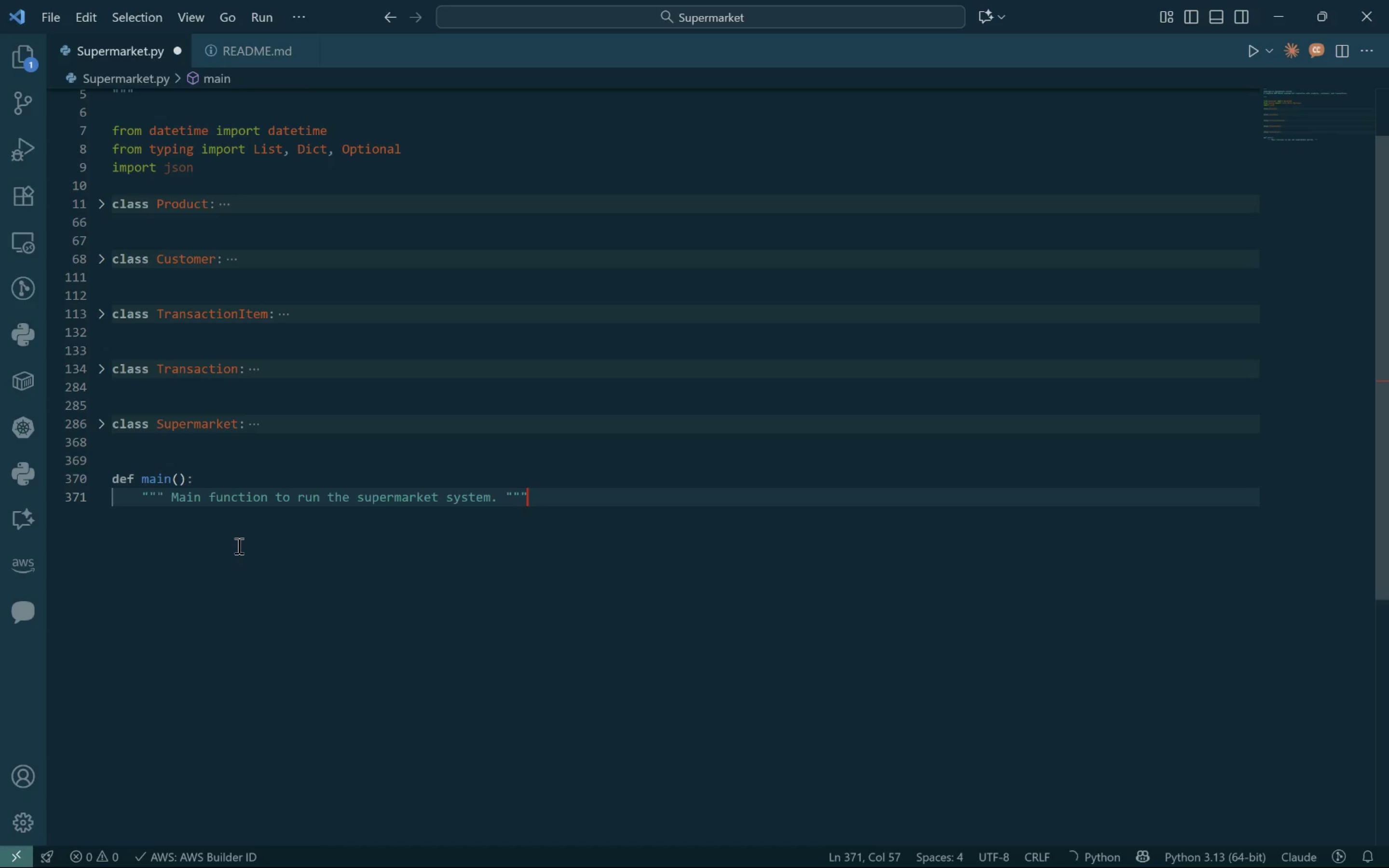 
key(Enter)
 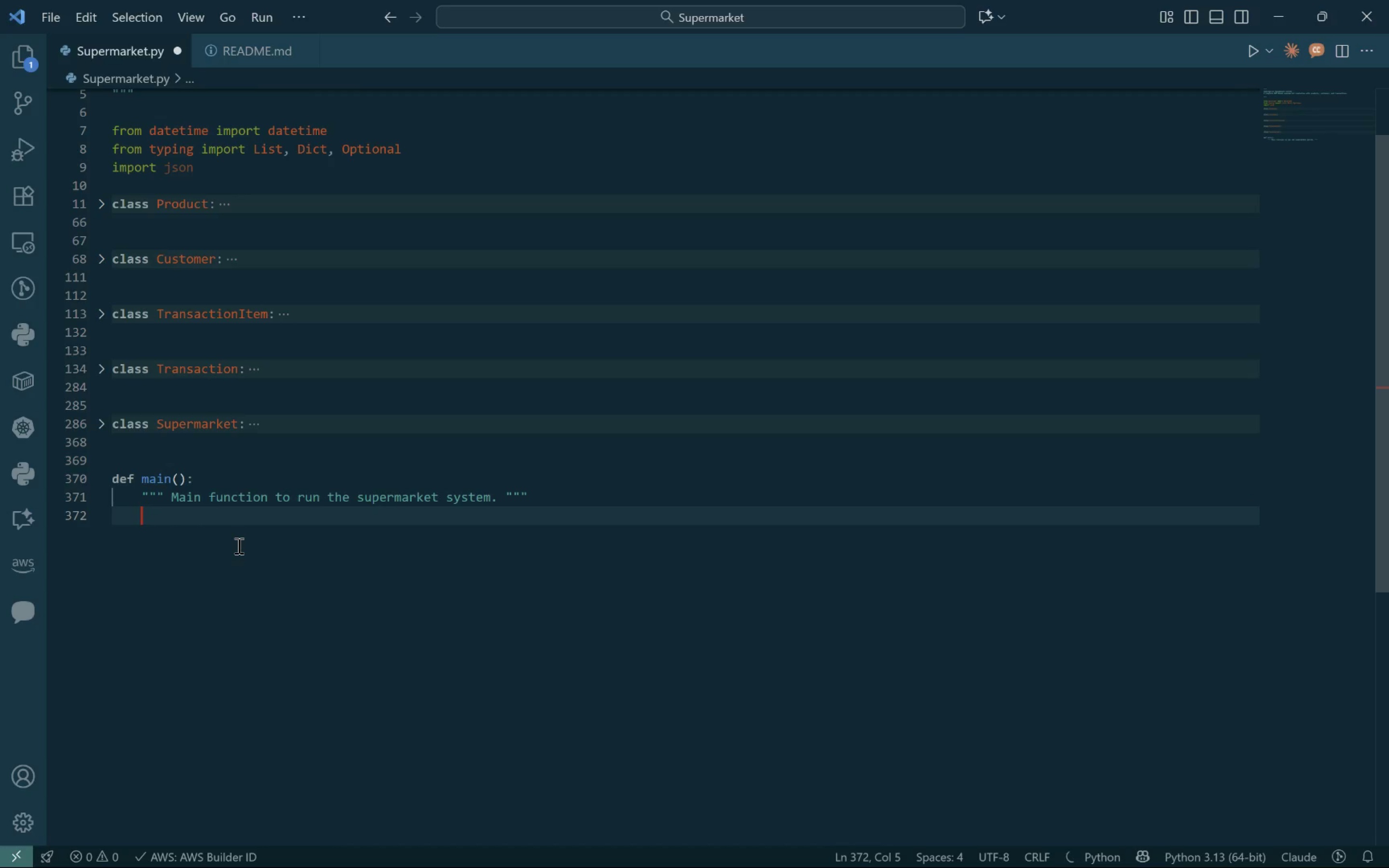 
key(Enter)
 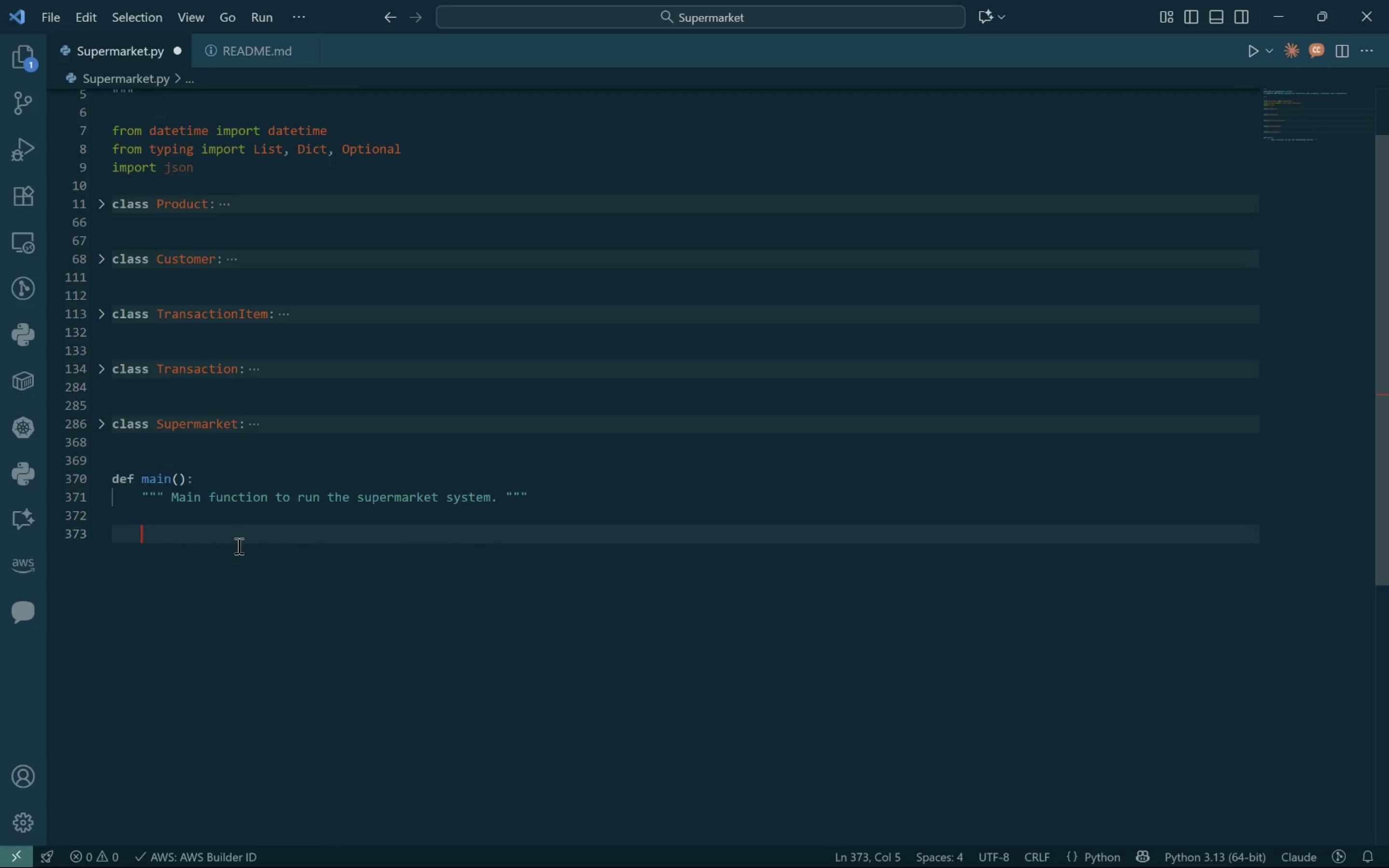 
type(# Initialize supermarket)
 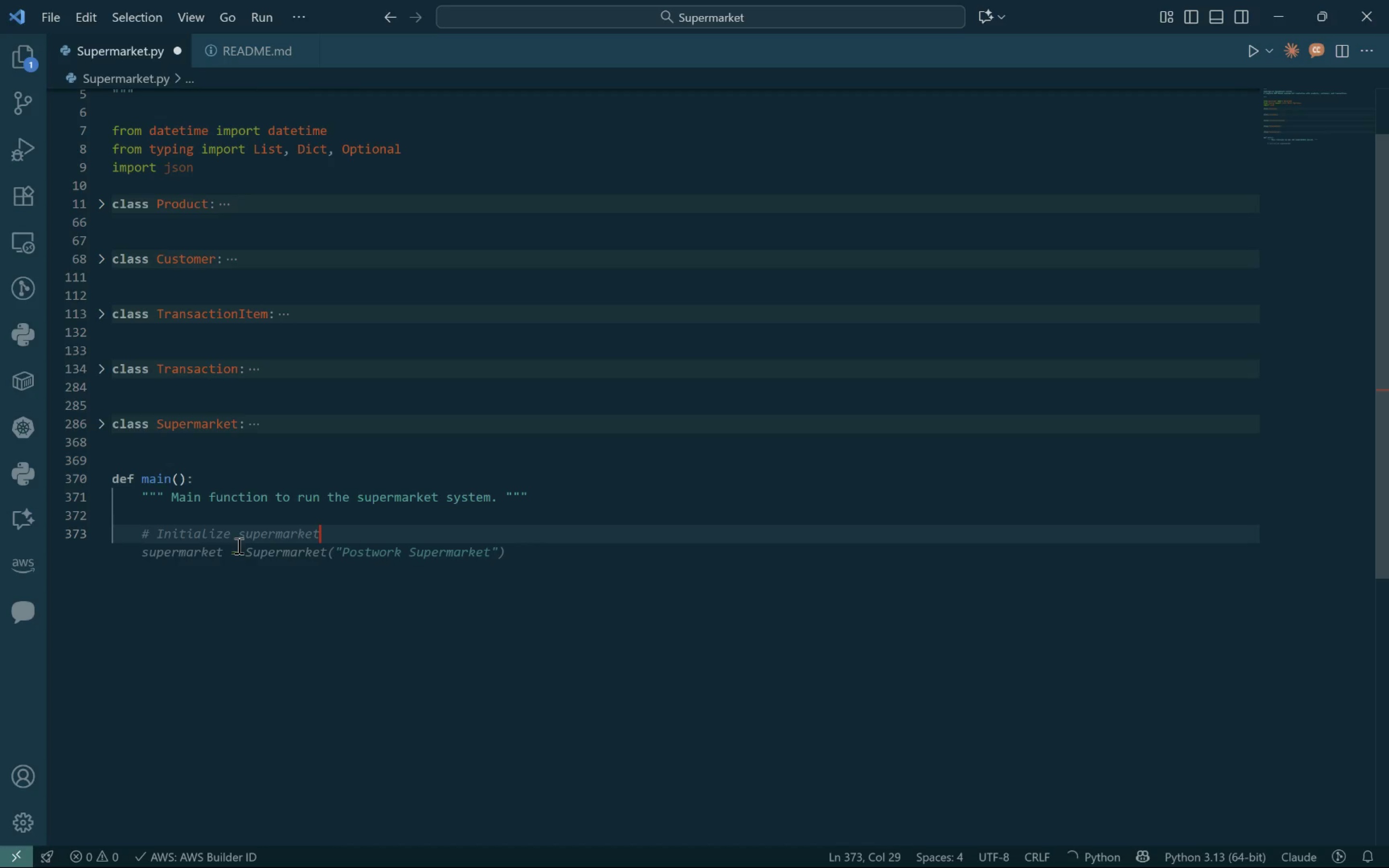 
key(Enter)
 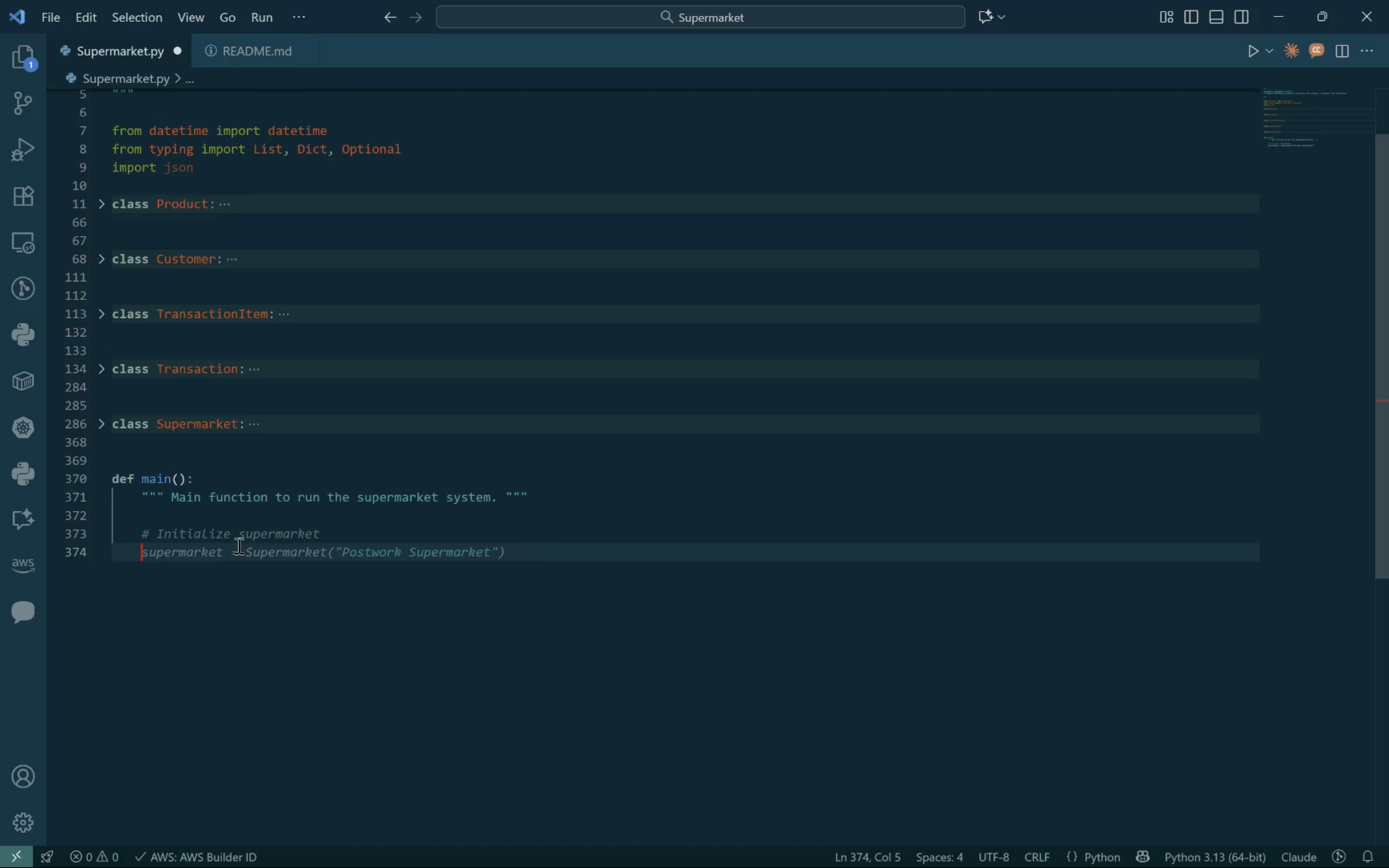 
type(store = )
key(Tab)
 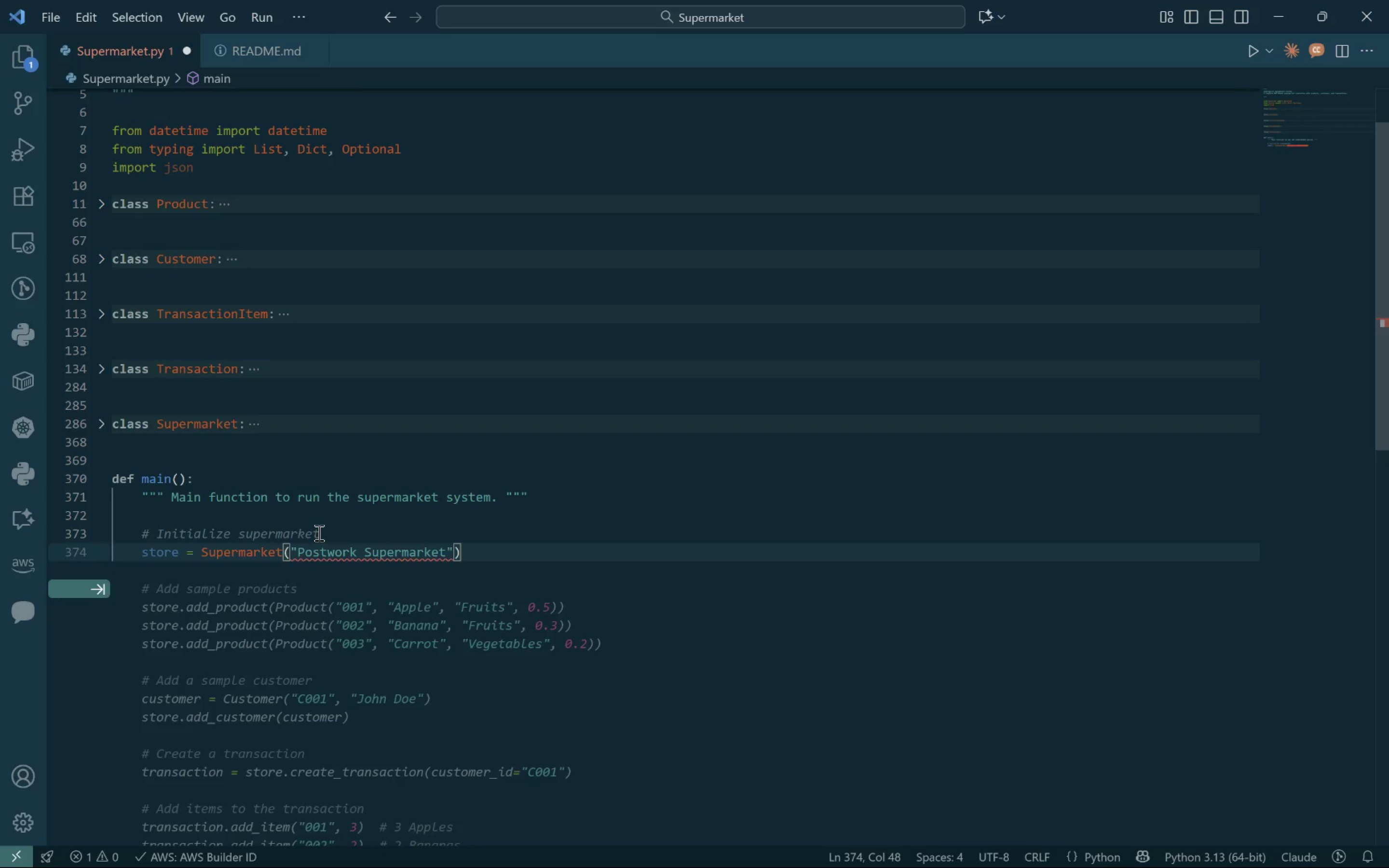 
left_click([402, 551])
 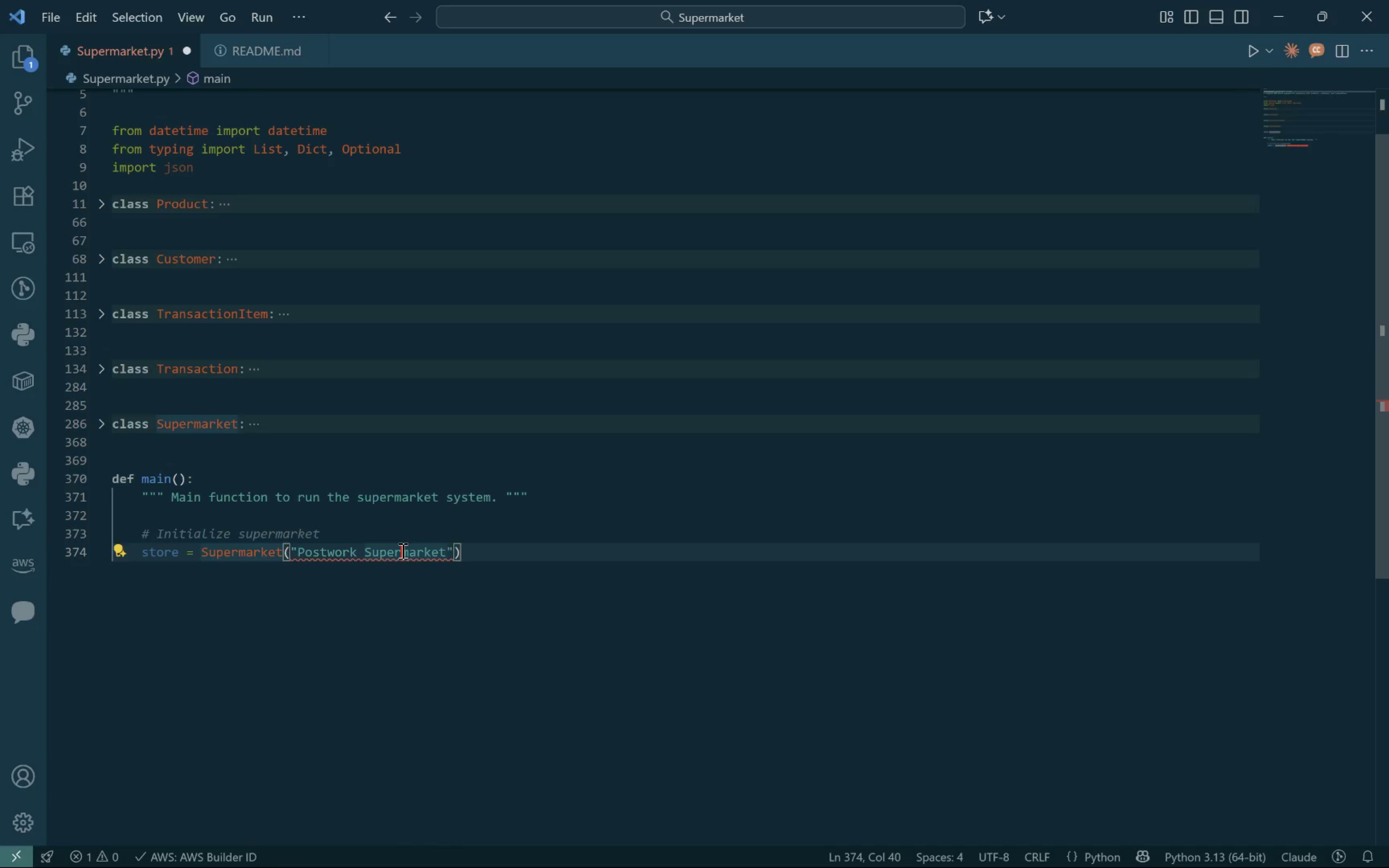 
key(Backspace)
 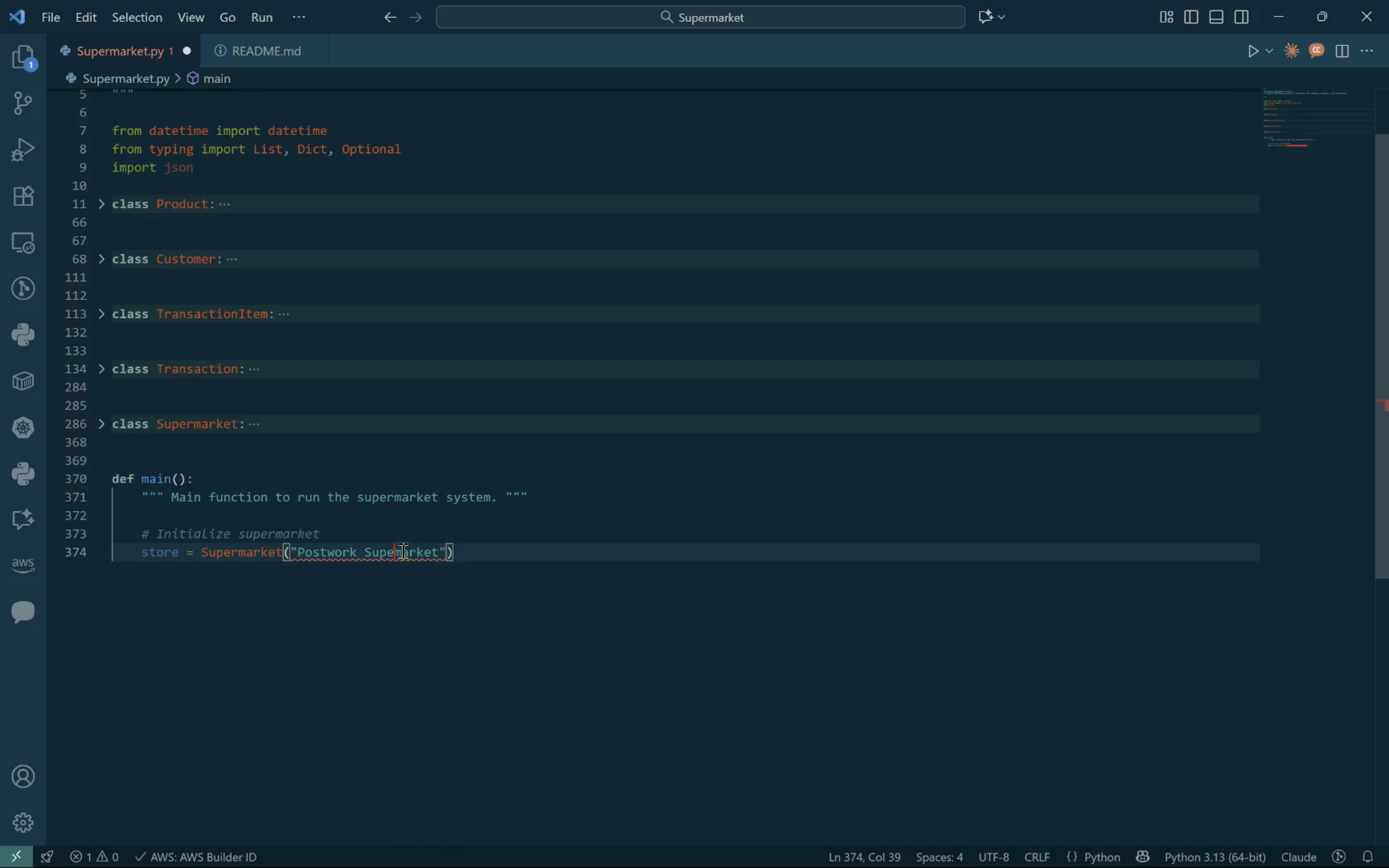 
key(Backspace)
 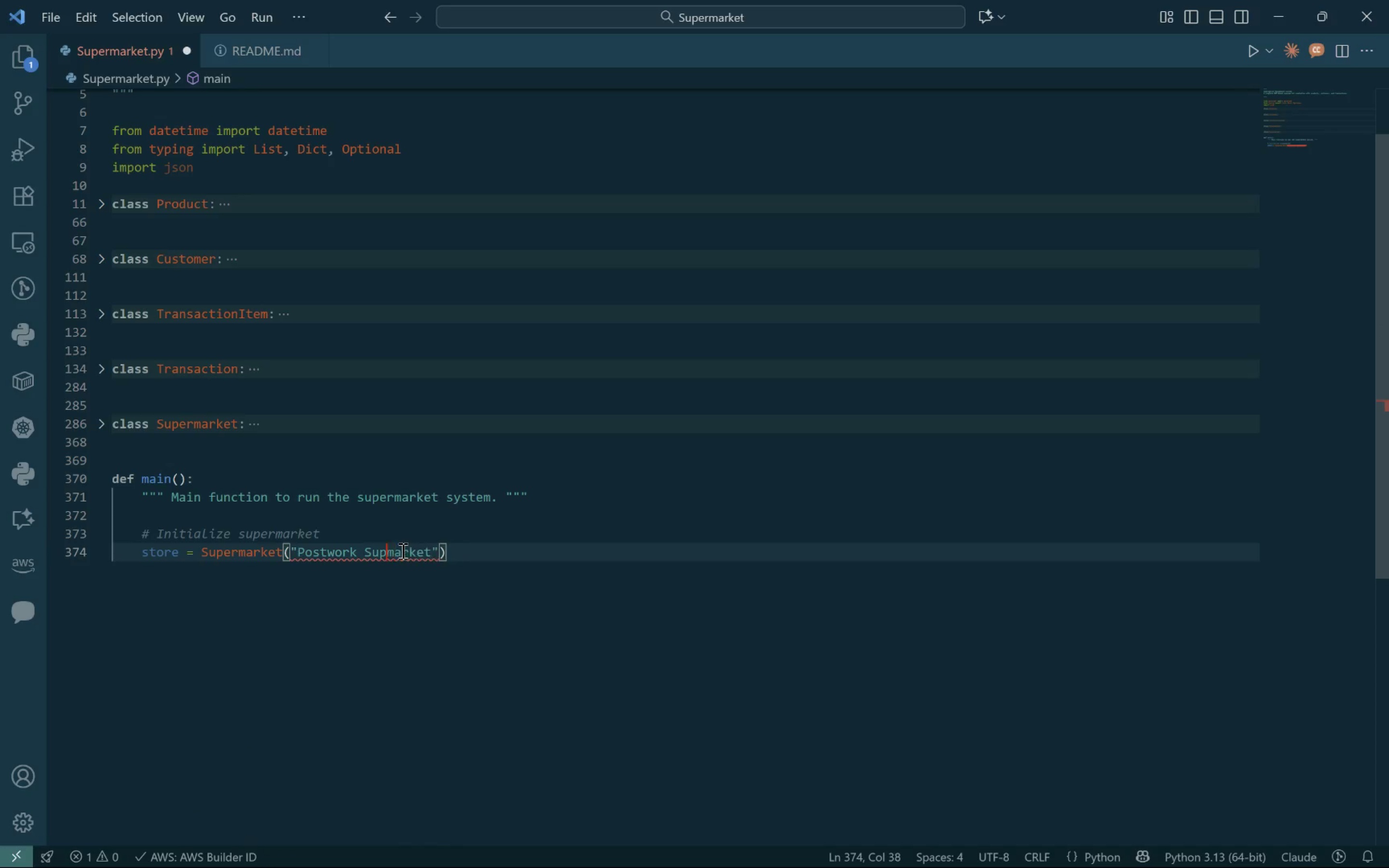 
key(Backspace)
 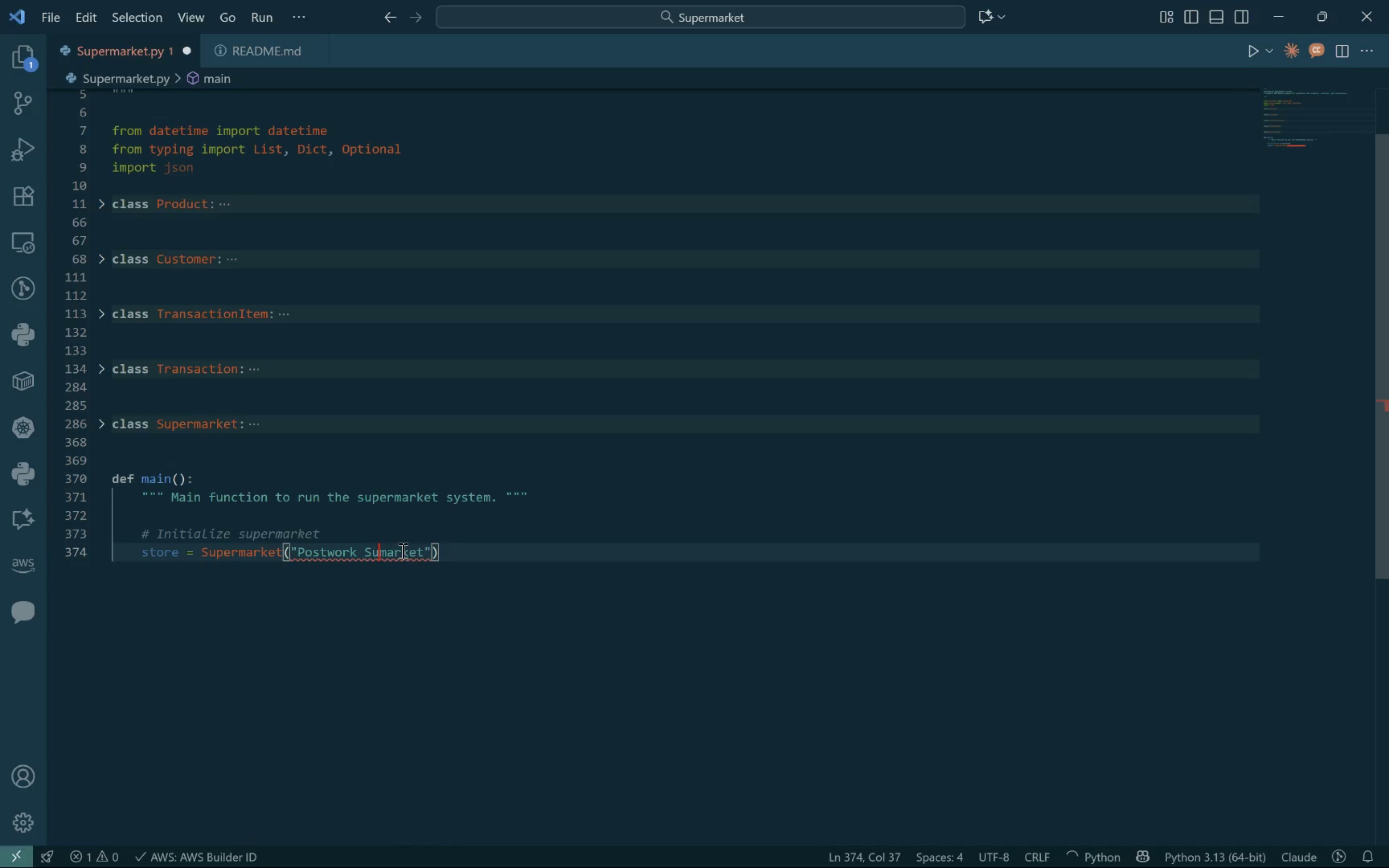 
key(Backspace)
 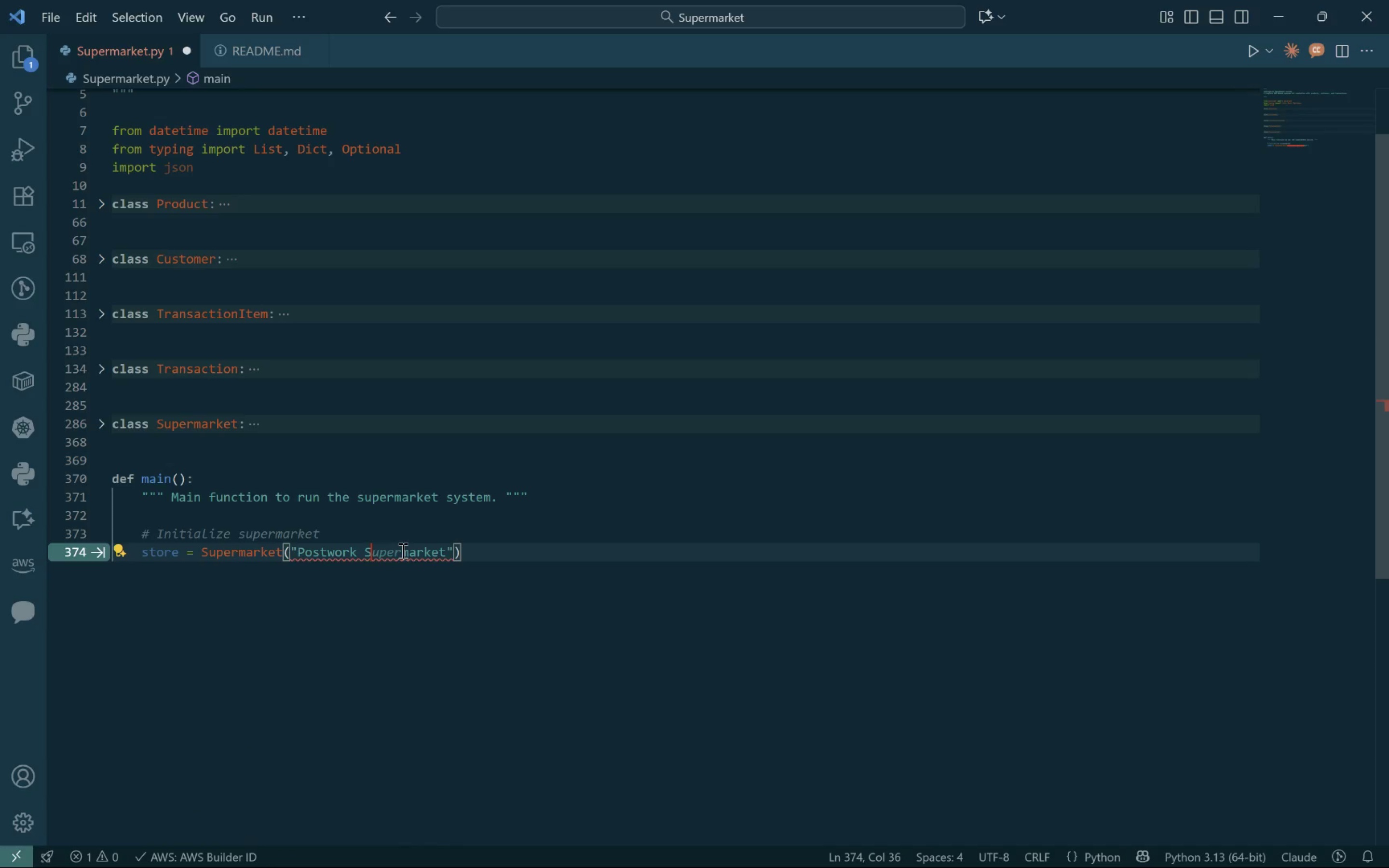 
key(Control+Z)
 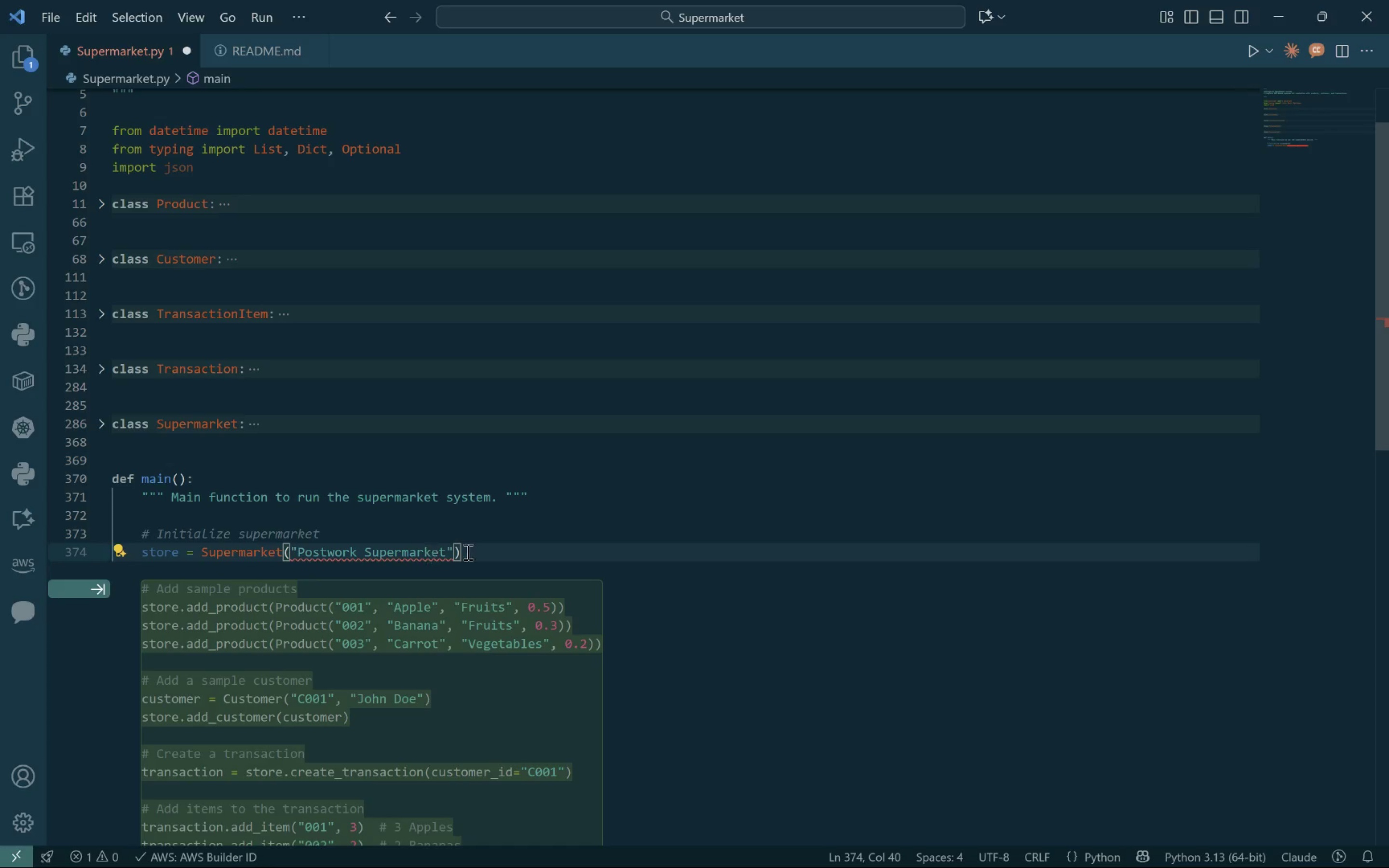 
left_click([494, 549])
 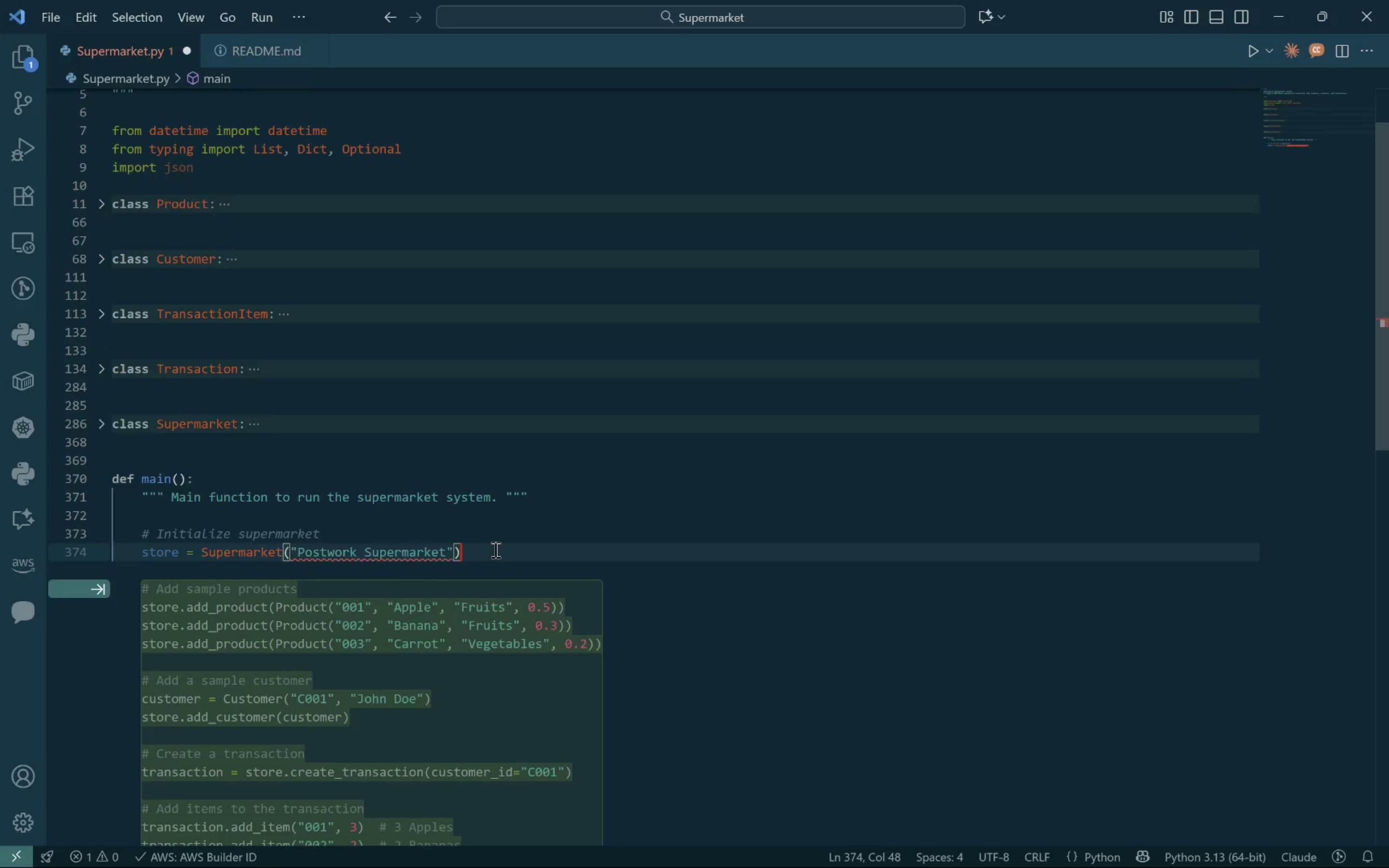 
key(Enter)
 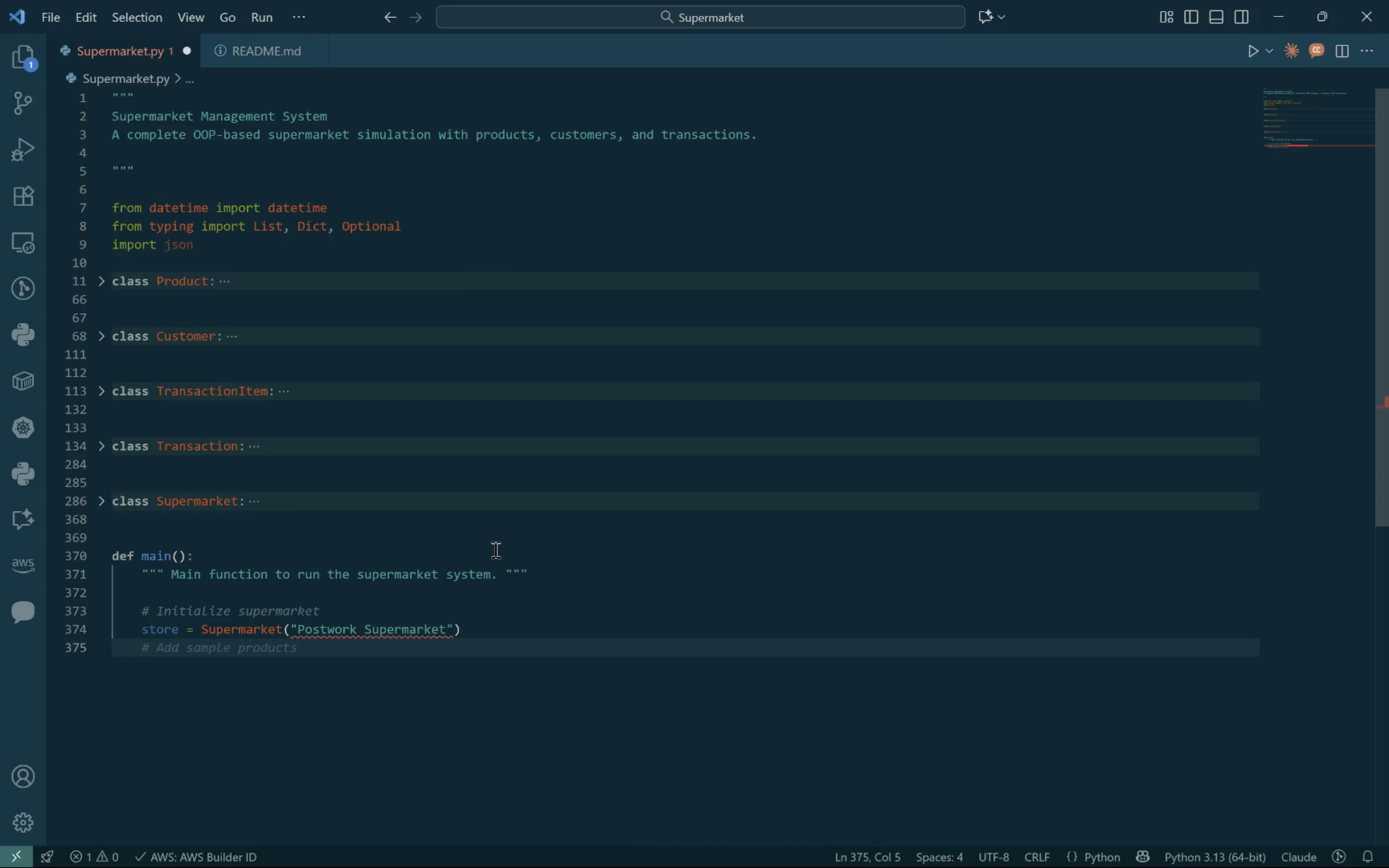 
key(Enter)
 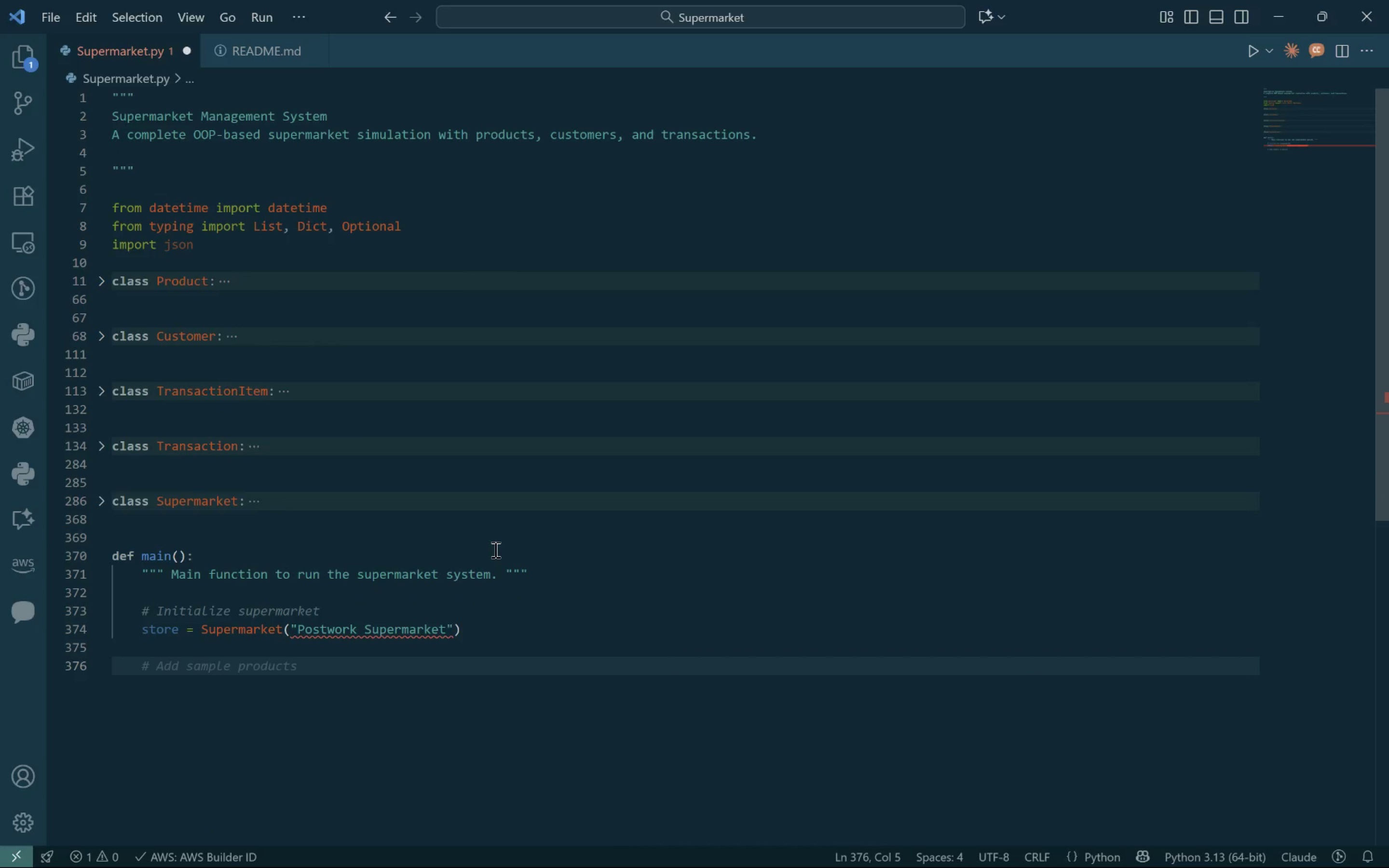 
key(Tab)
 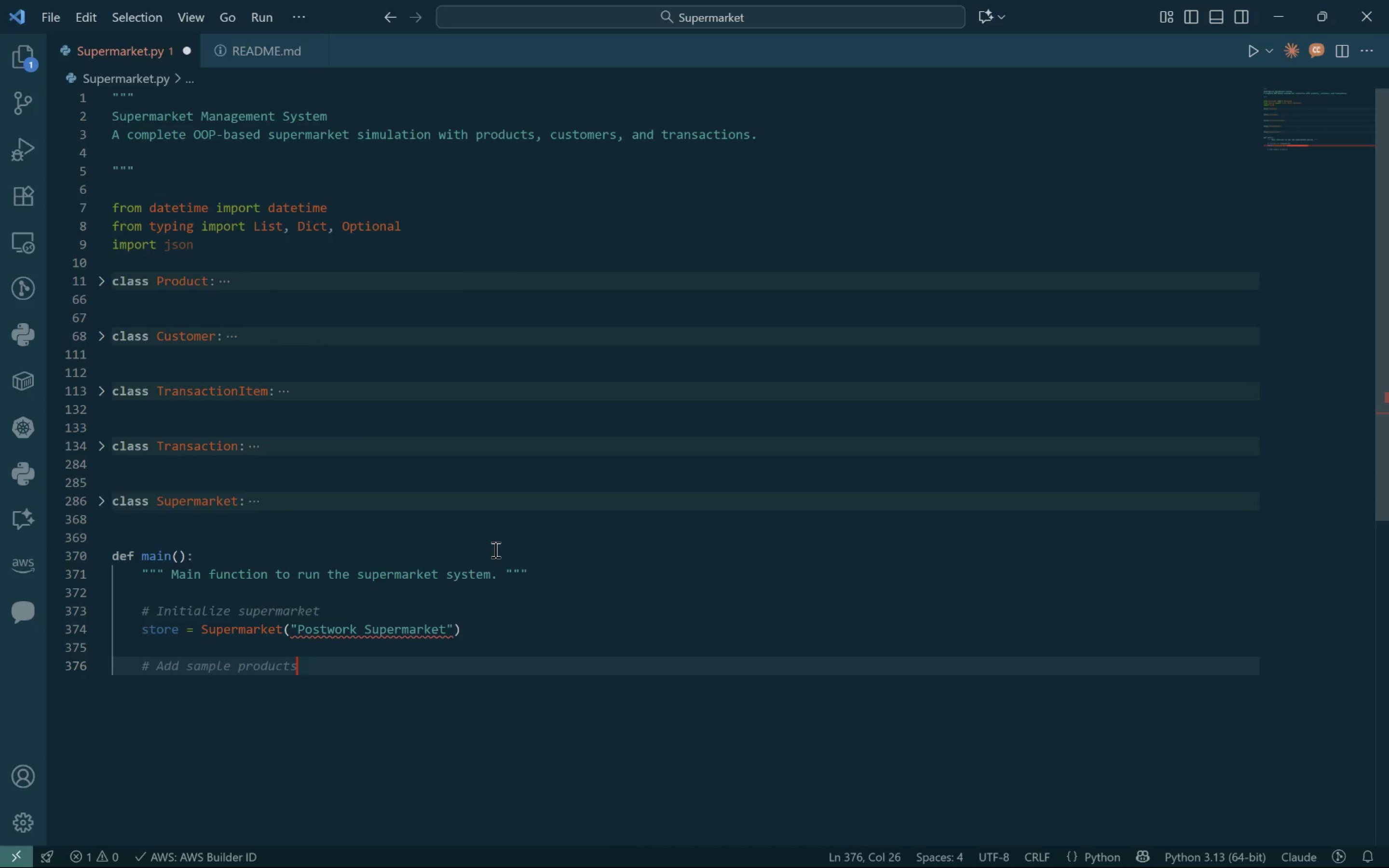 
key(Enter)
 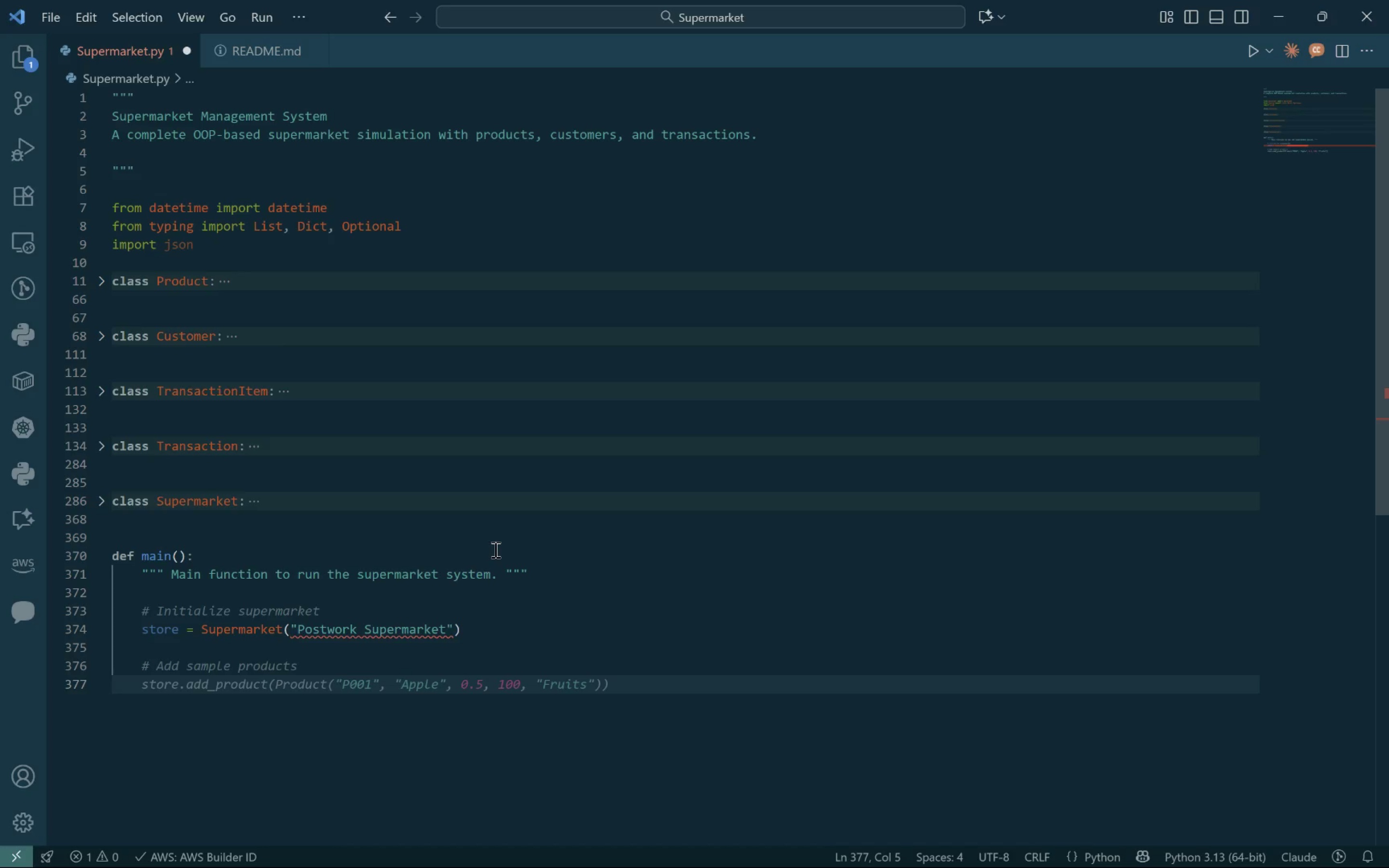 
wait(6.08)
 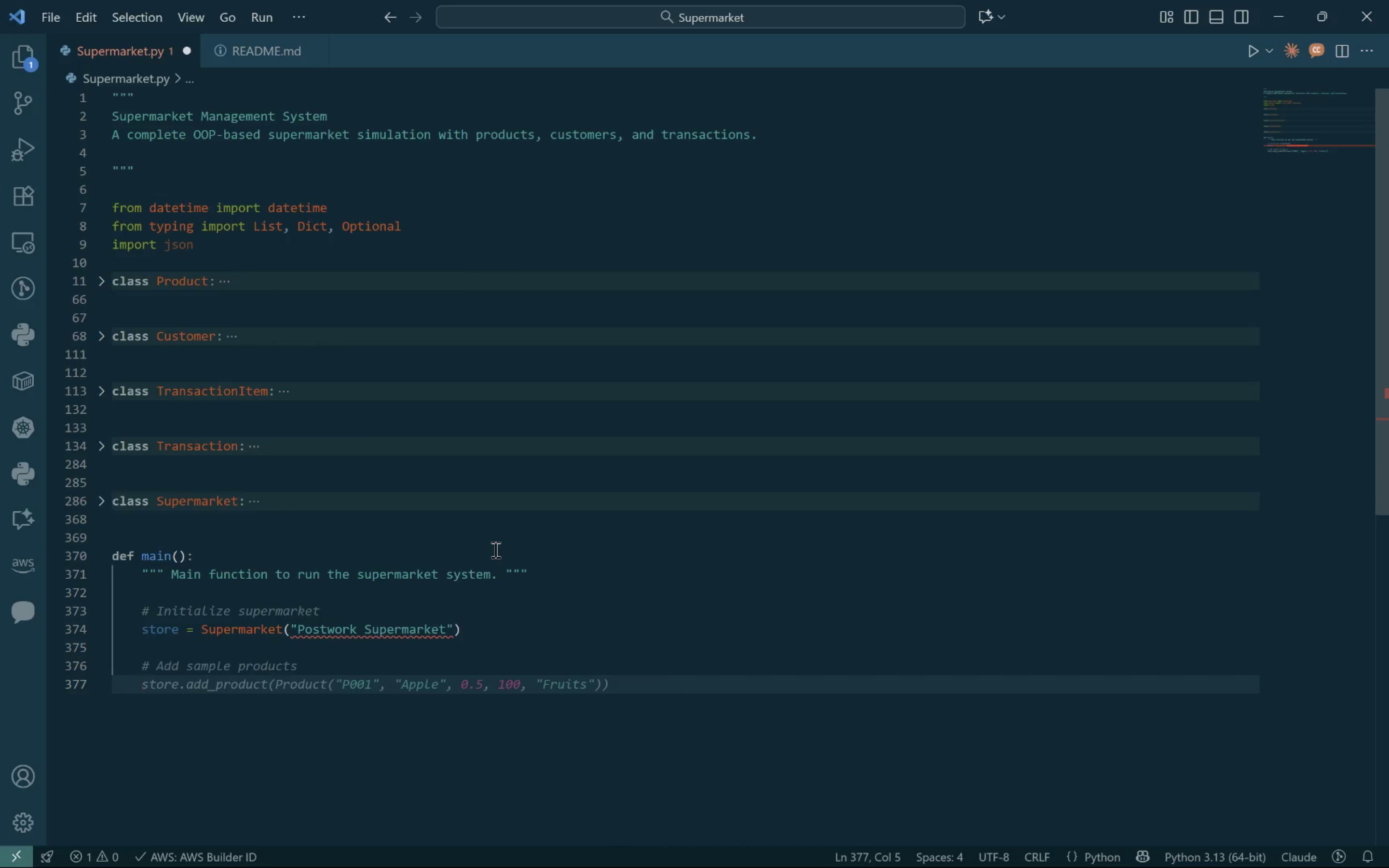 
type(products = [)
 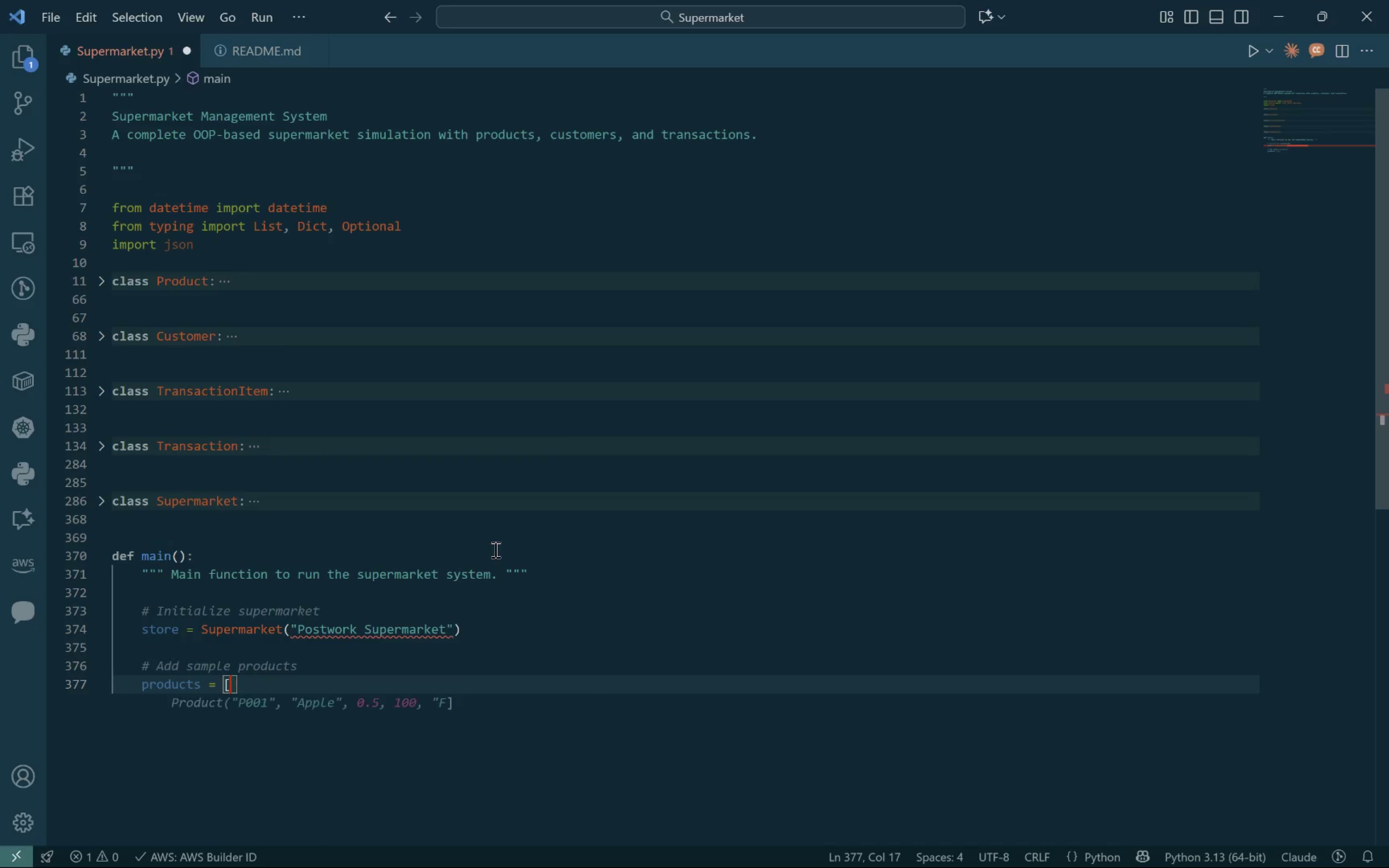 
key(Enter)
 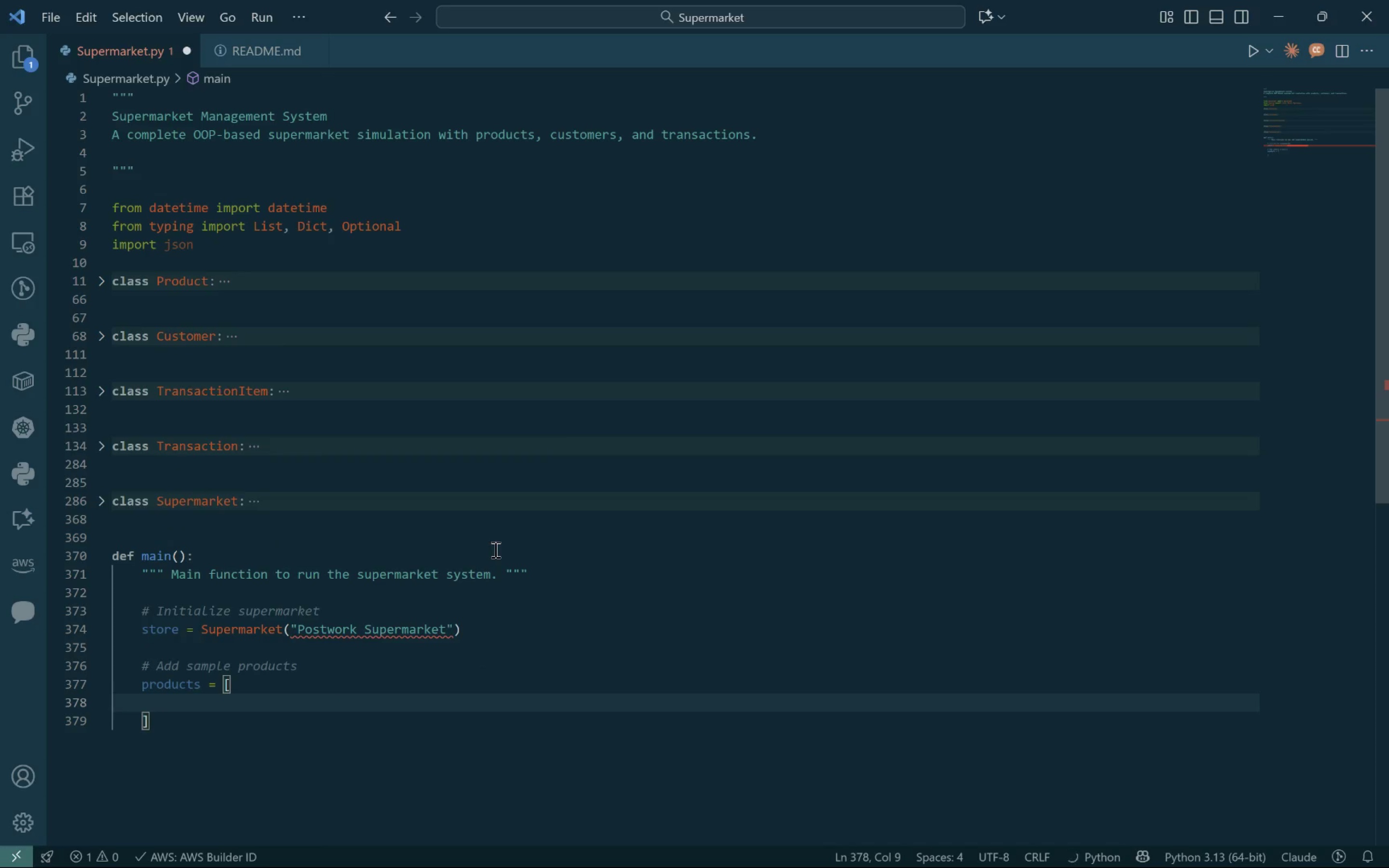 
hold_key(key=ShiftLeft, duration=0.91)
 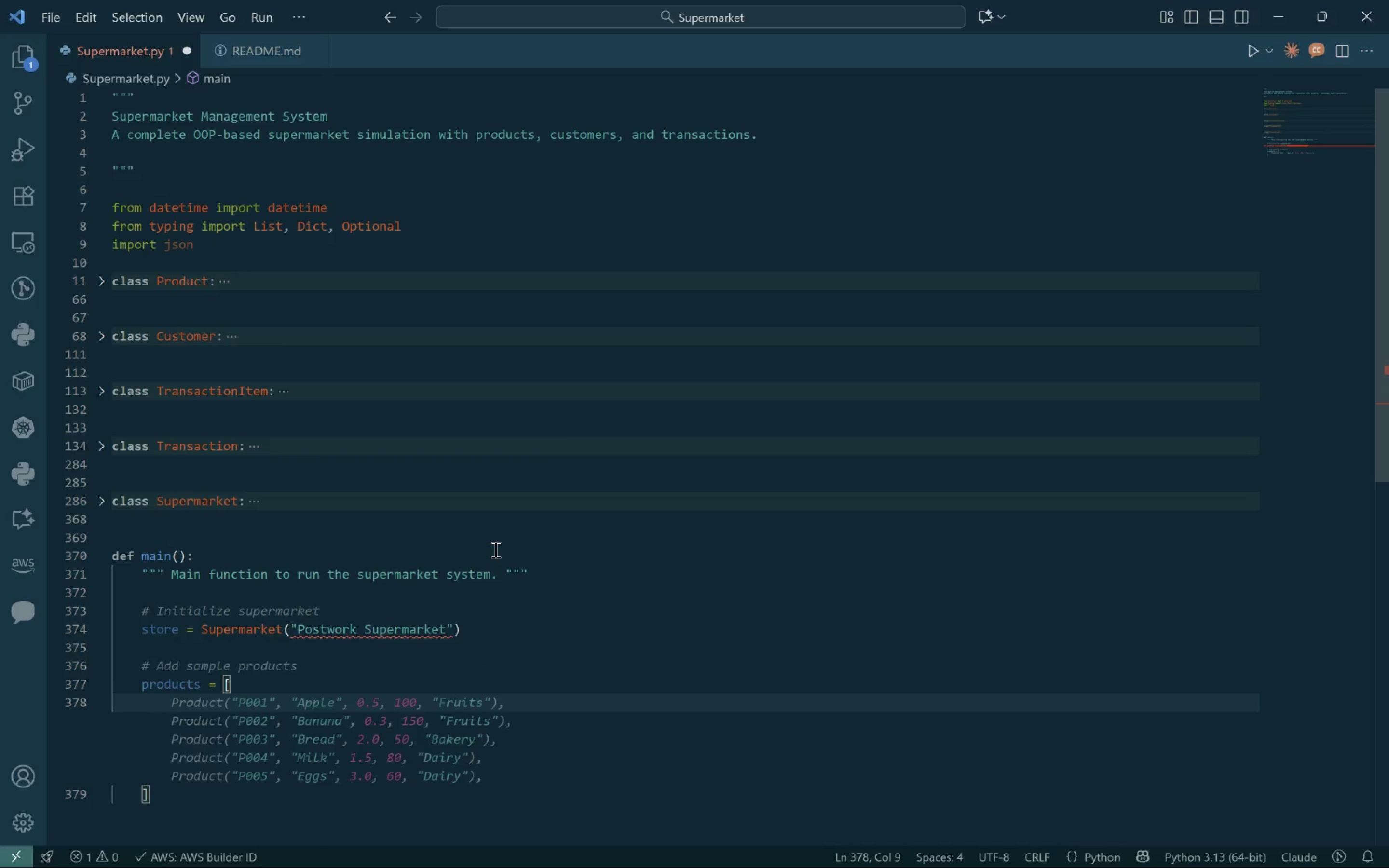 
hold_key(key=ShiftLeft, duration=9.88)
 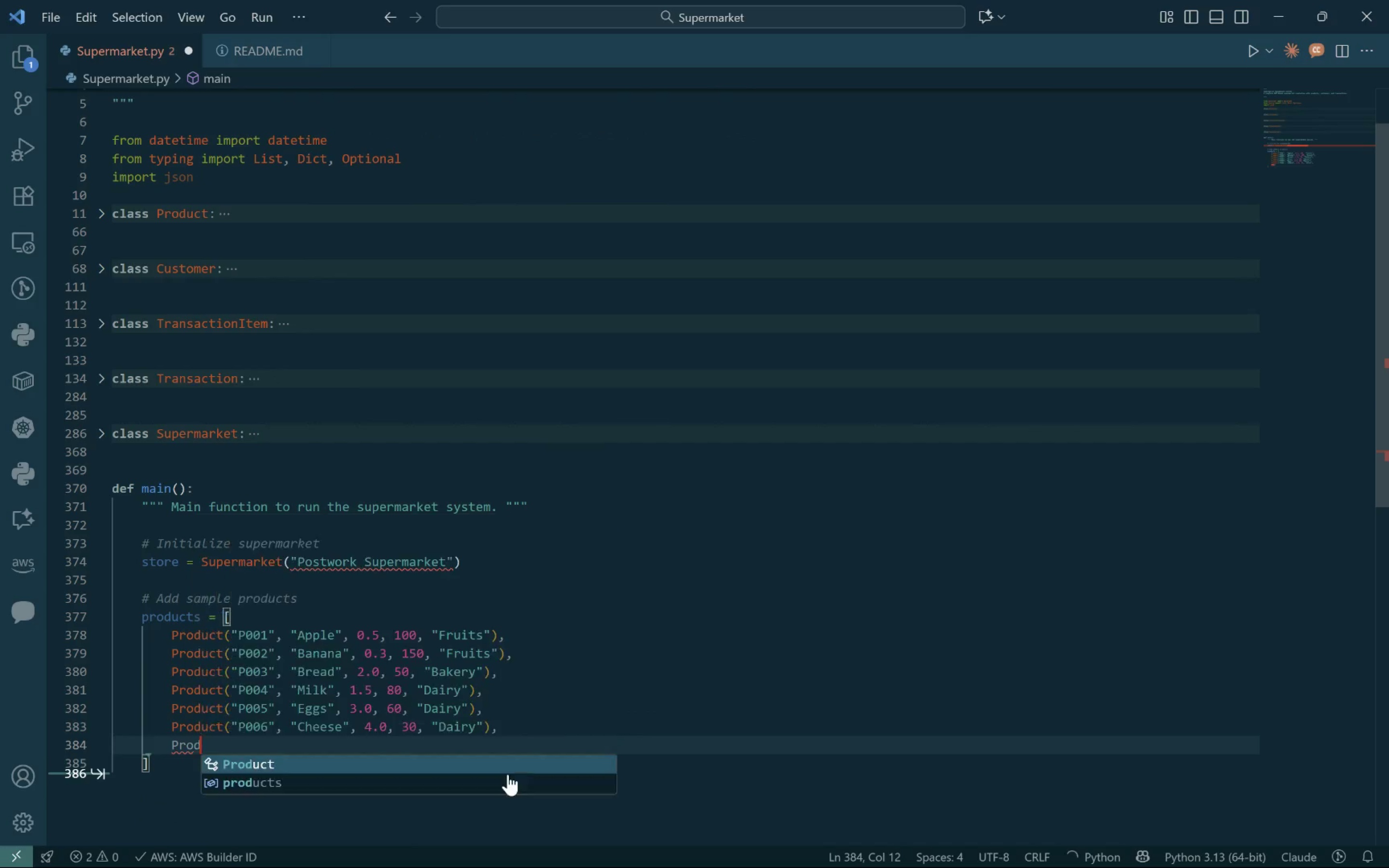 
key(Tab)
 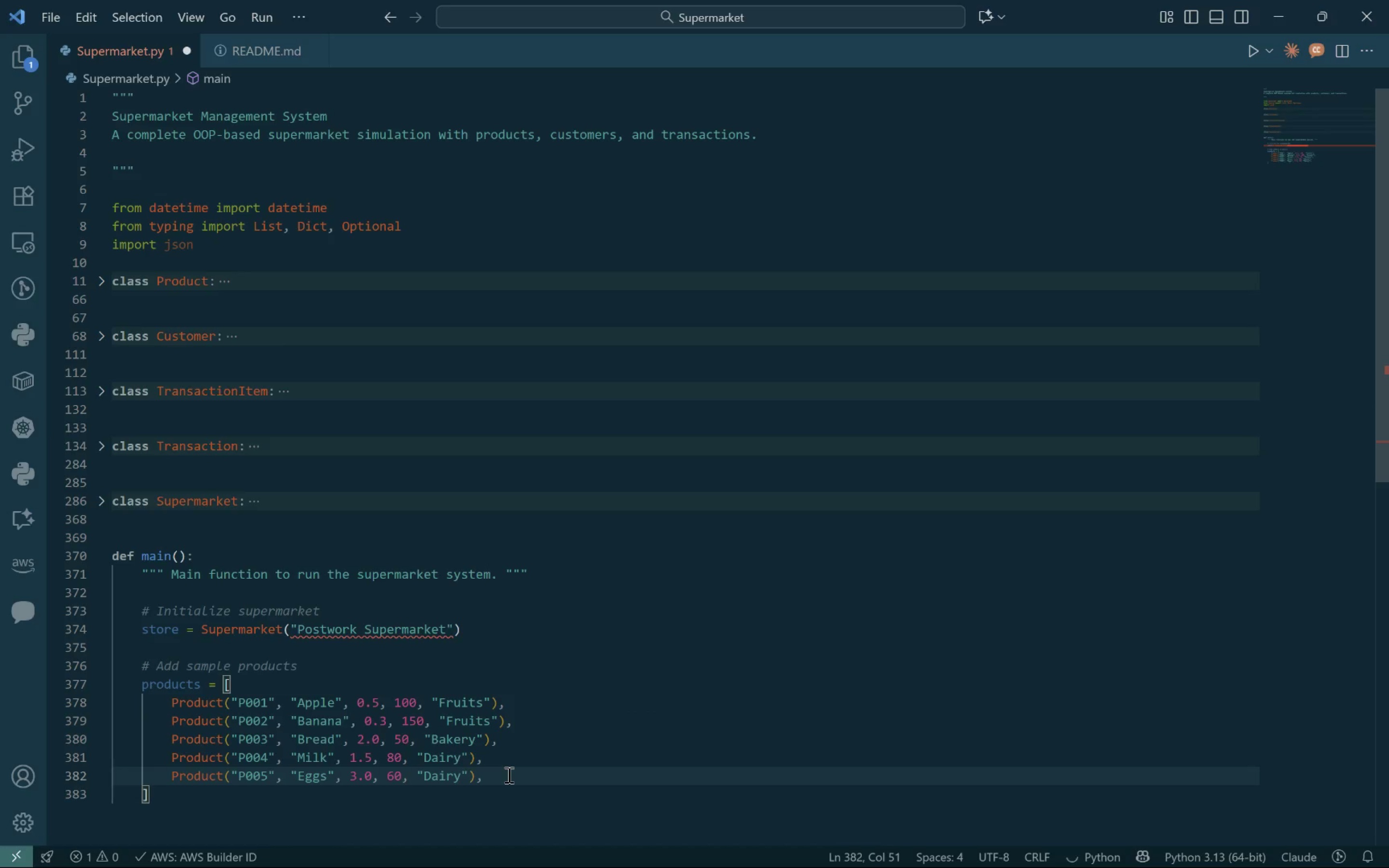 
key(Enter)
 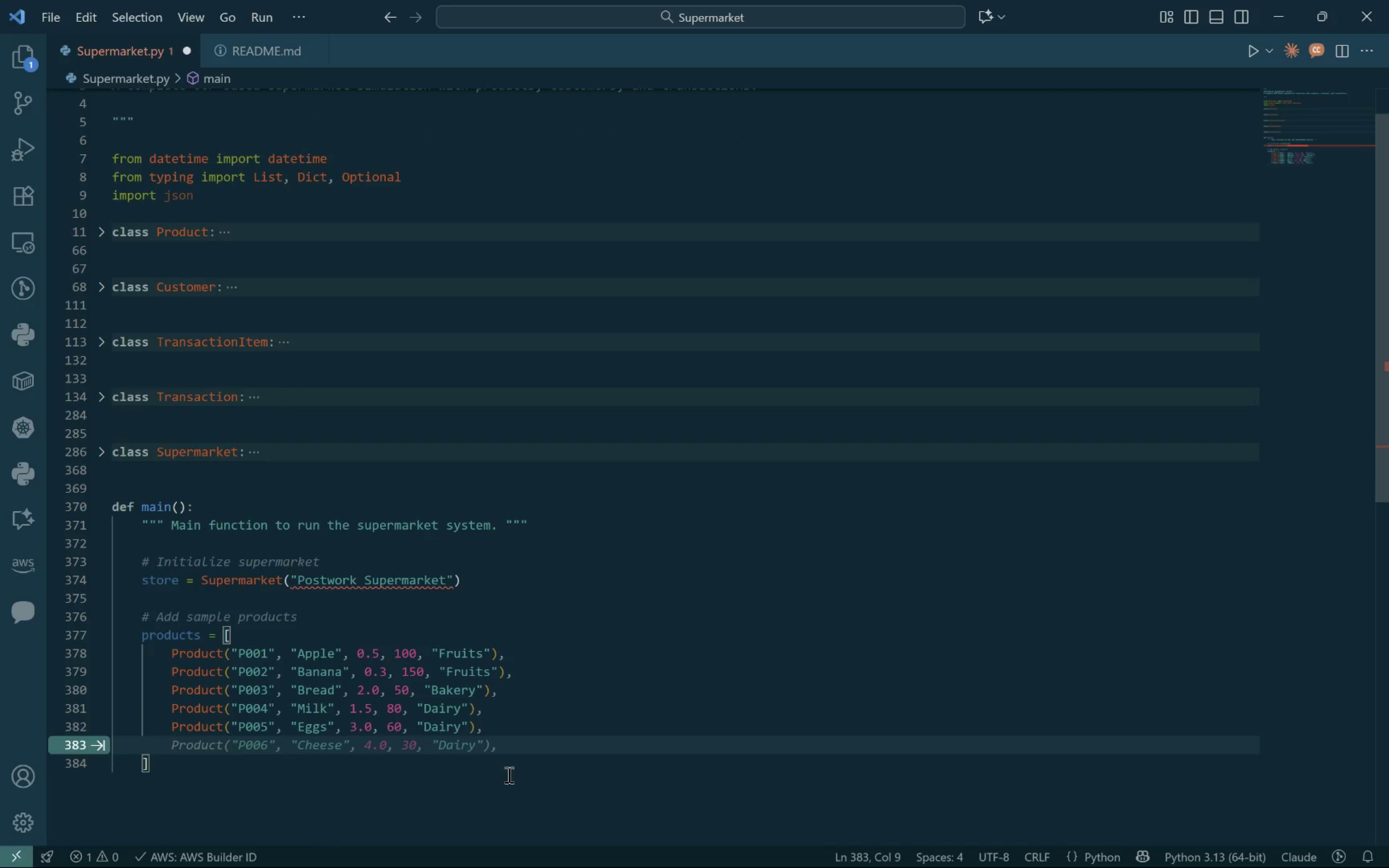 
key(Tab)
 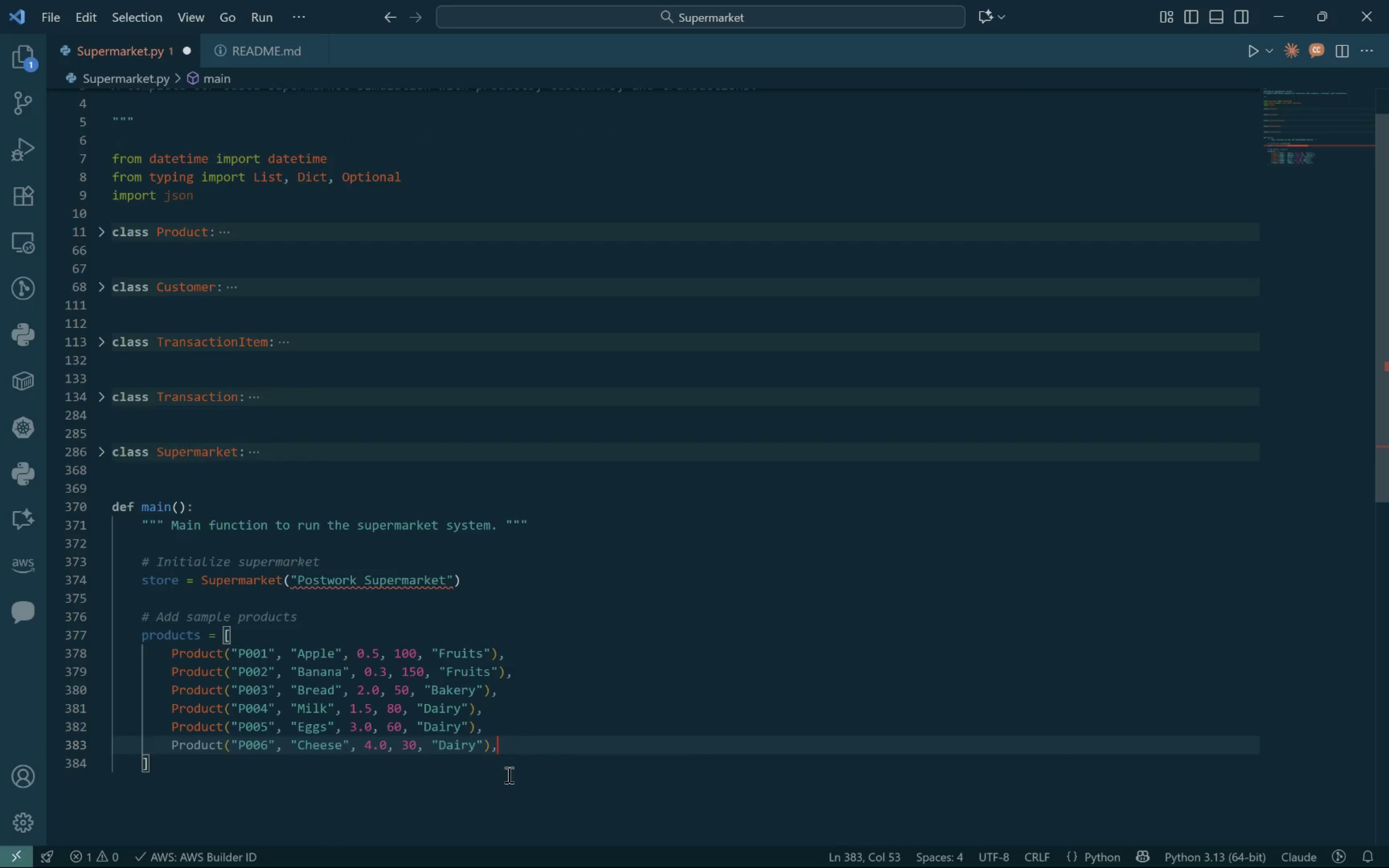 
key(Enter)
 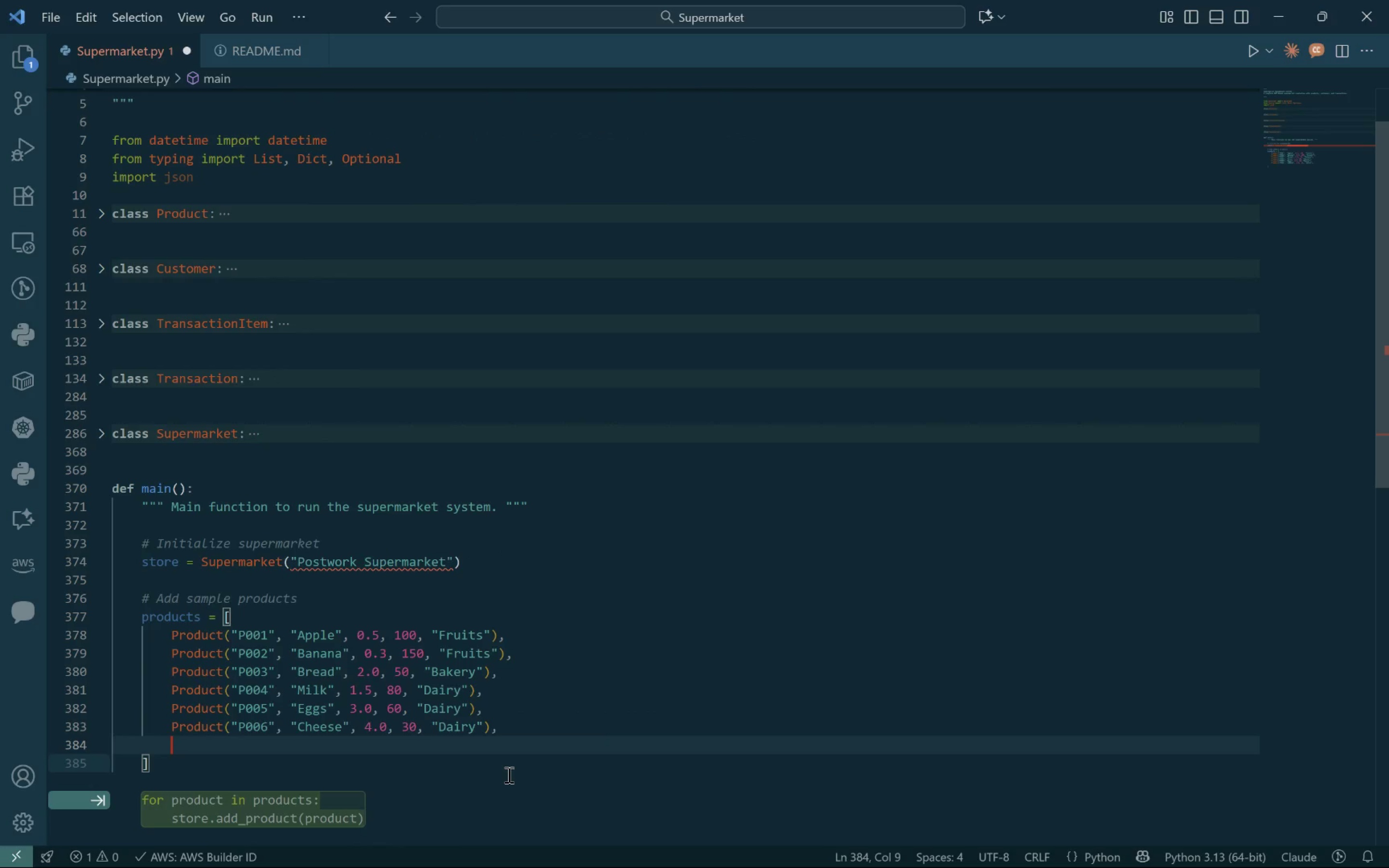 
type(Produ)
key(Tab)
 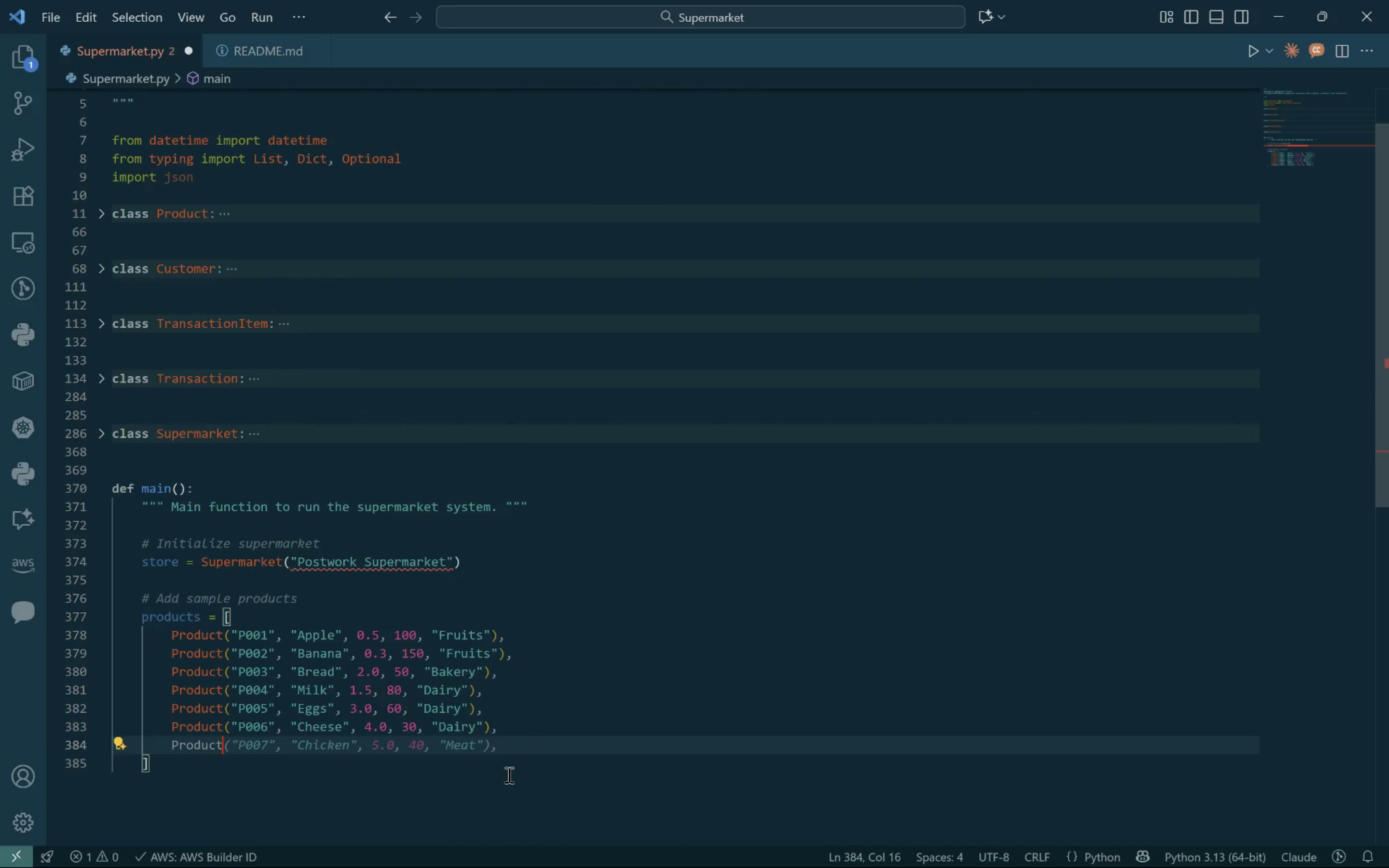 
key(Enter)
 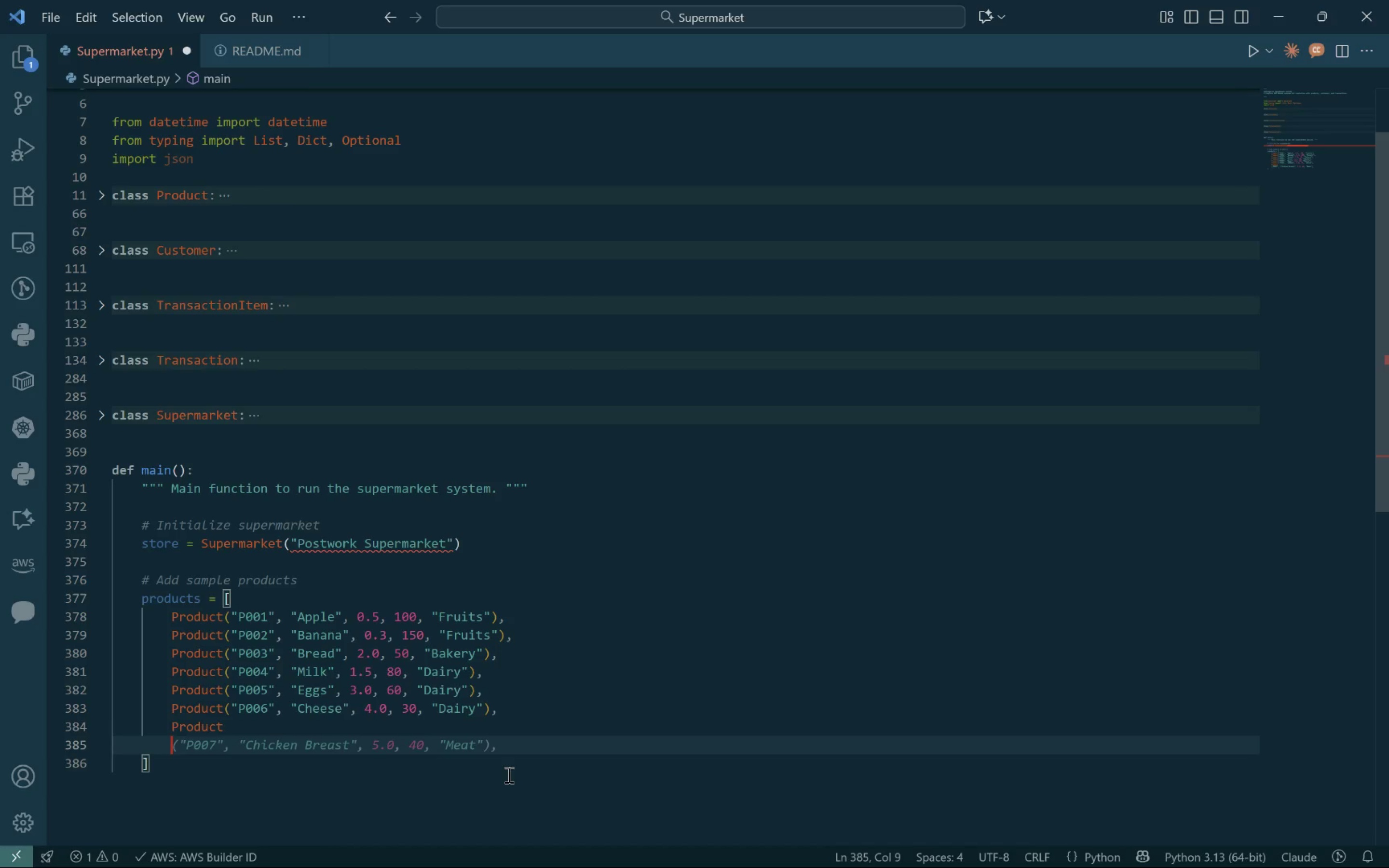 
key(Control+Z)
 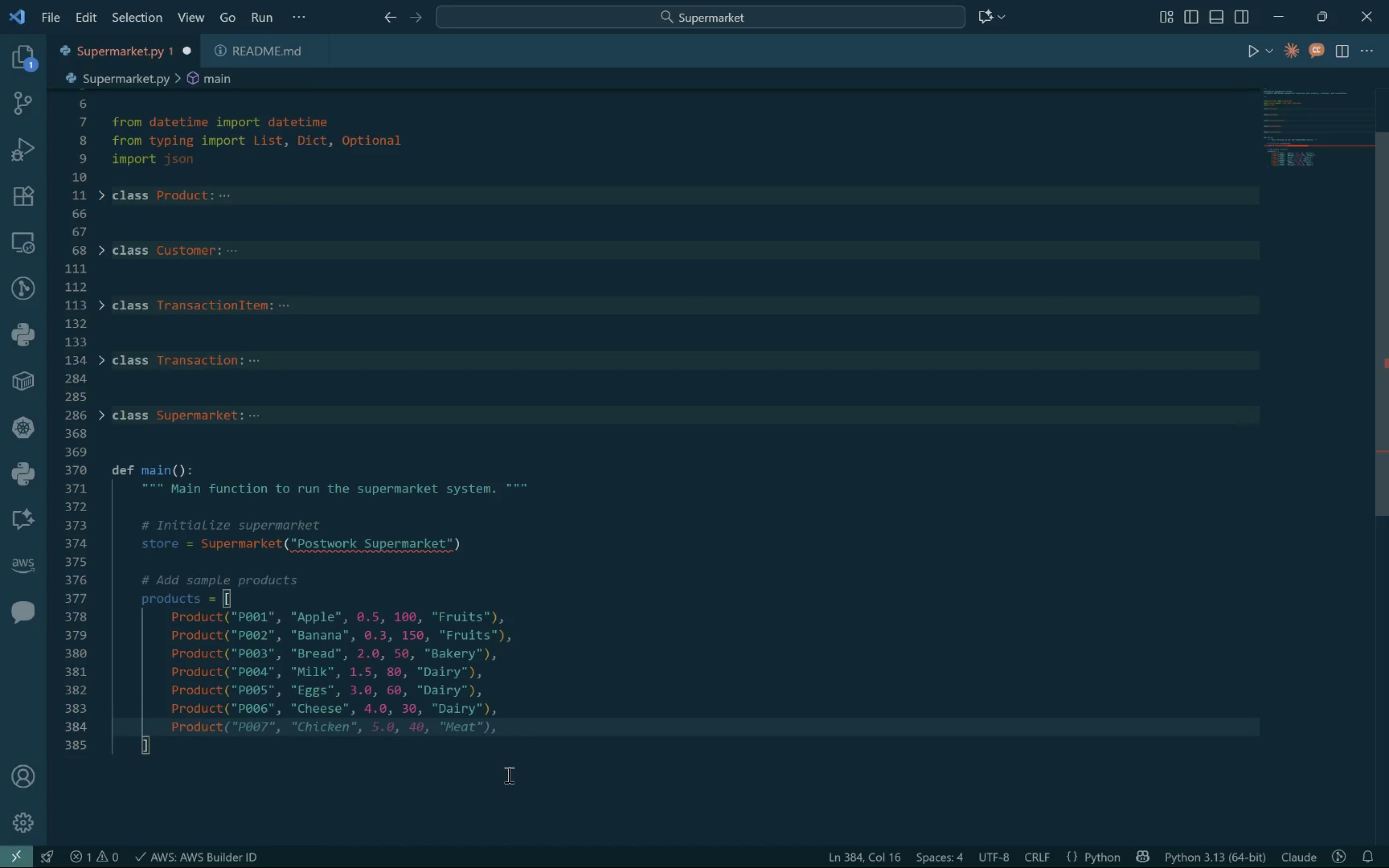 
key(Tab)
 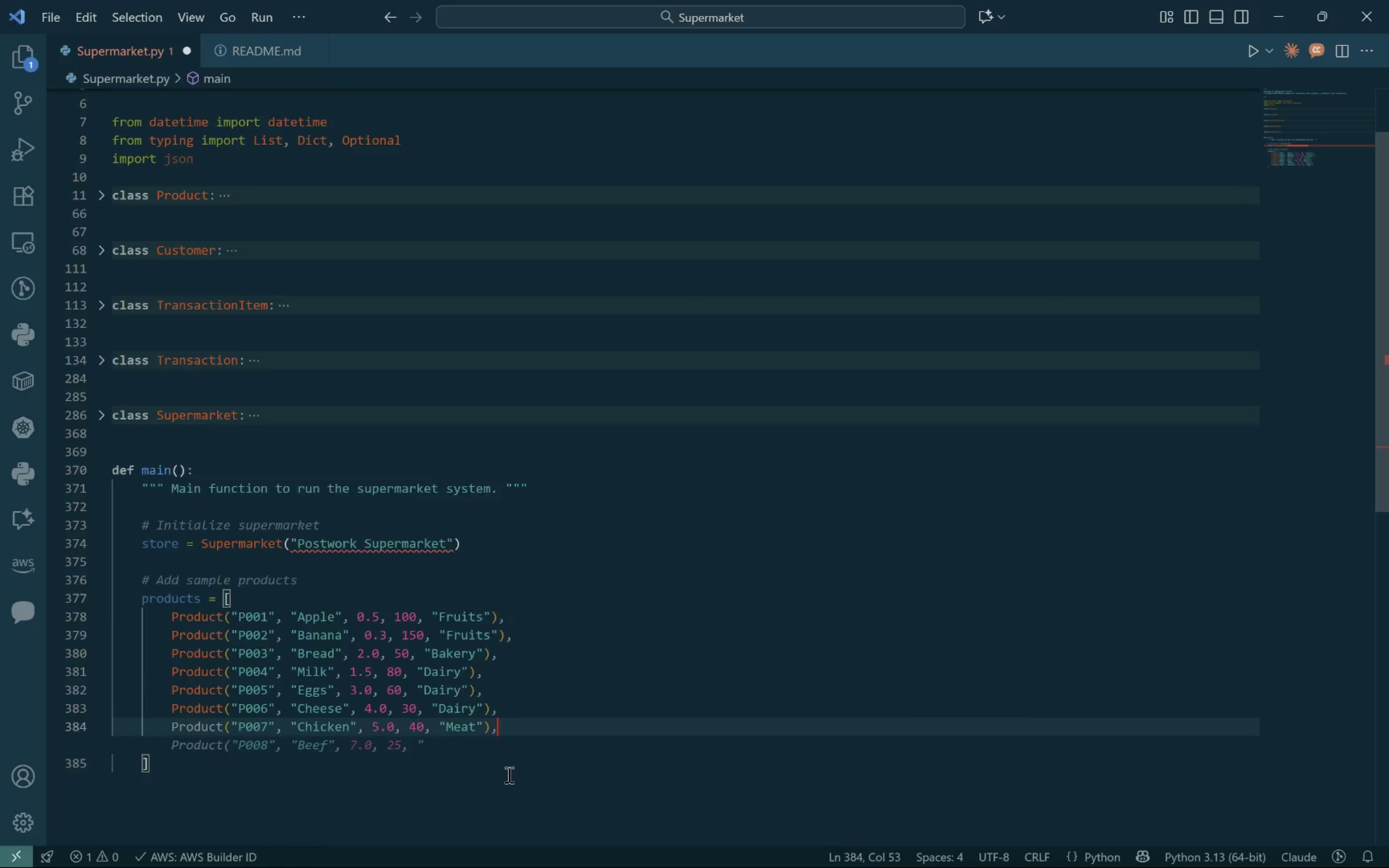 
key(Enter)
 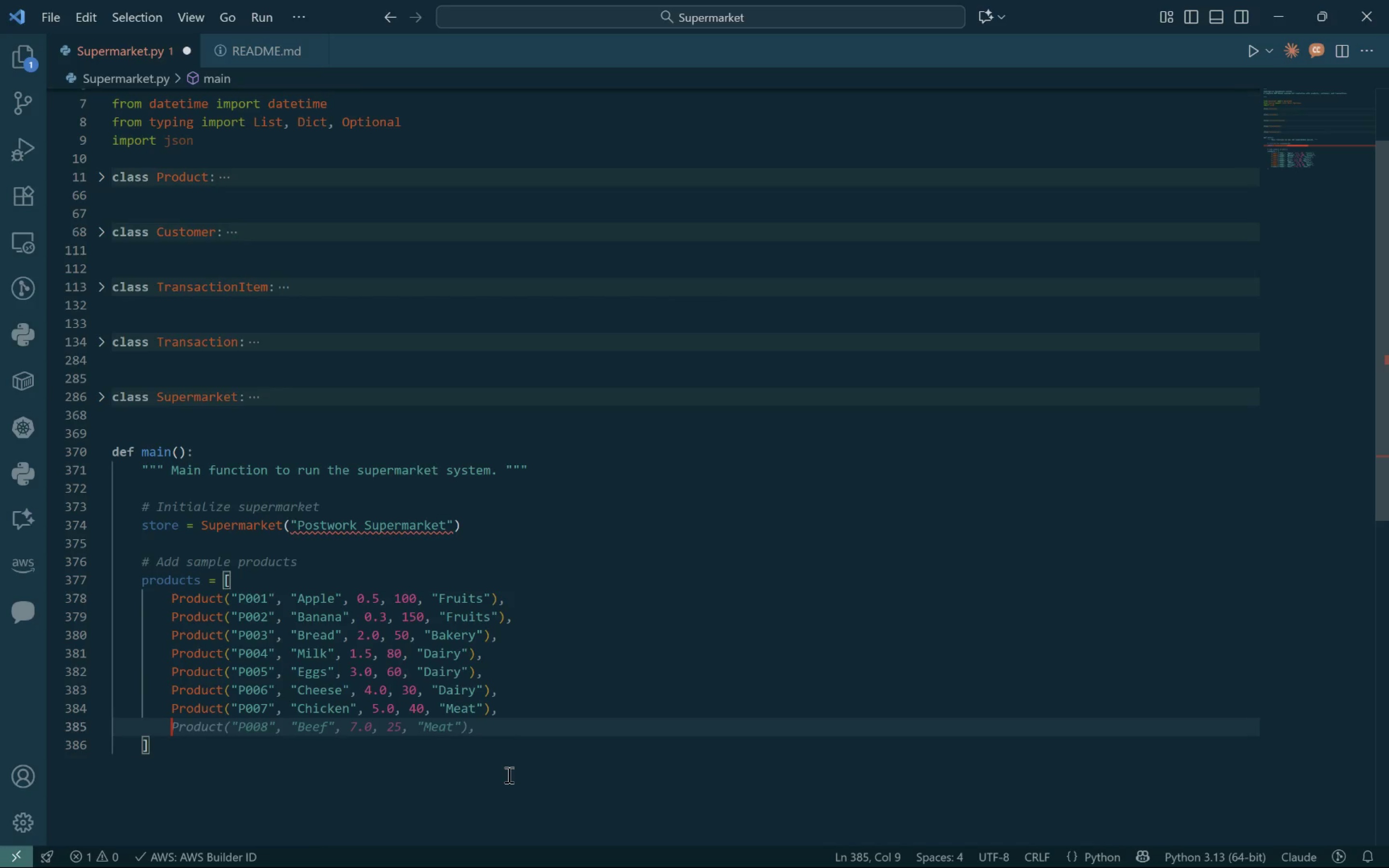 
key(Tab)
 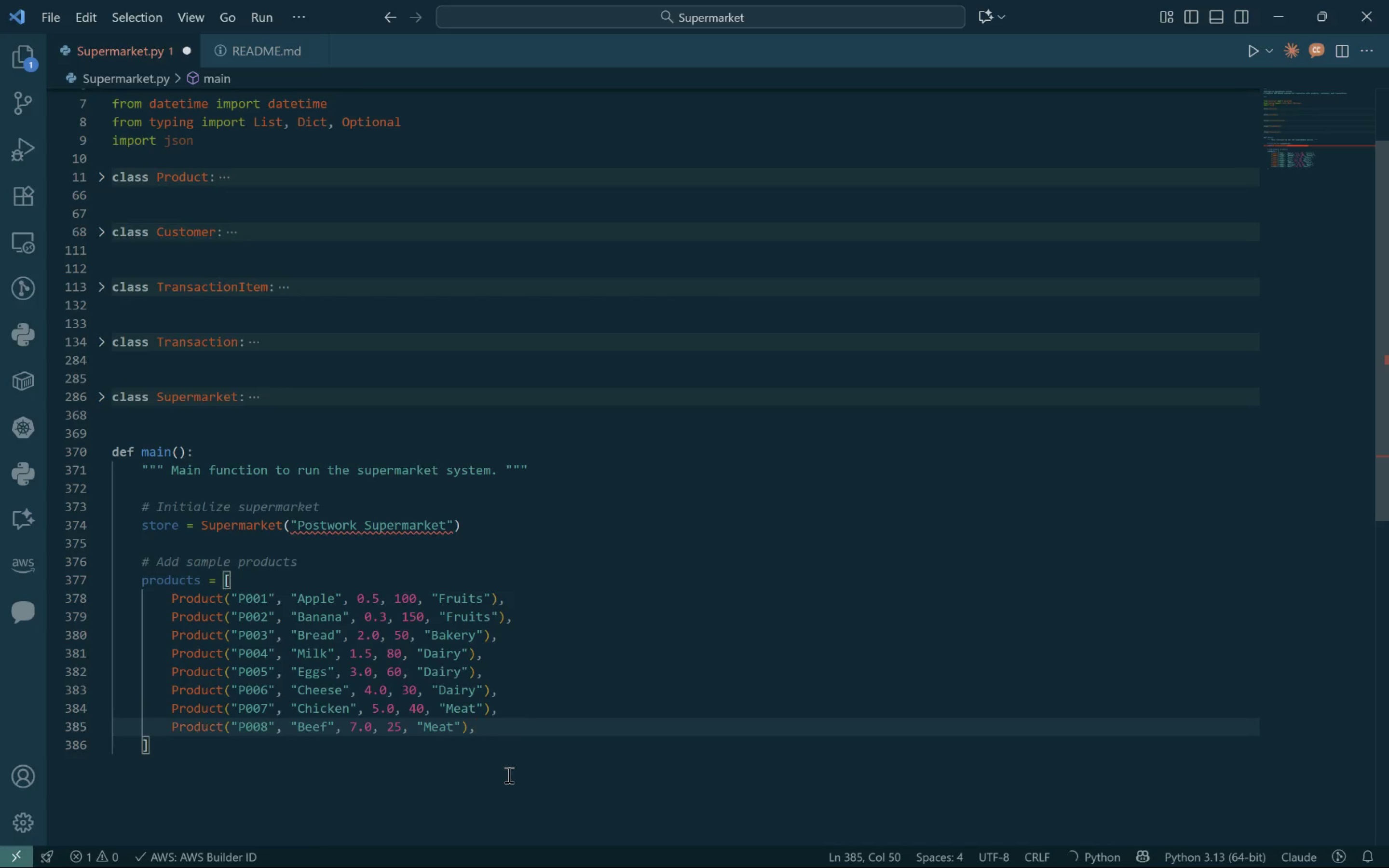 
key(Enter)
 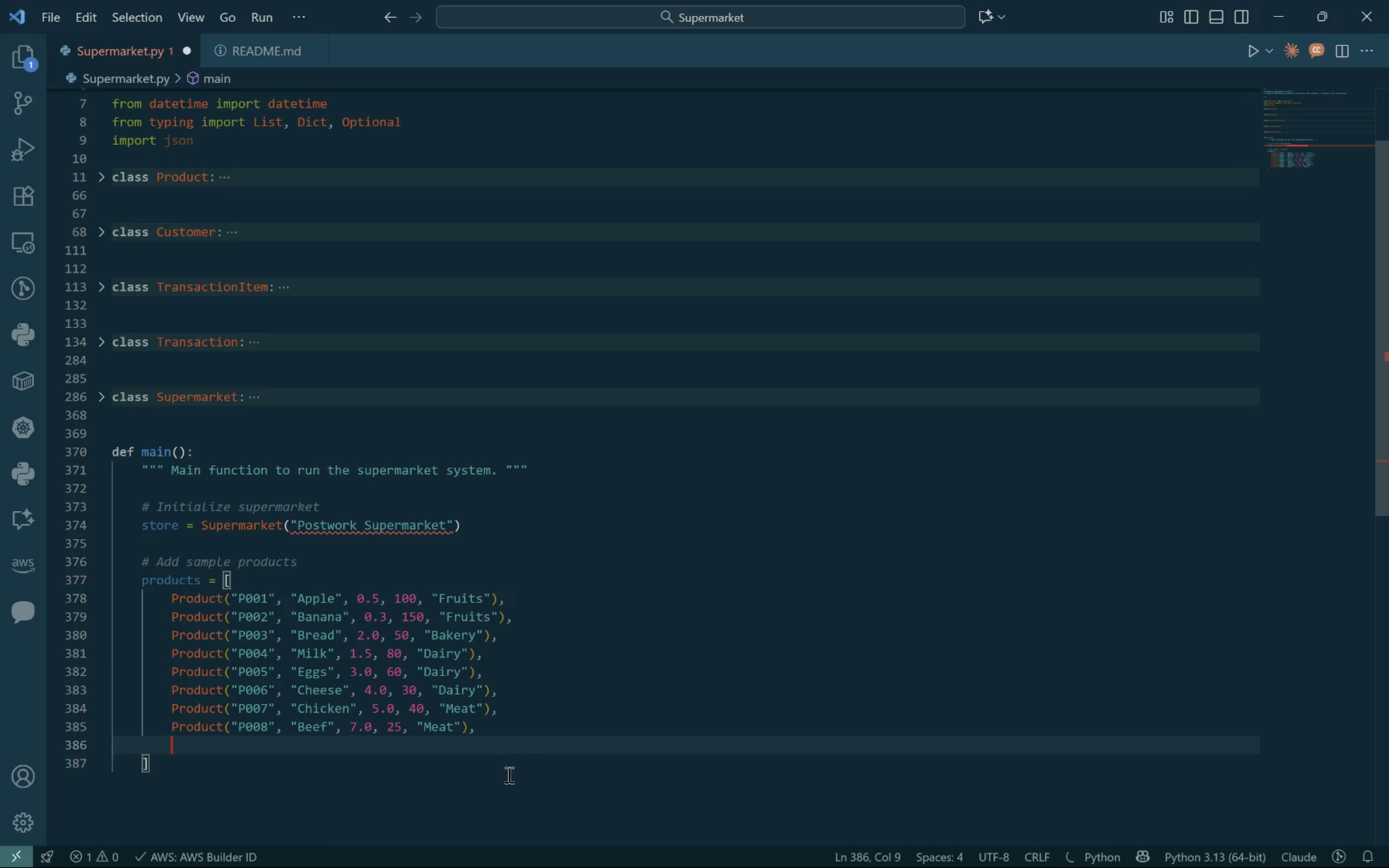 
type(Pro)
key(Tab)
key(Tab)
 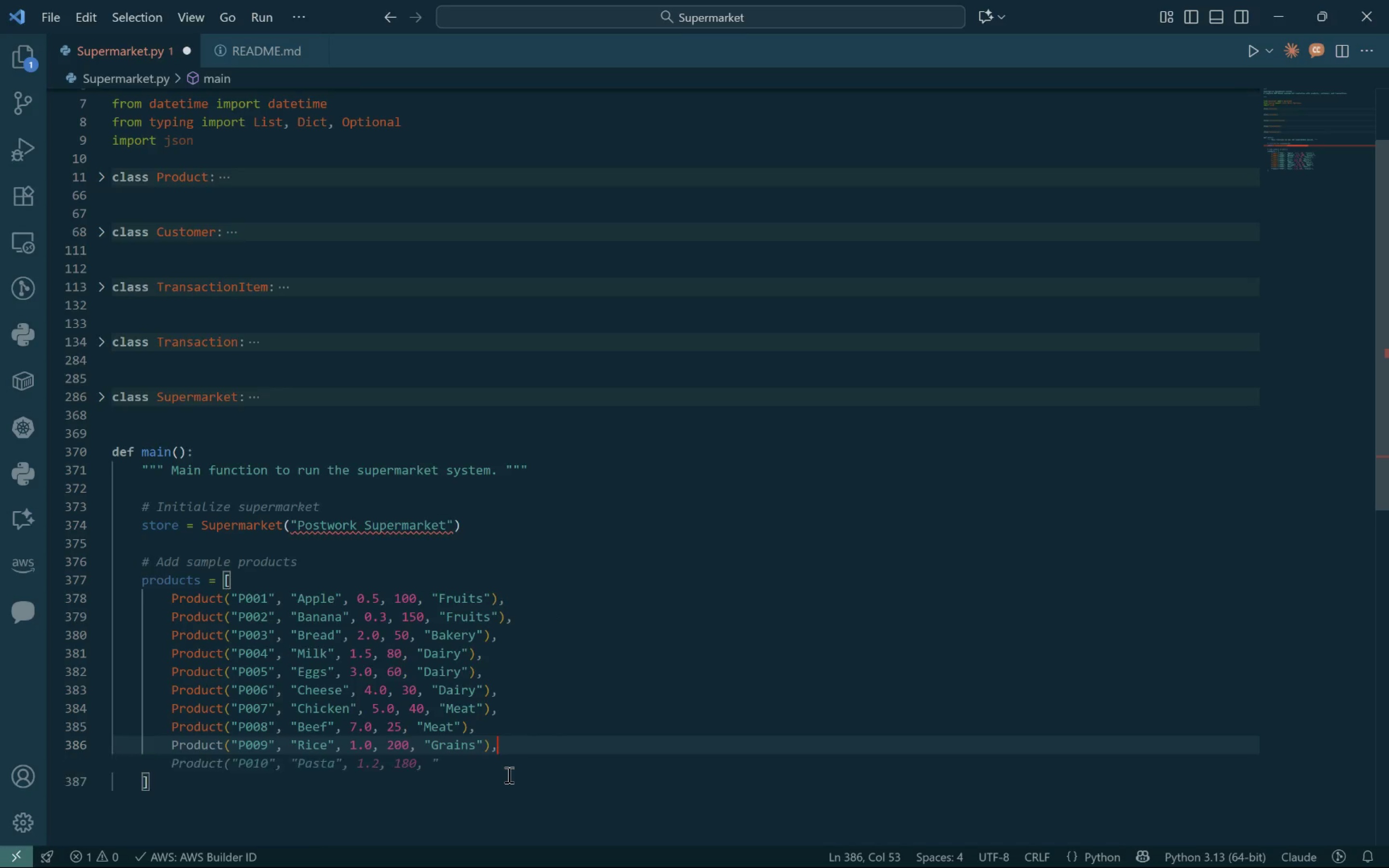 
key(Enter)
 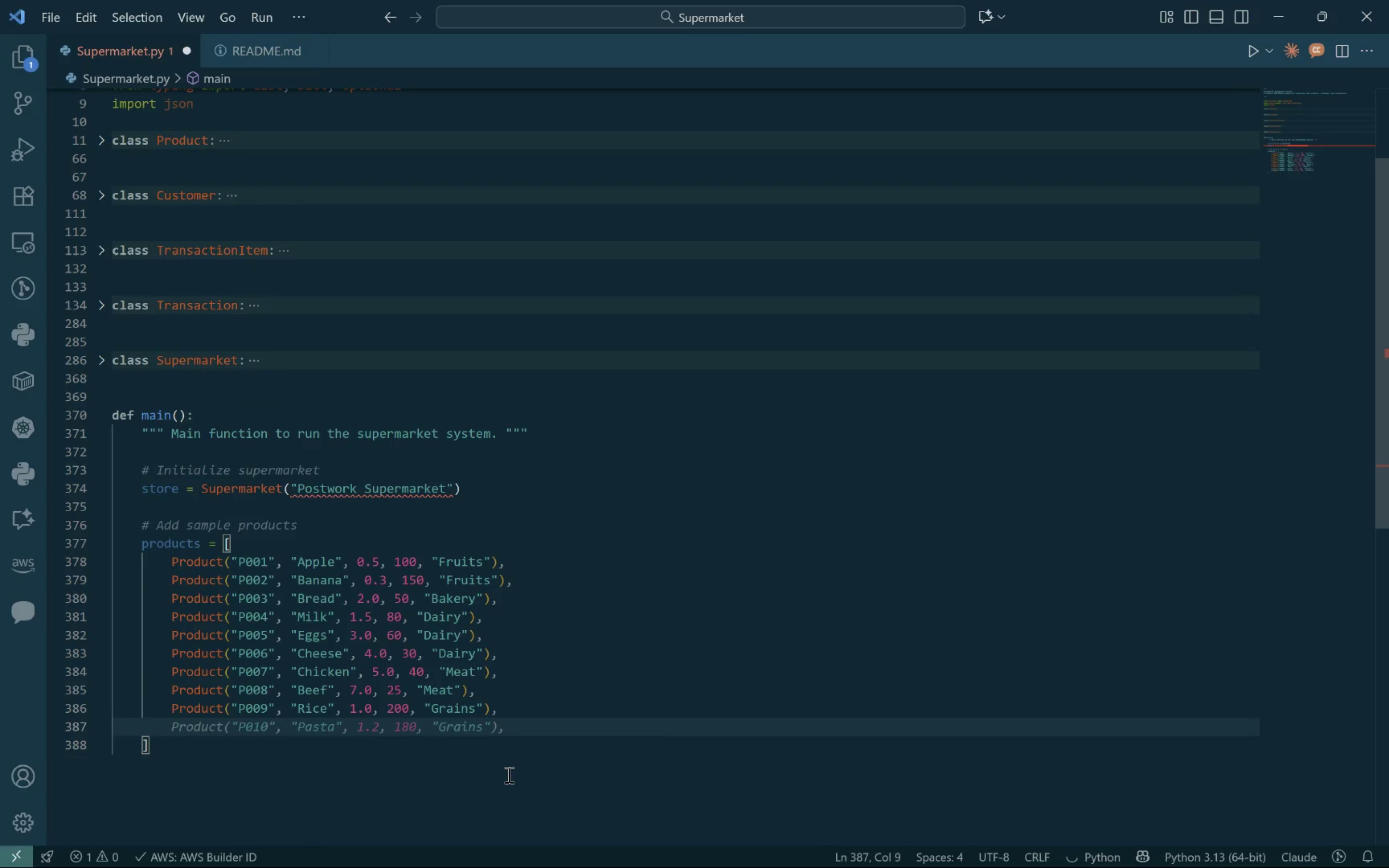 
key(Tab)
 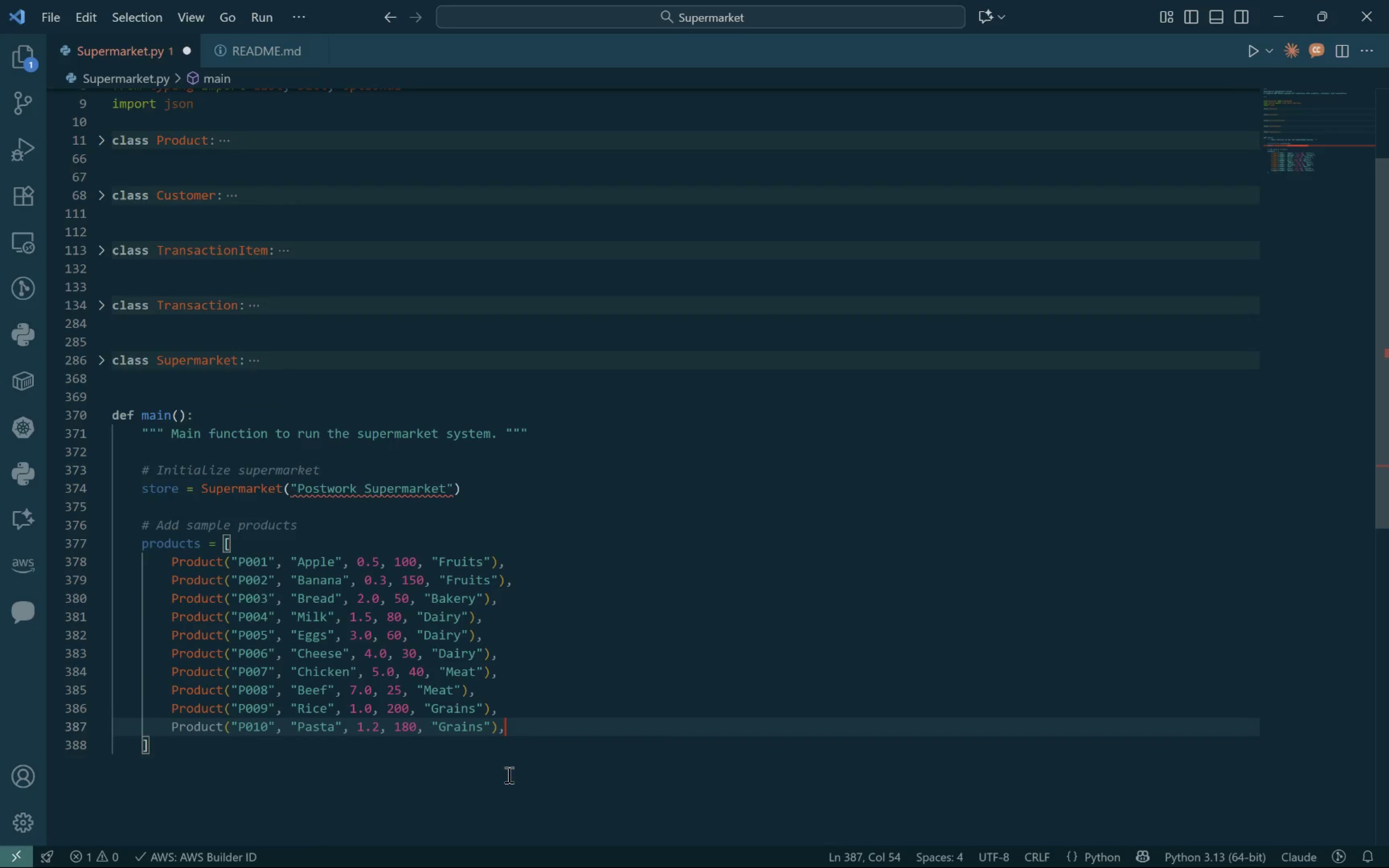 
key(Tab)
 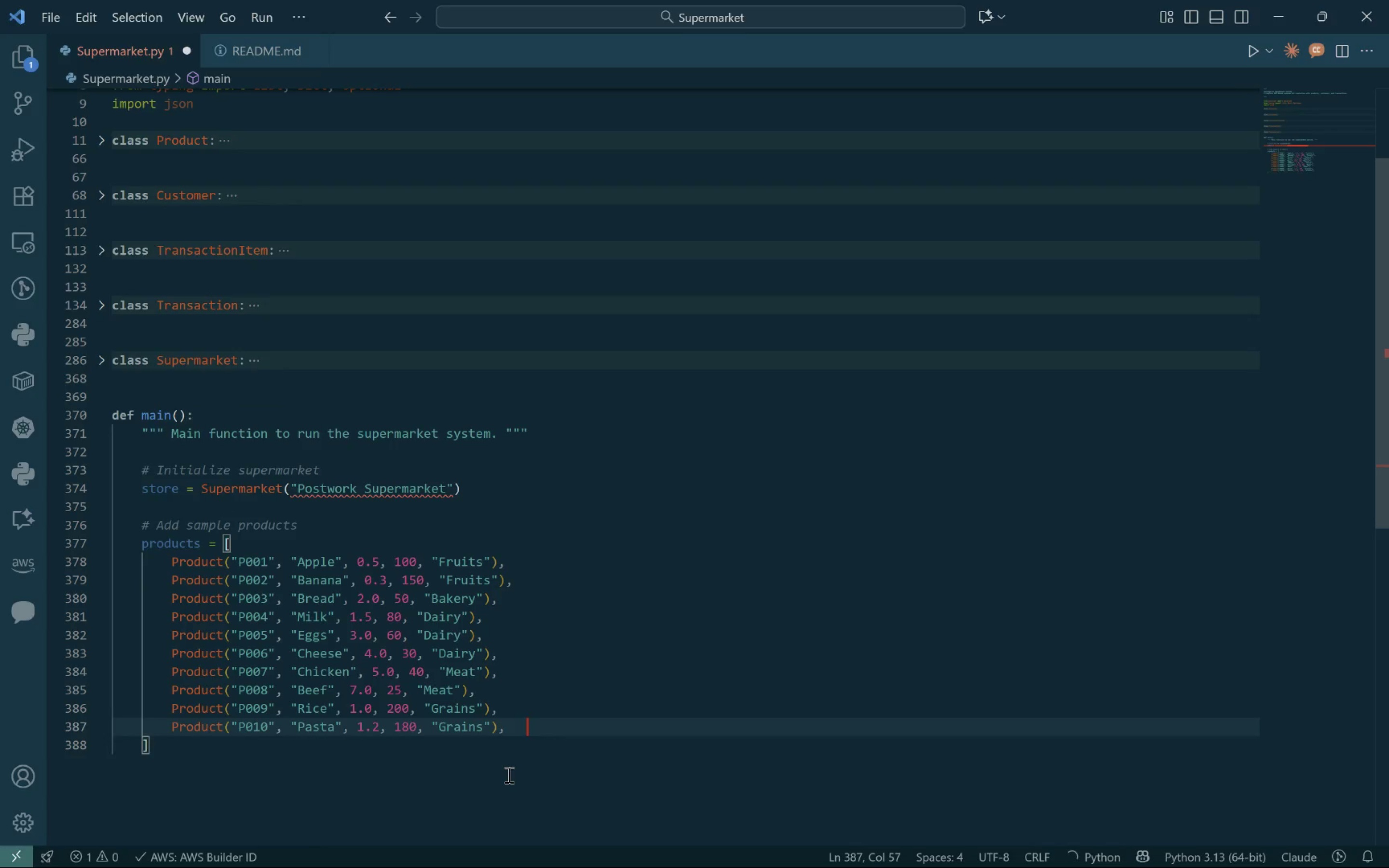 
key(Enter)
 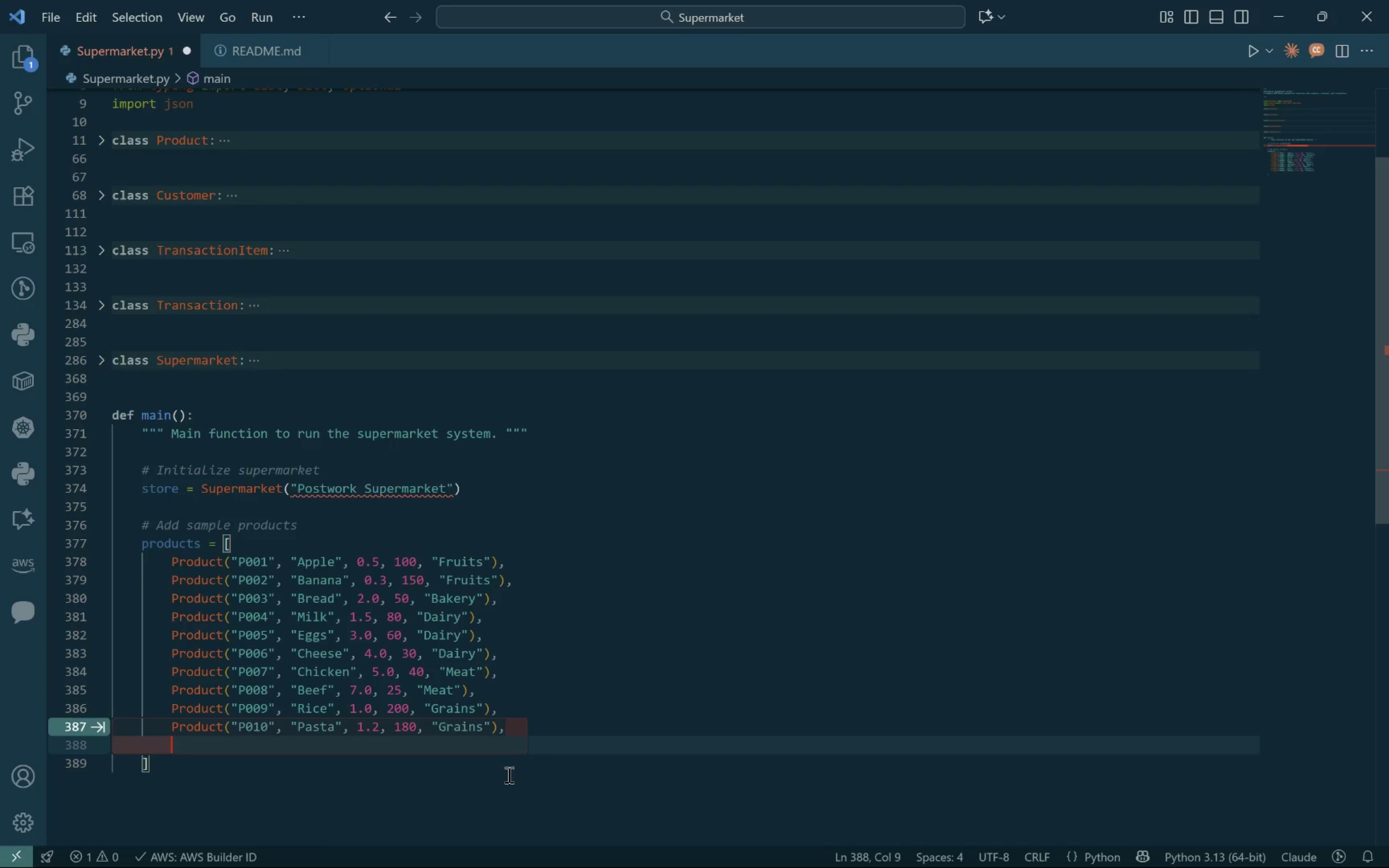 
type(Pro)
key(Tab)
key(Tab)
 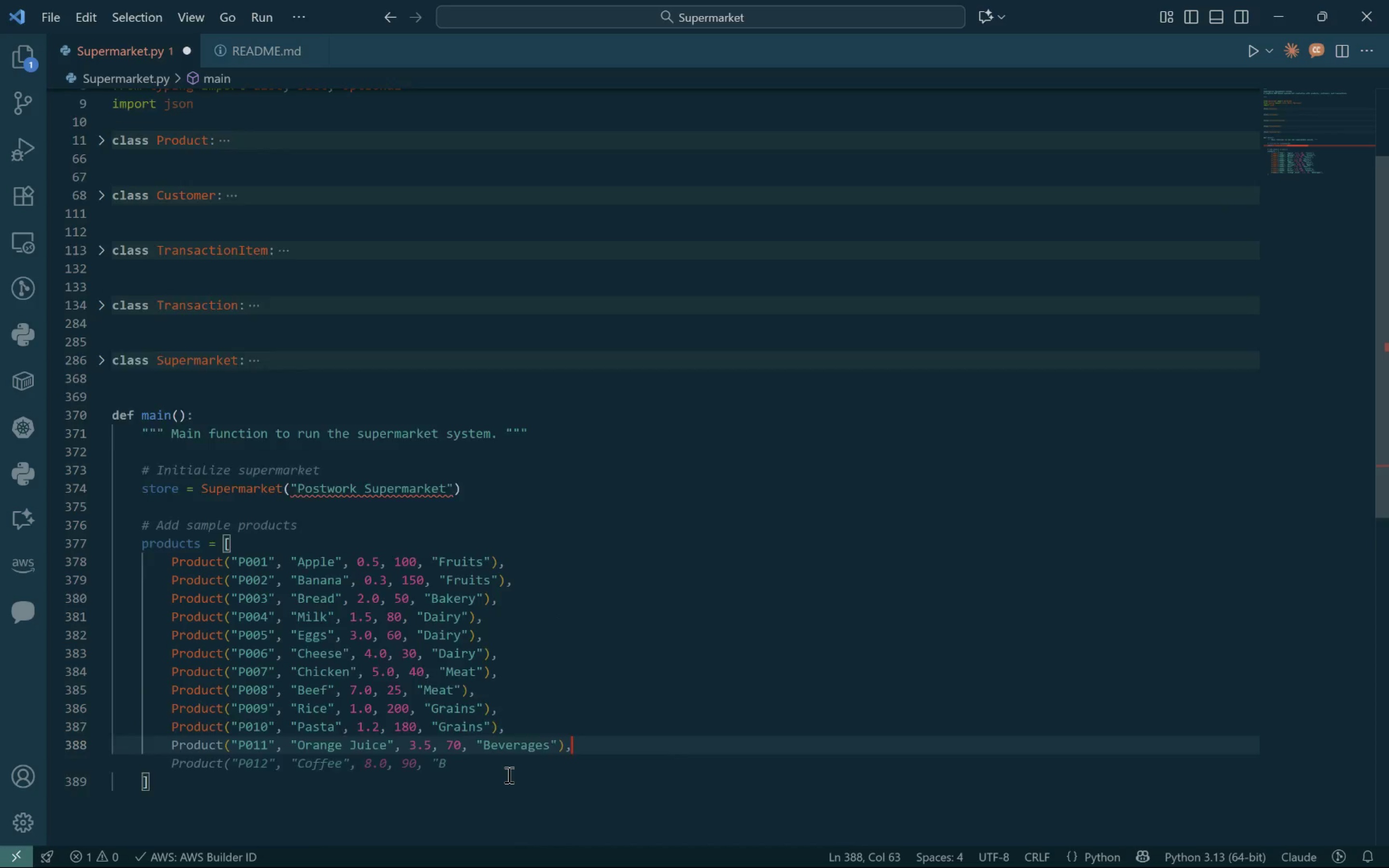 
key(Enter)
 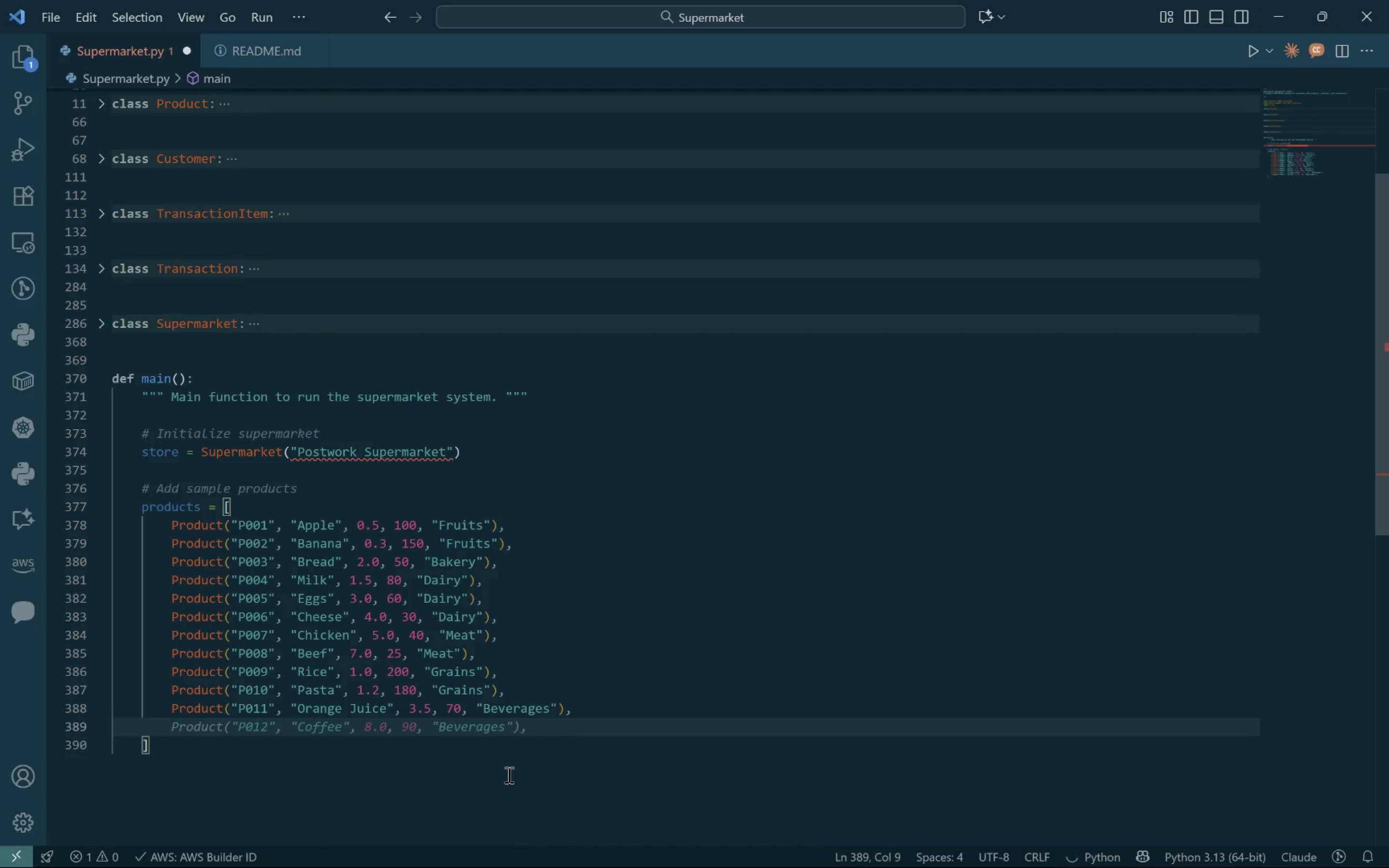 
key(Tab)
 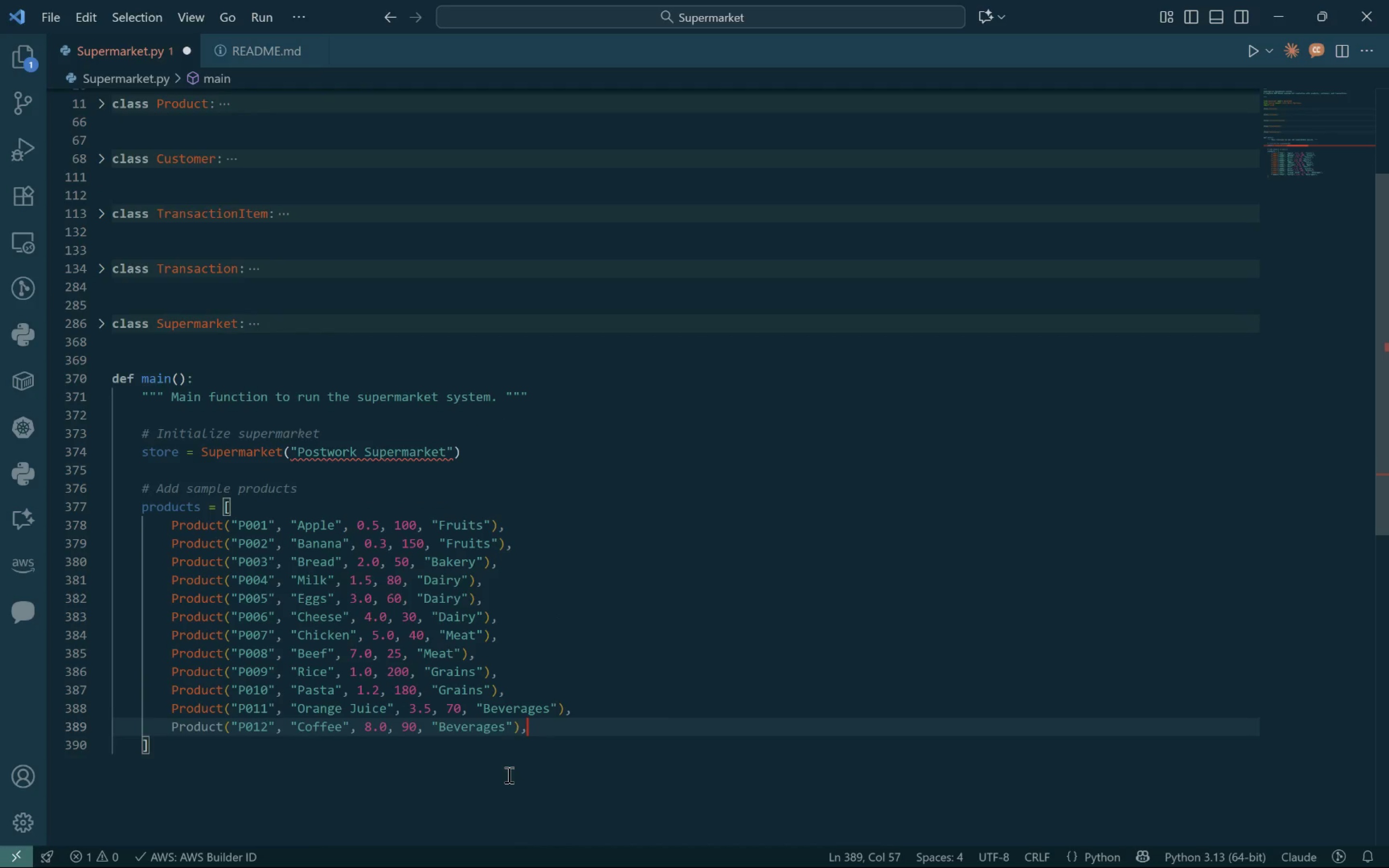 
key(Enter)
 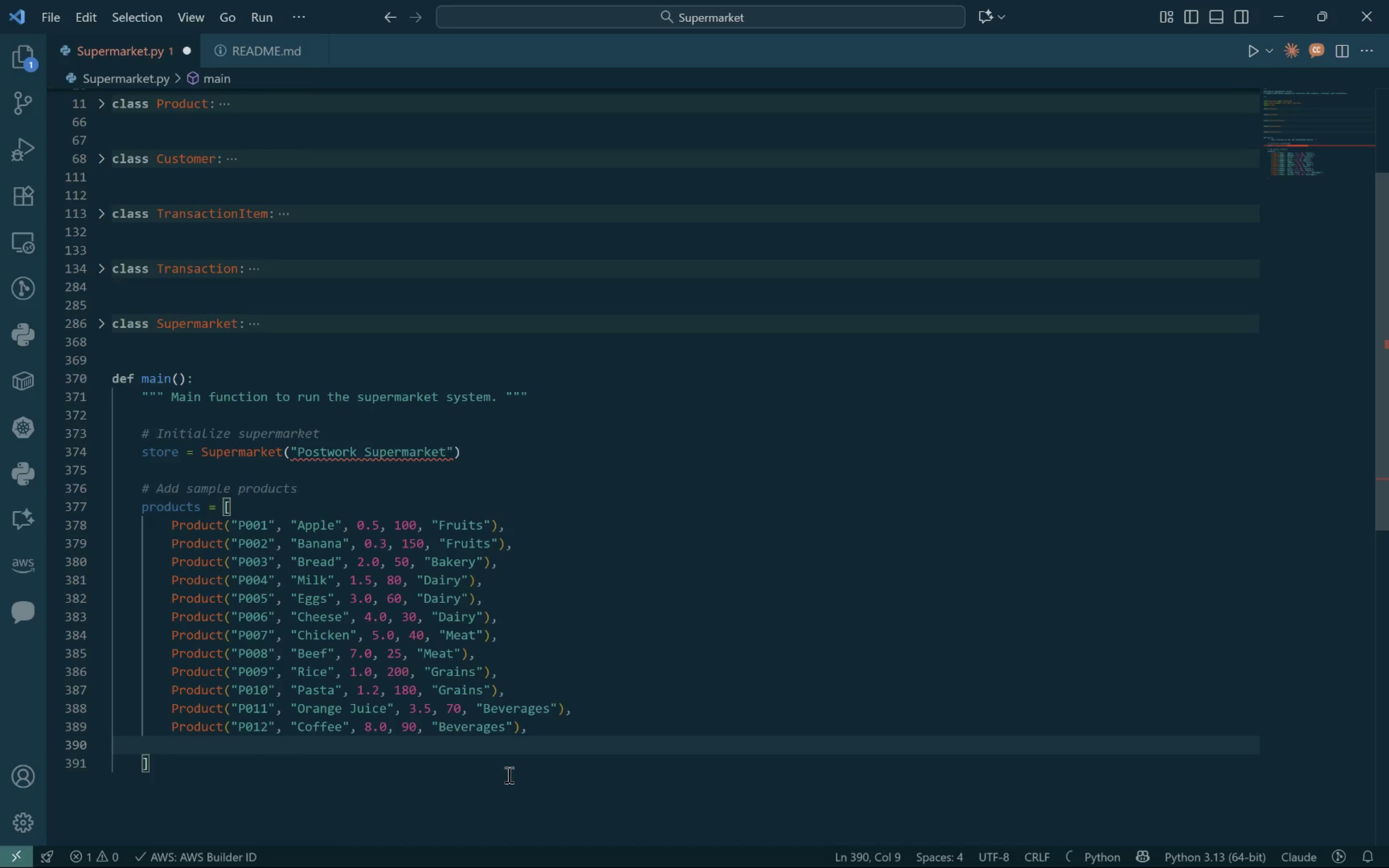 
type(Pro)
key(Tab)
key(Tab)
key(Backspace)
 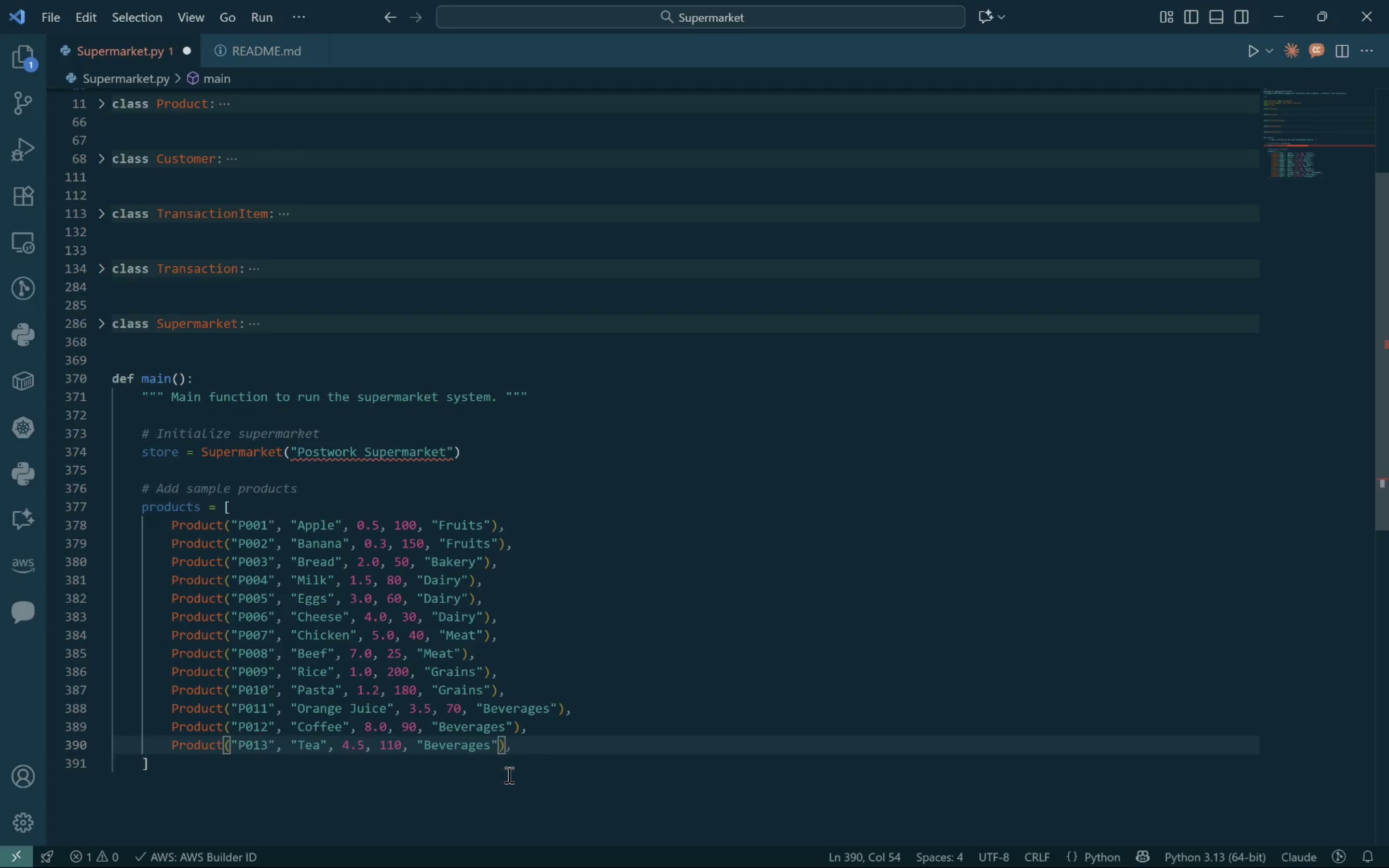 
left_click([508, 774])
 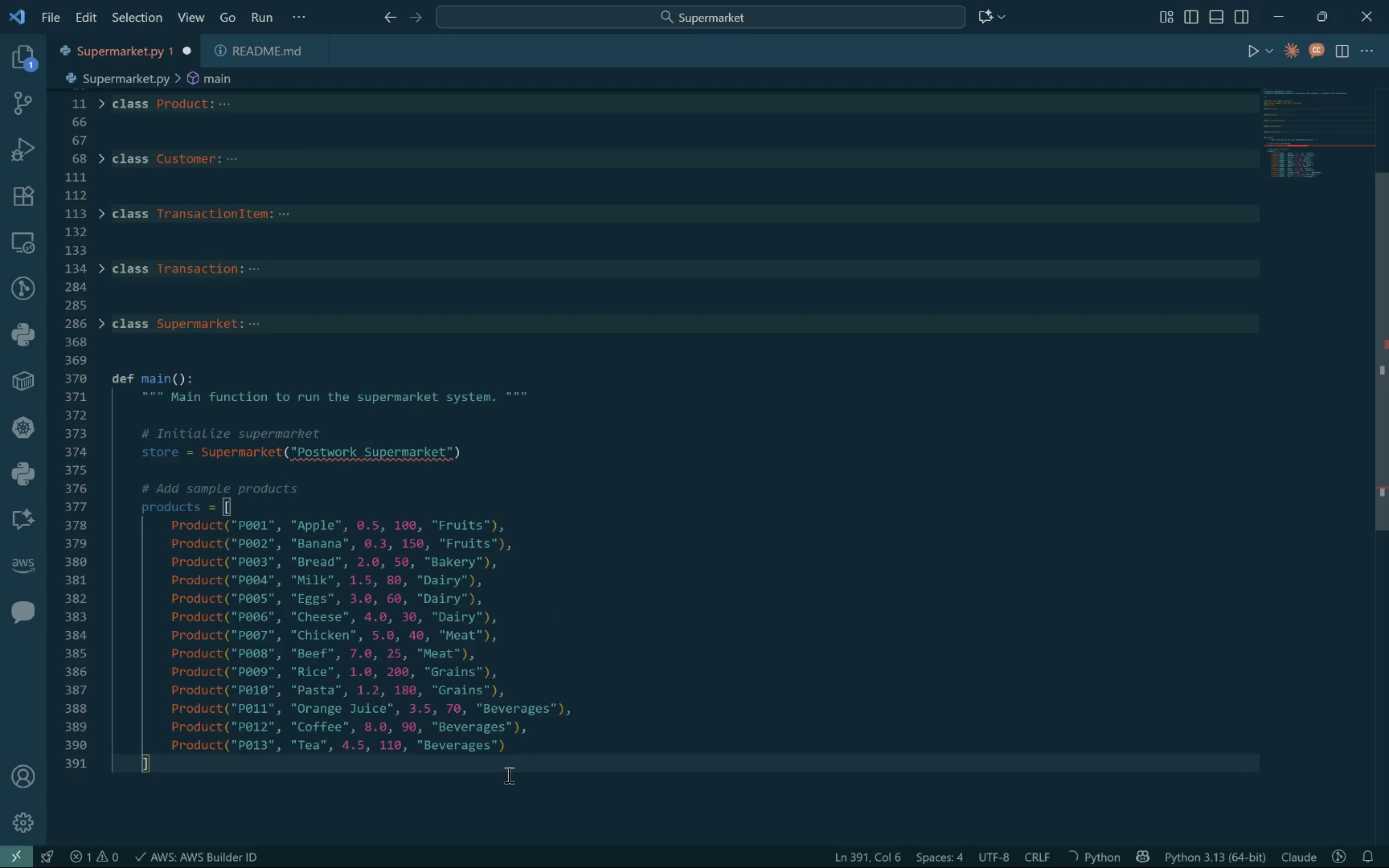 
key(Enter)
 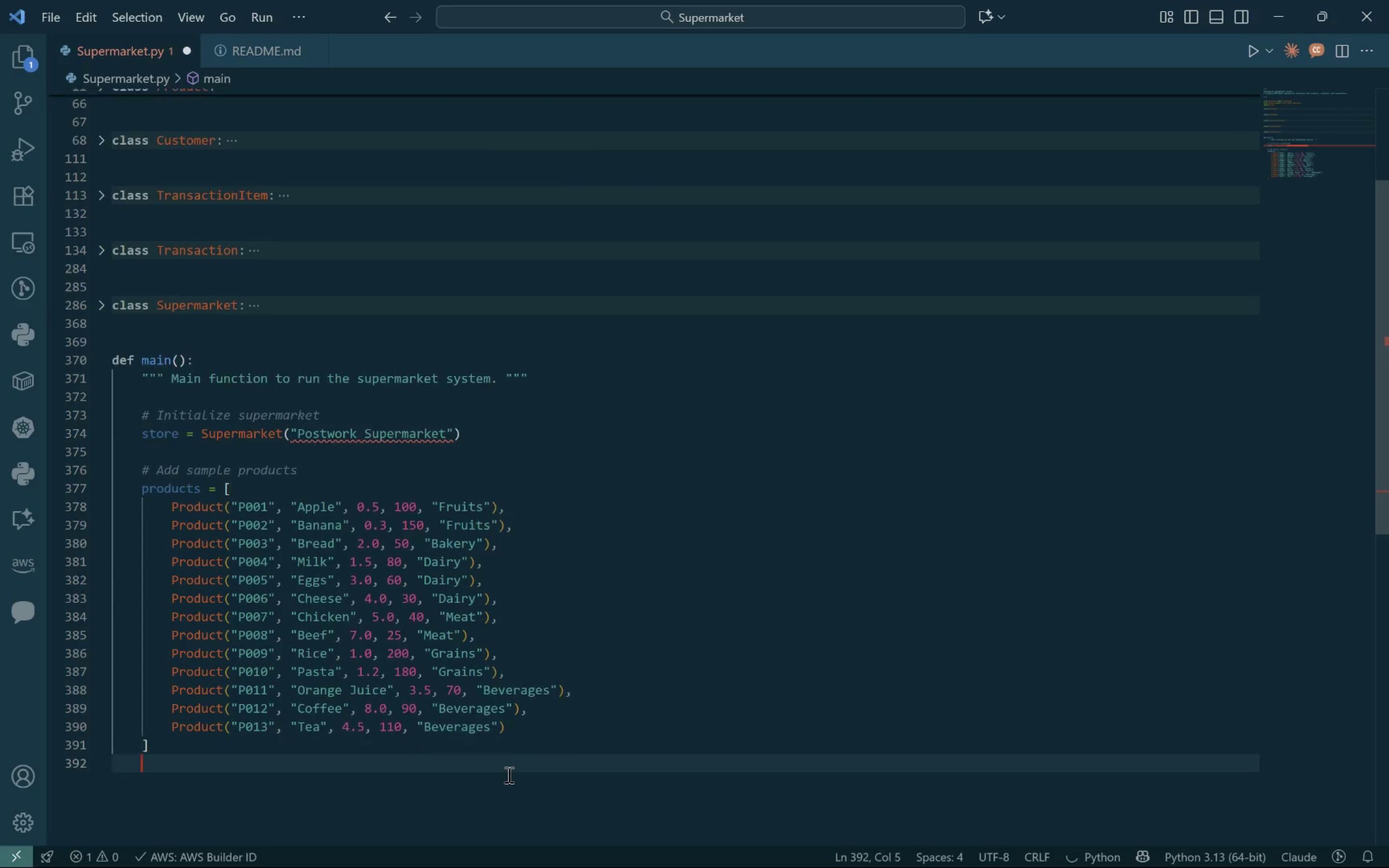 
key(Enter)
 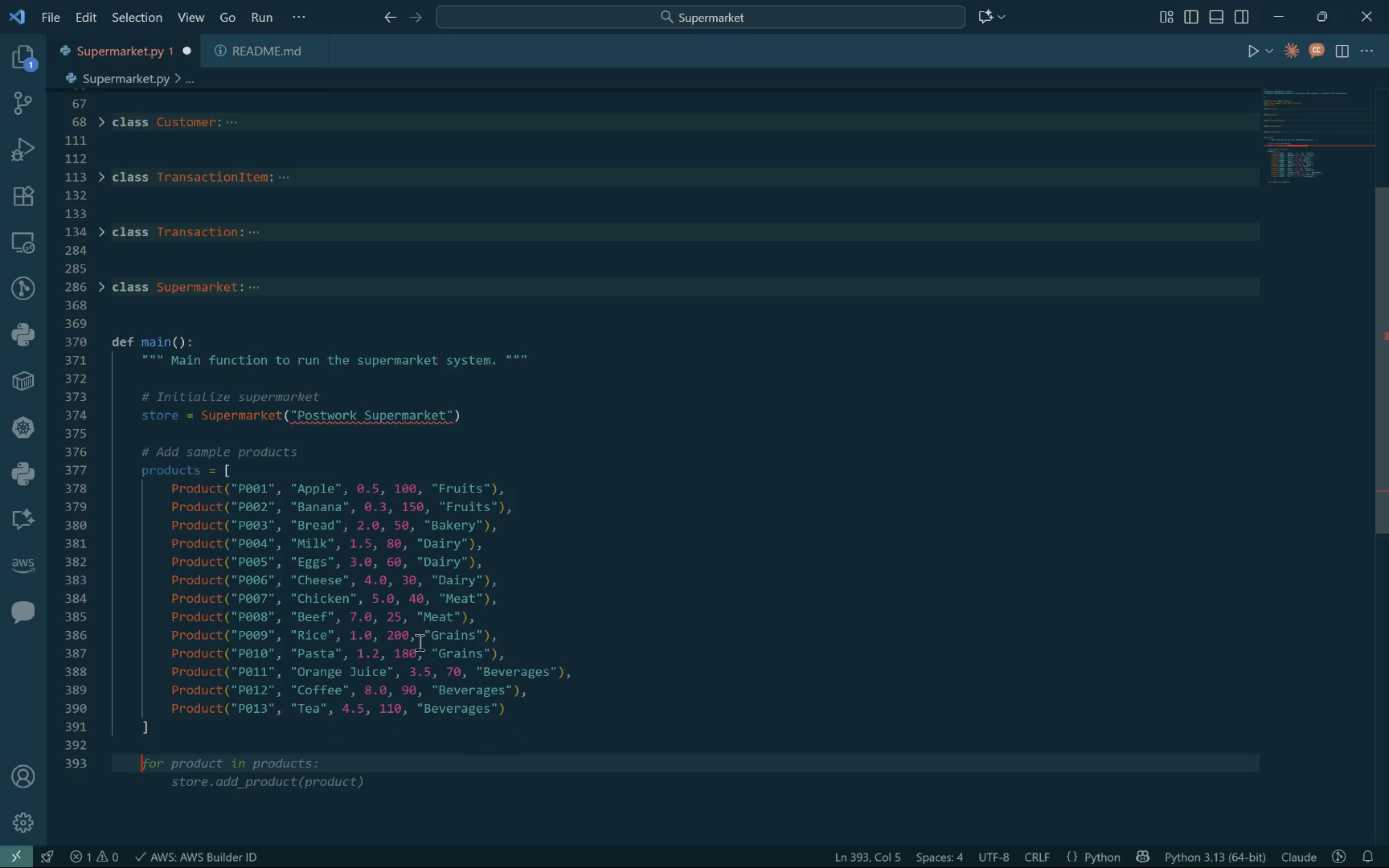 
wait(8.13)
 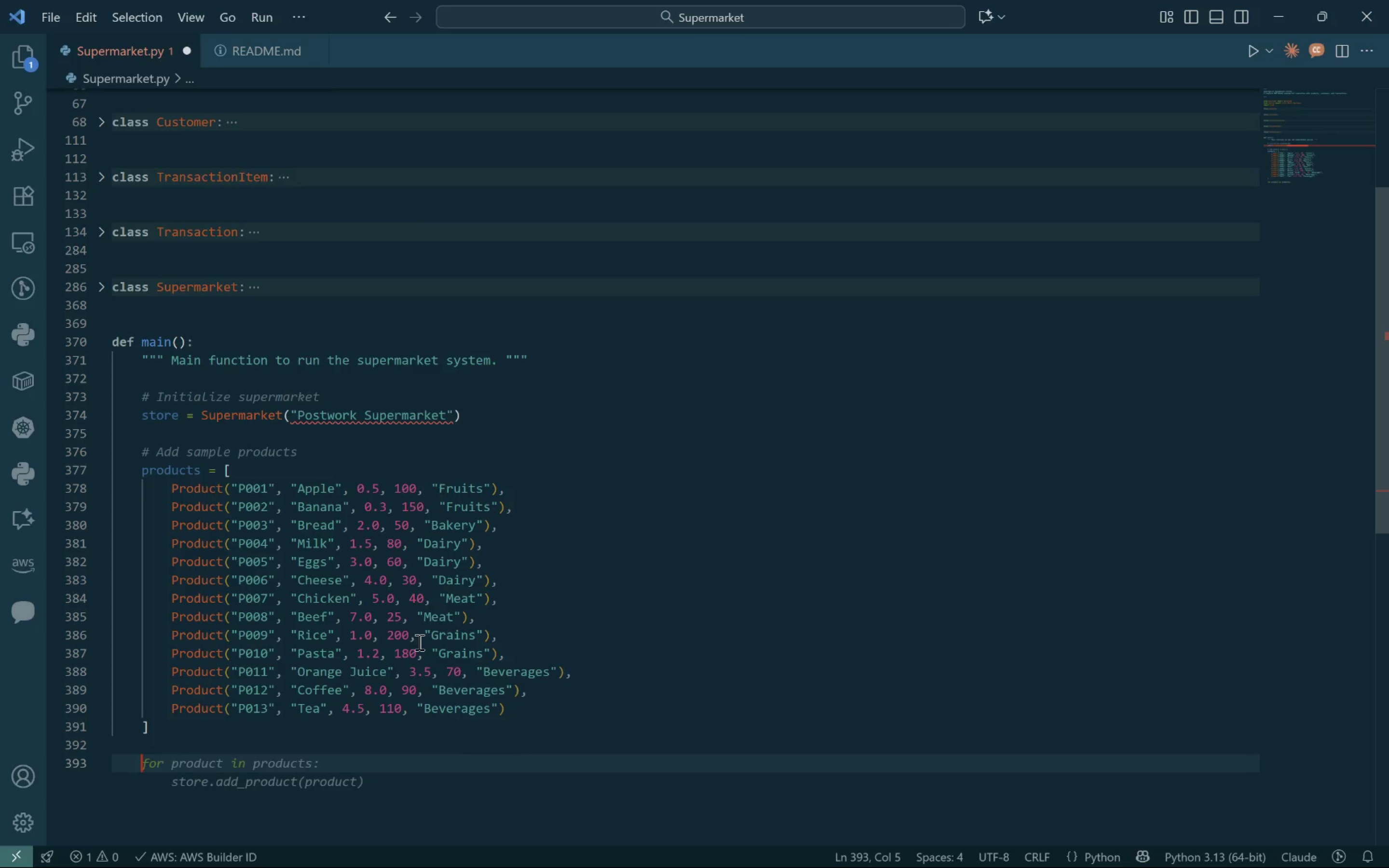 
mouse_move([319, 414])
 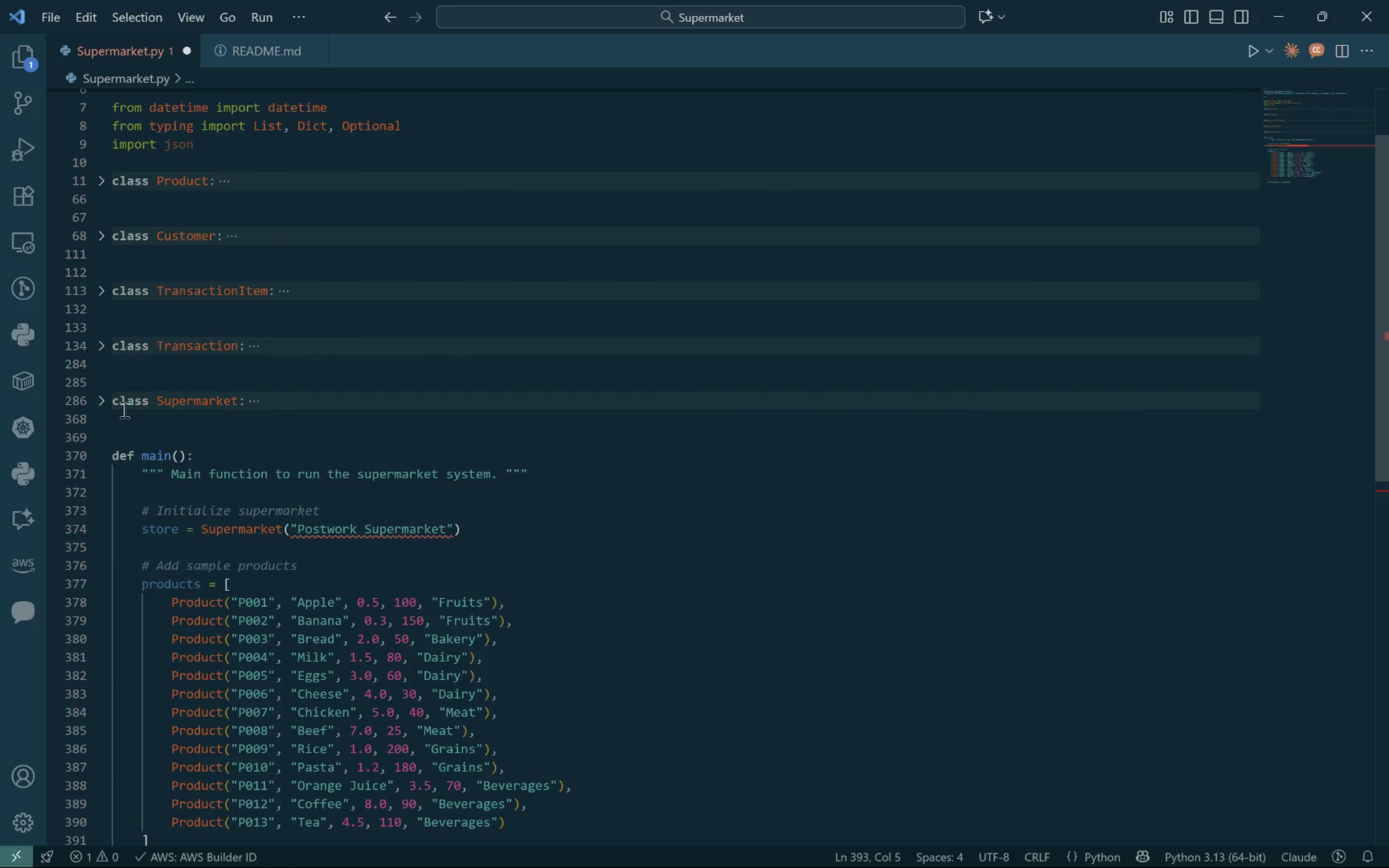 
left_click([104, 409])
 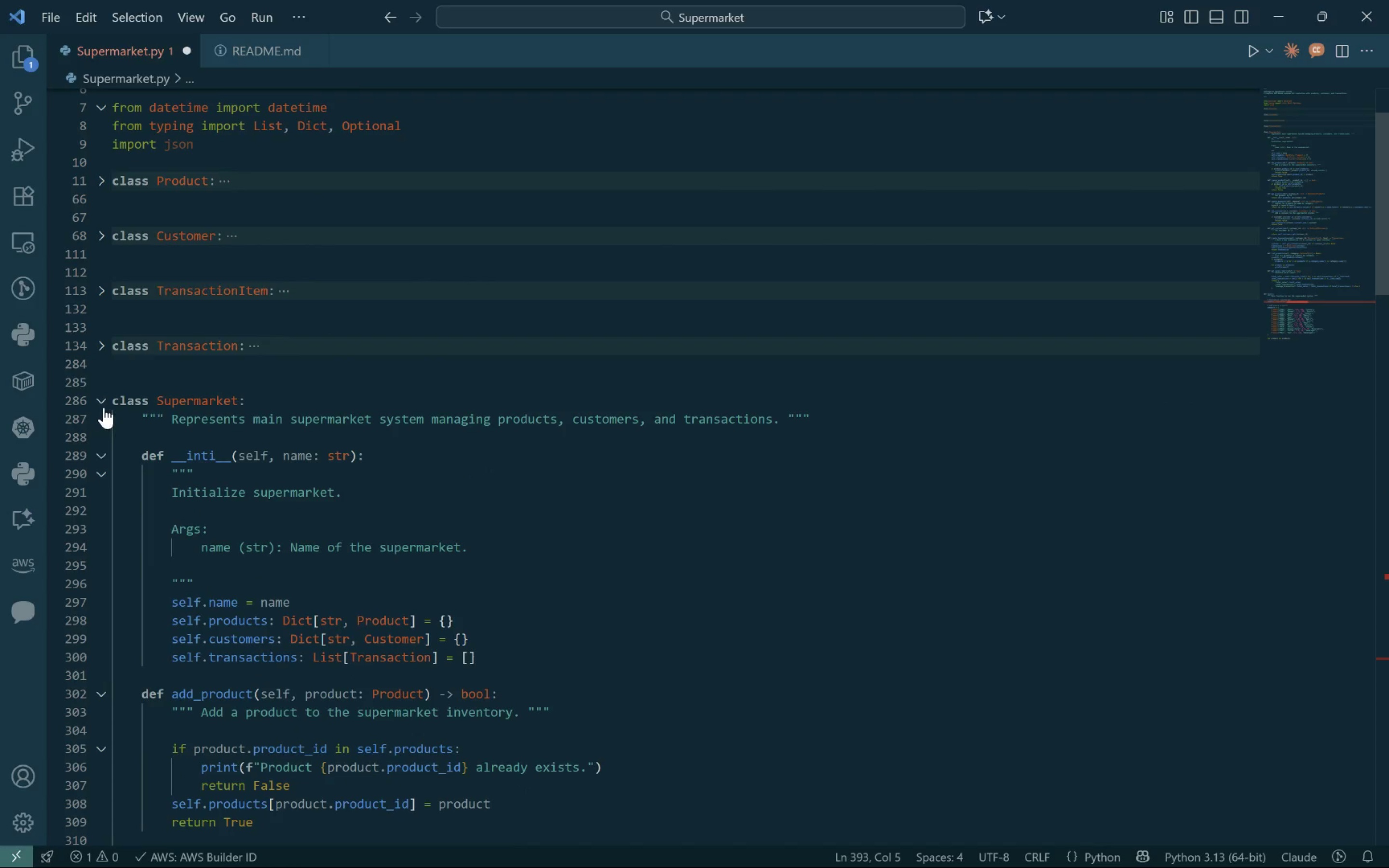 
mouse_move([127, 419])
 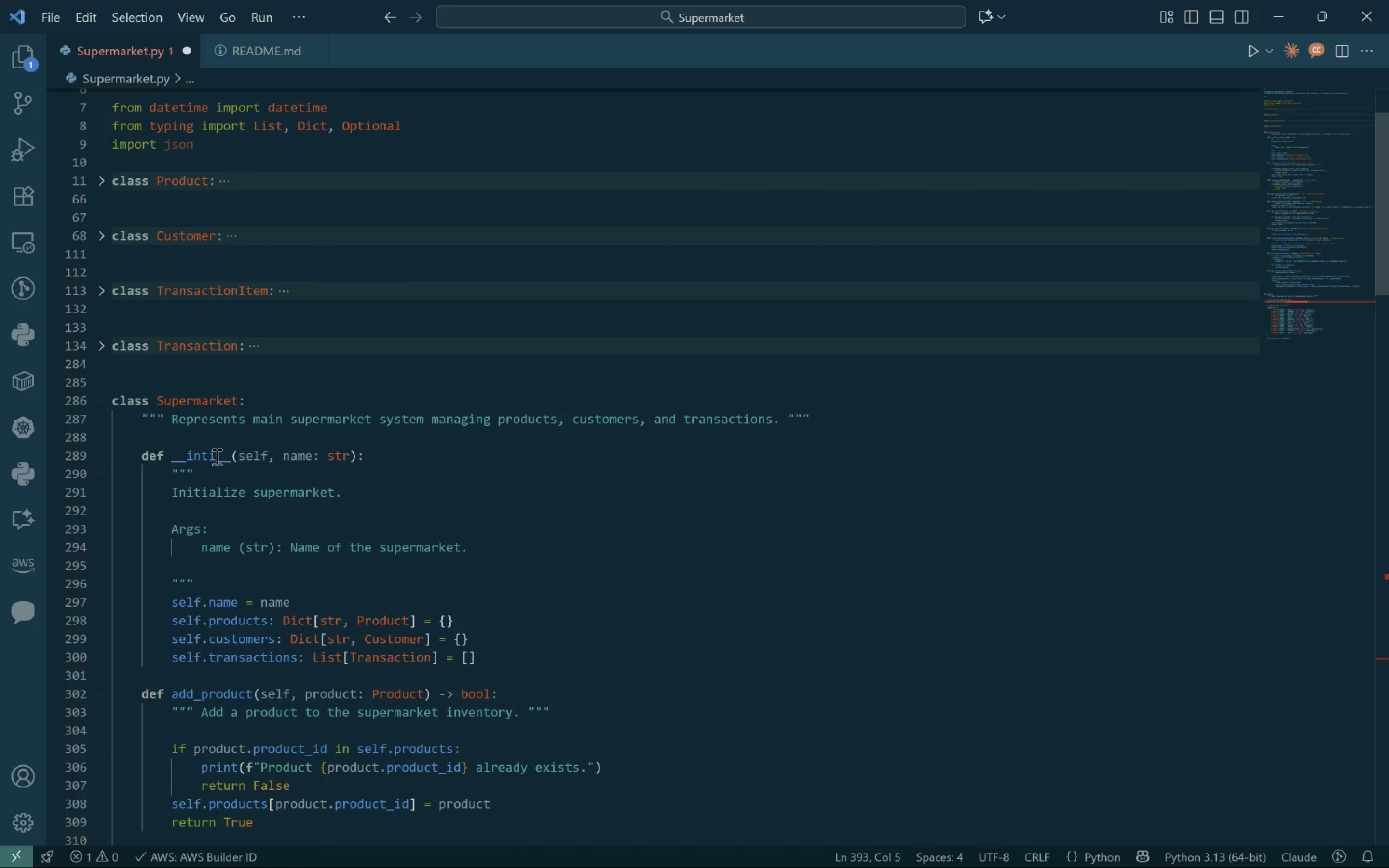 
left_click([216, 456])
 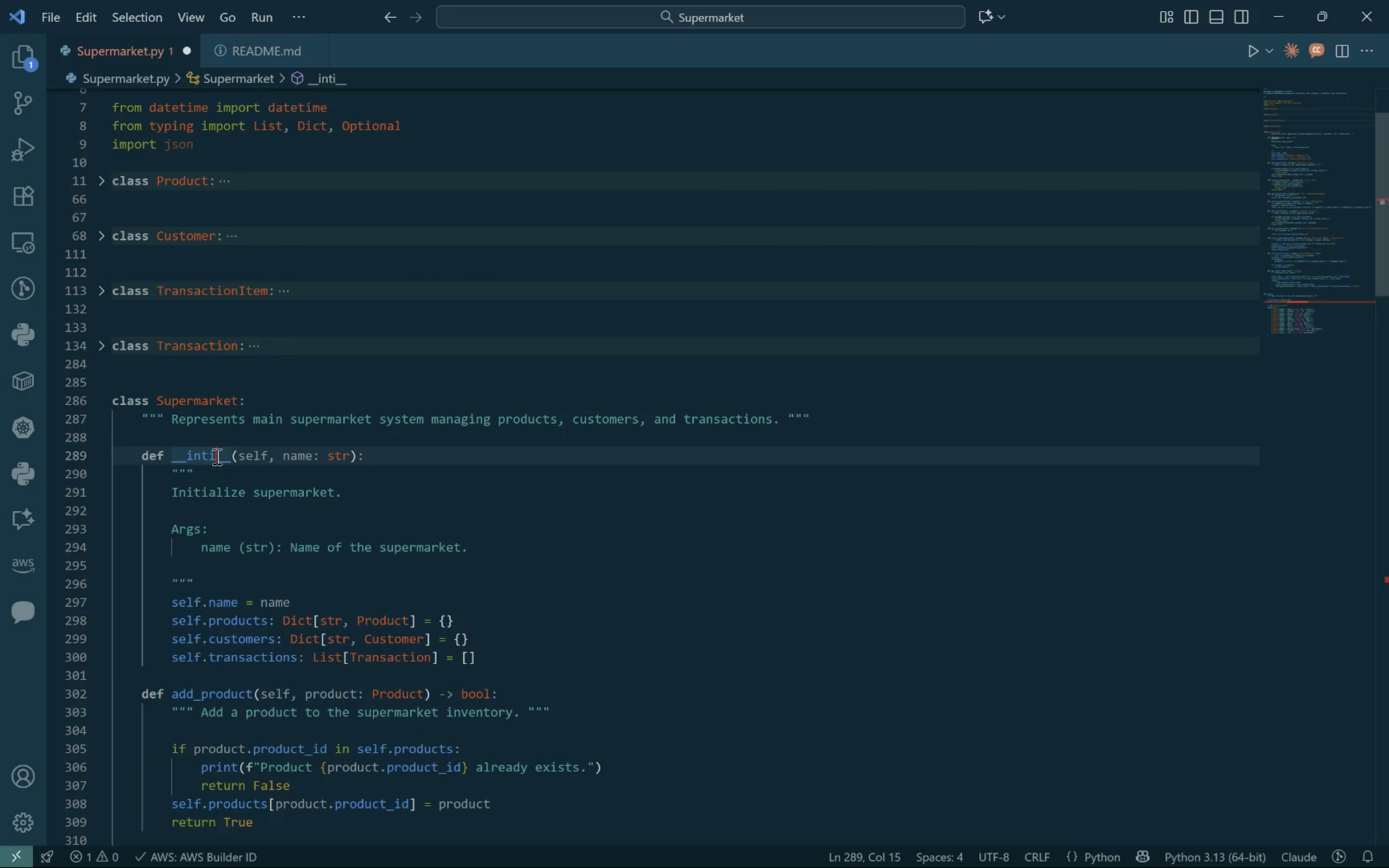 
key(Backspace)
key(Backspace)
type(it)
 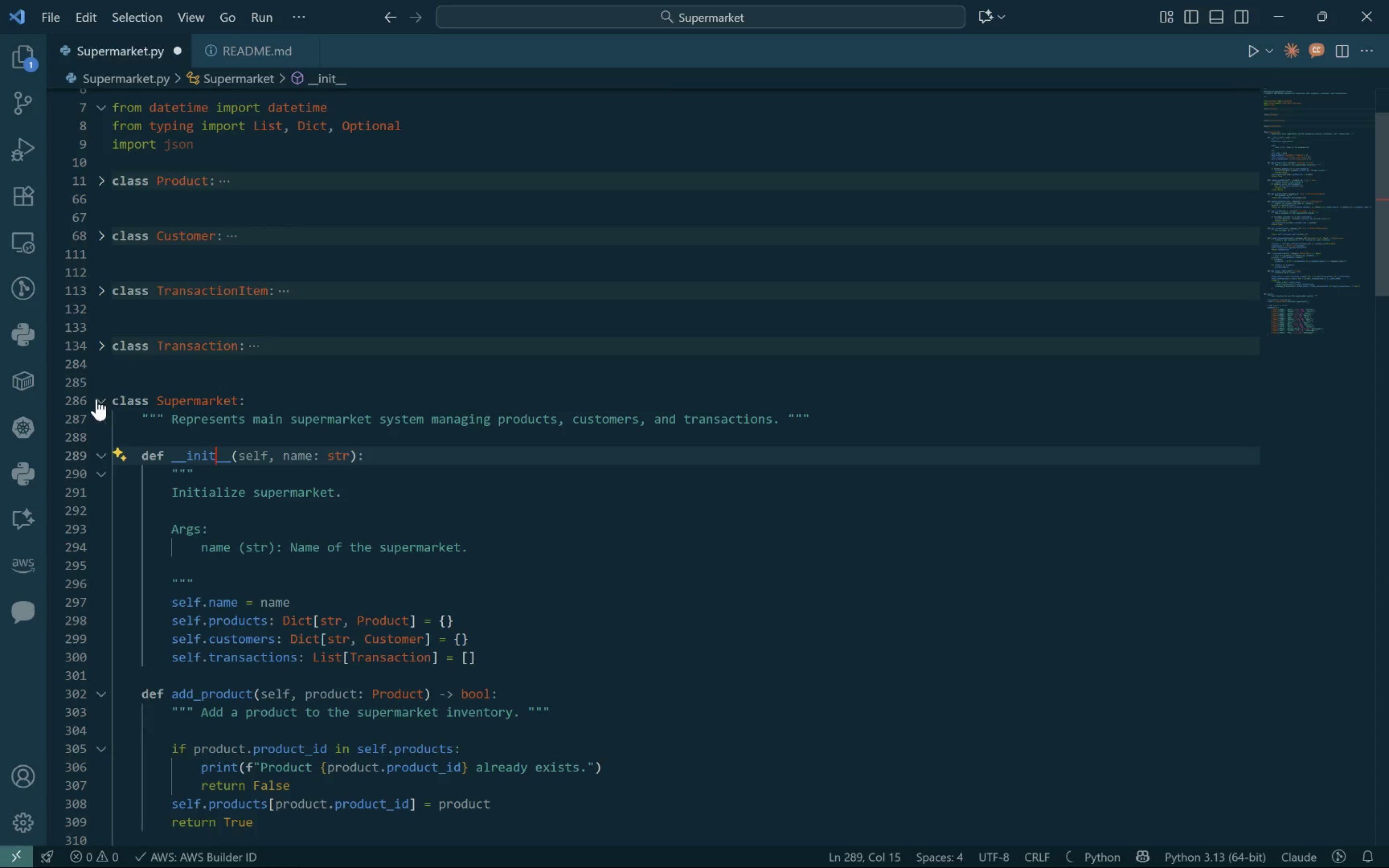 
left_click([100, 399])
 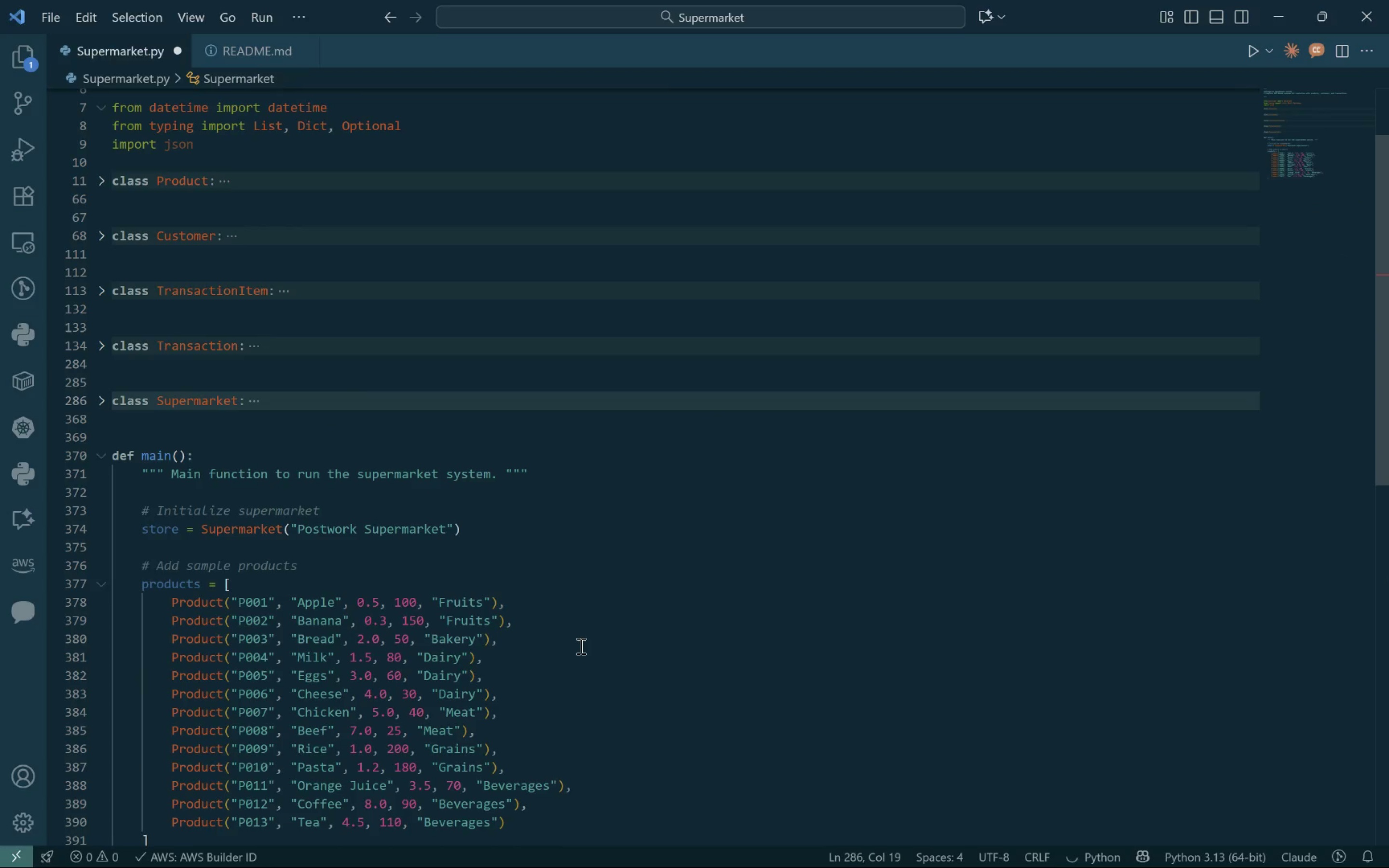 
left_click([580, 646])
 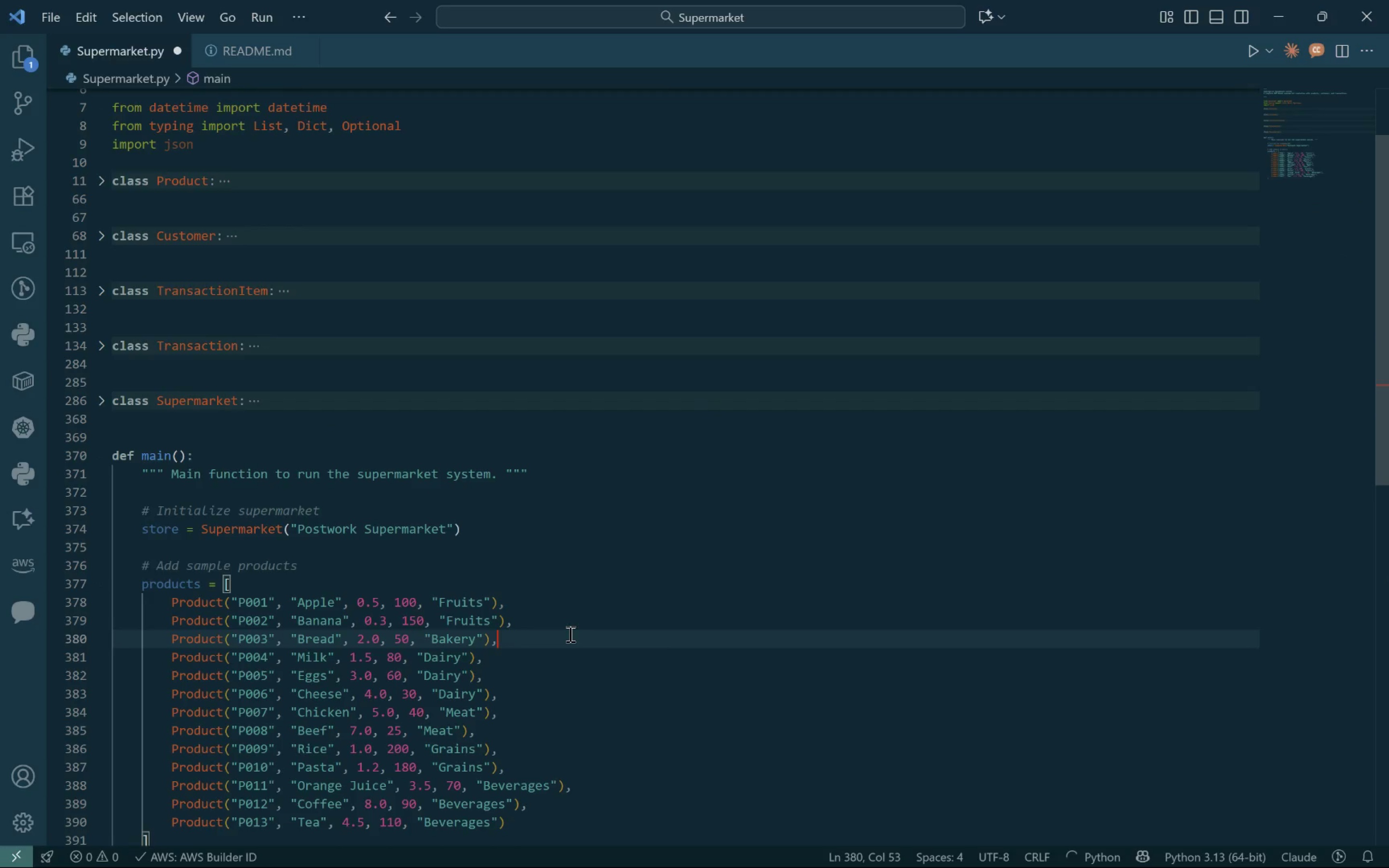 
key(Shift+ShiftLeft)
 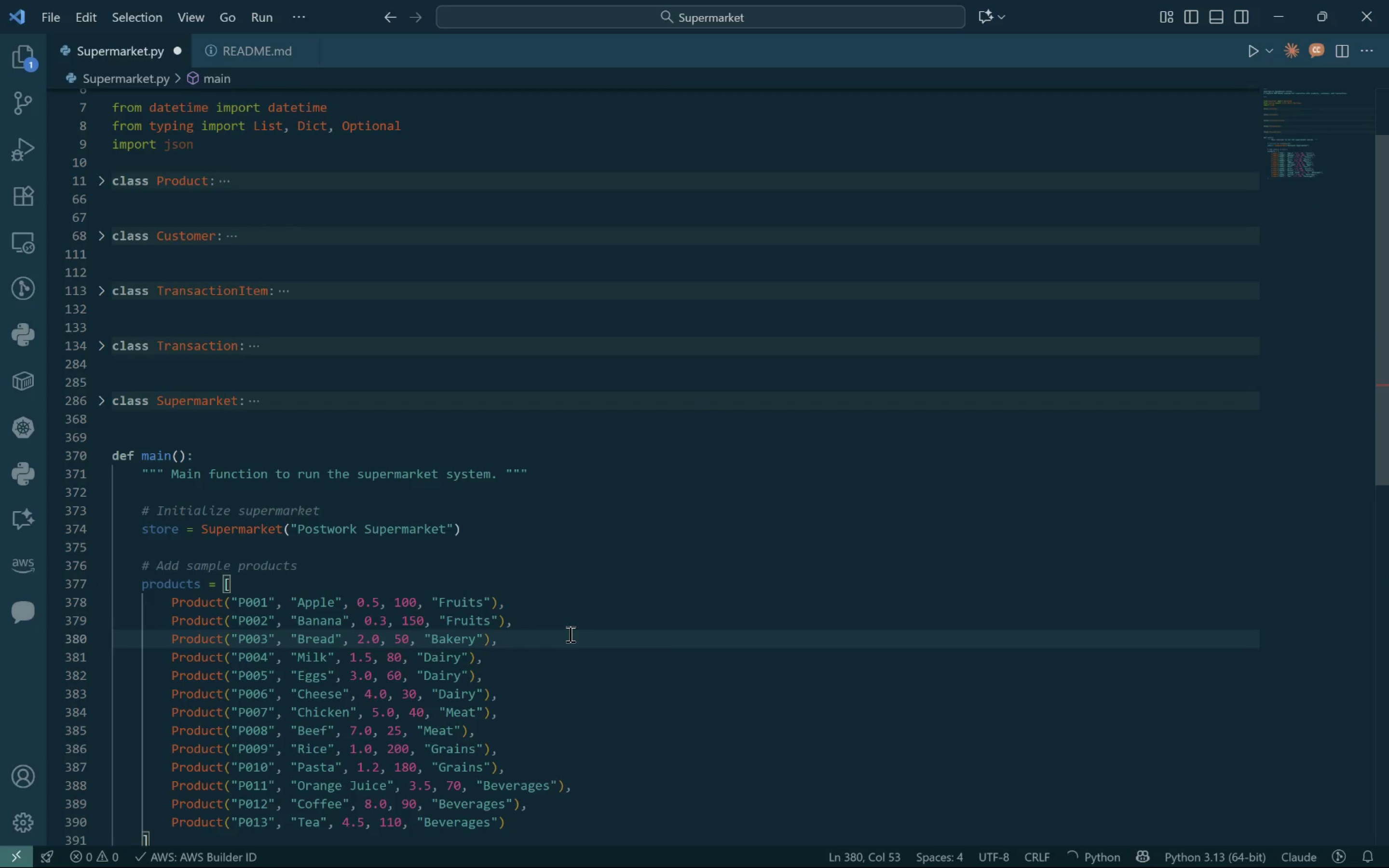 
key(Control+ControlLeft)
 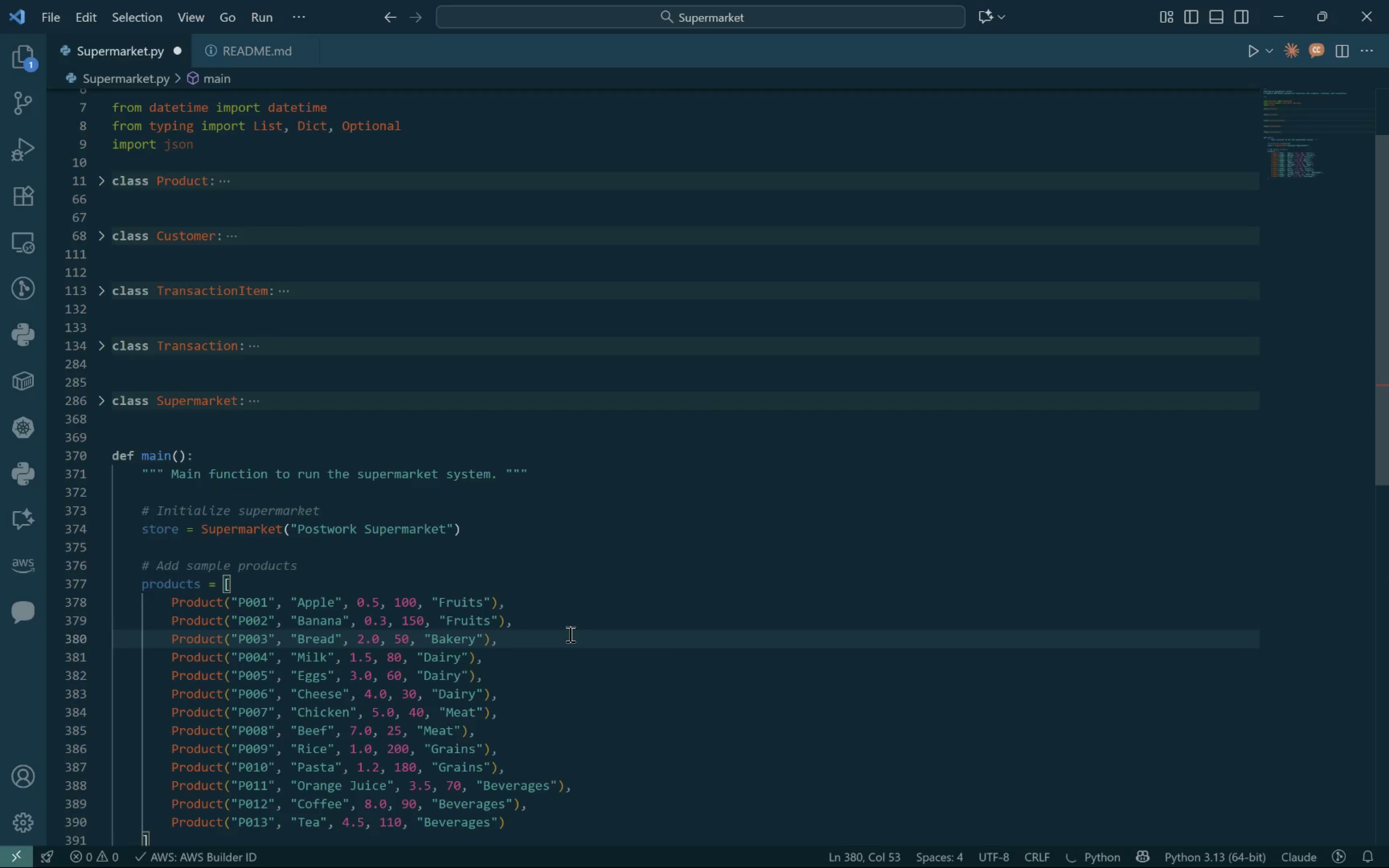 
key(Control+S)
 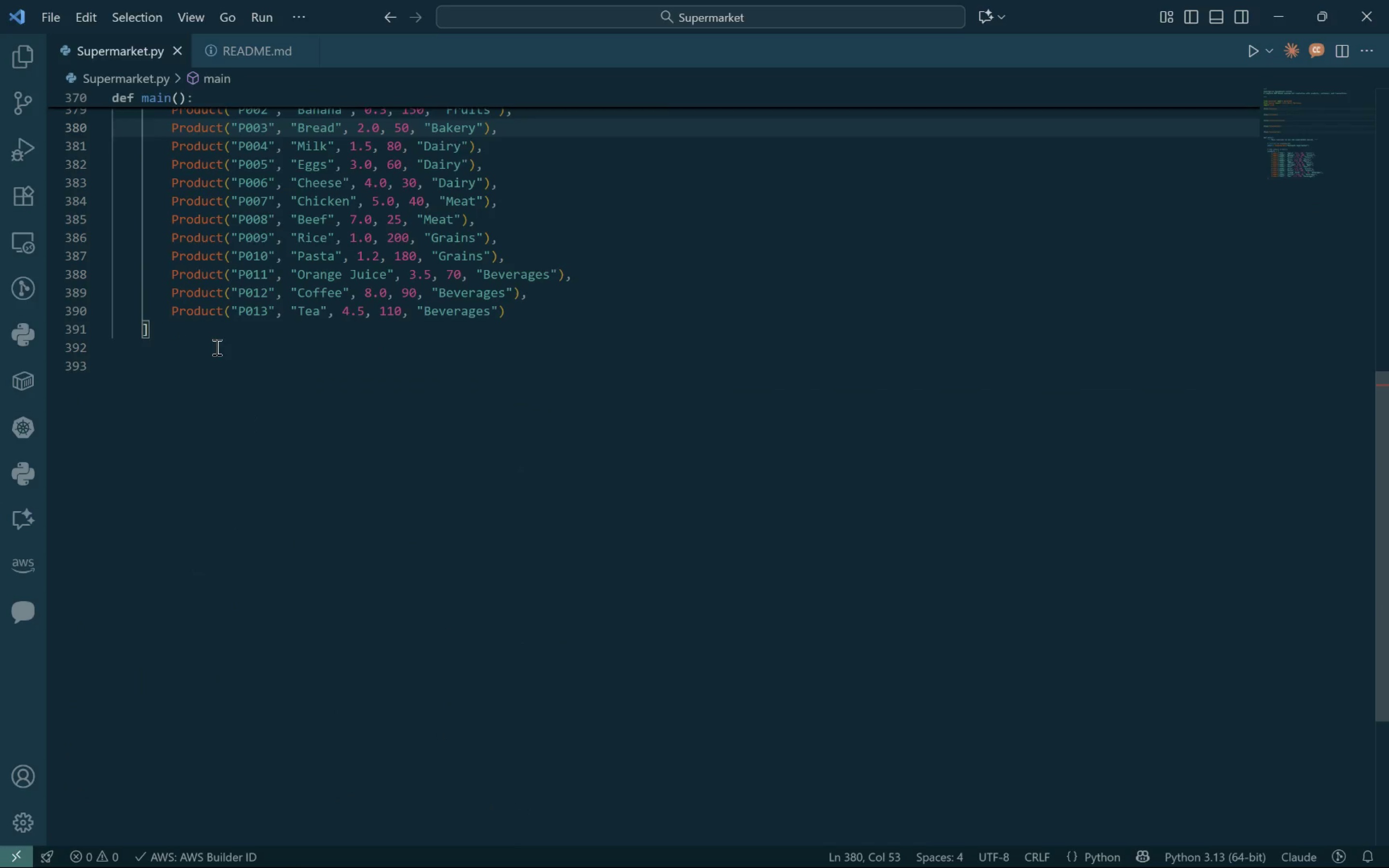 
left_click([213, 336])
 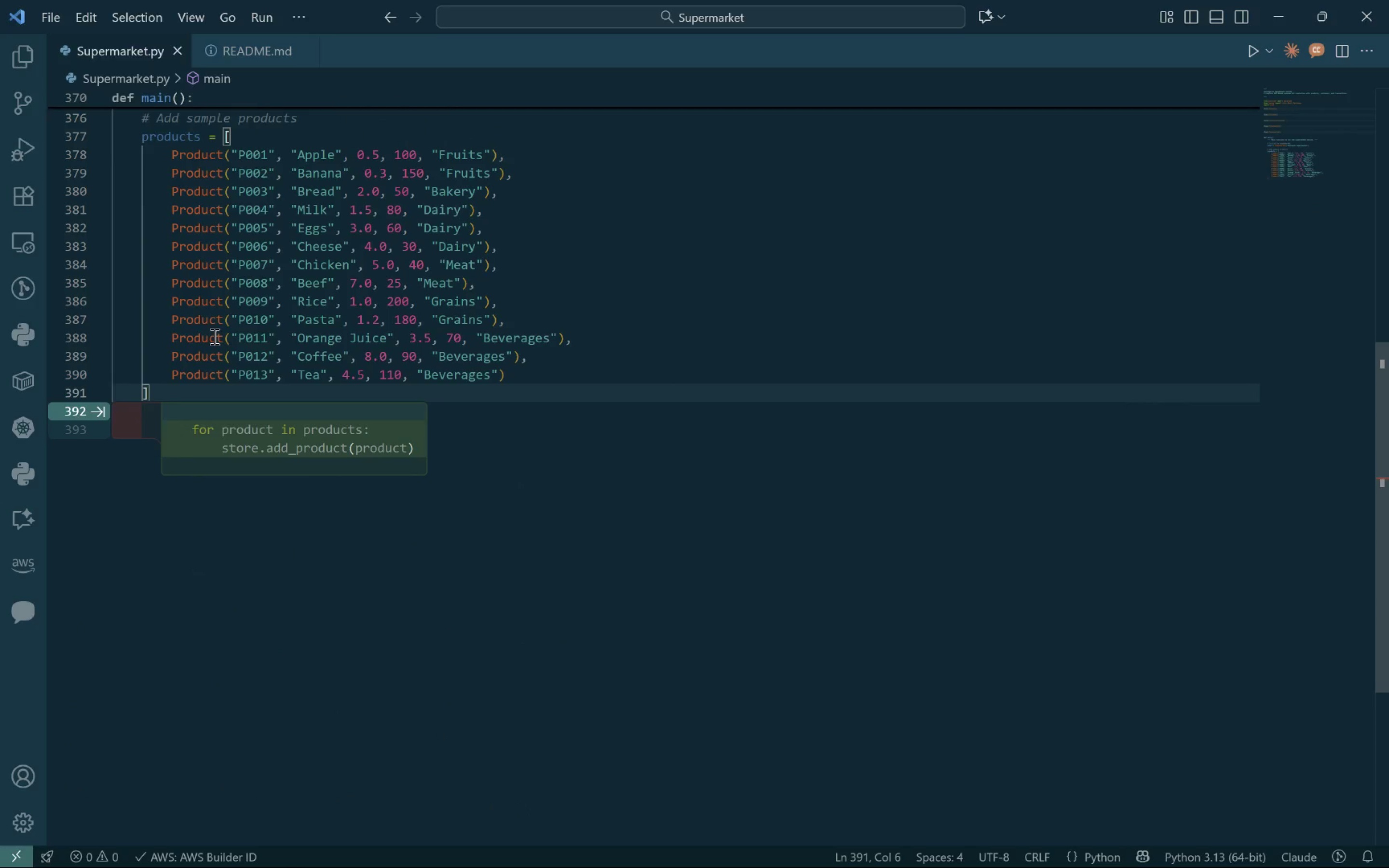 
wait(6.31)
 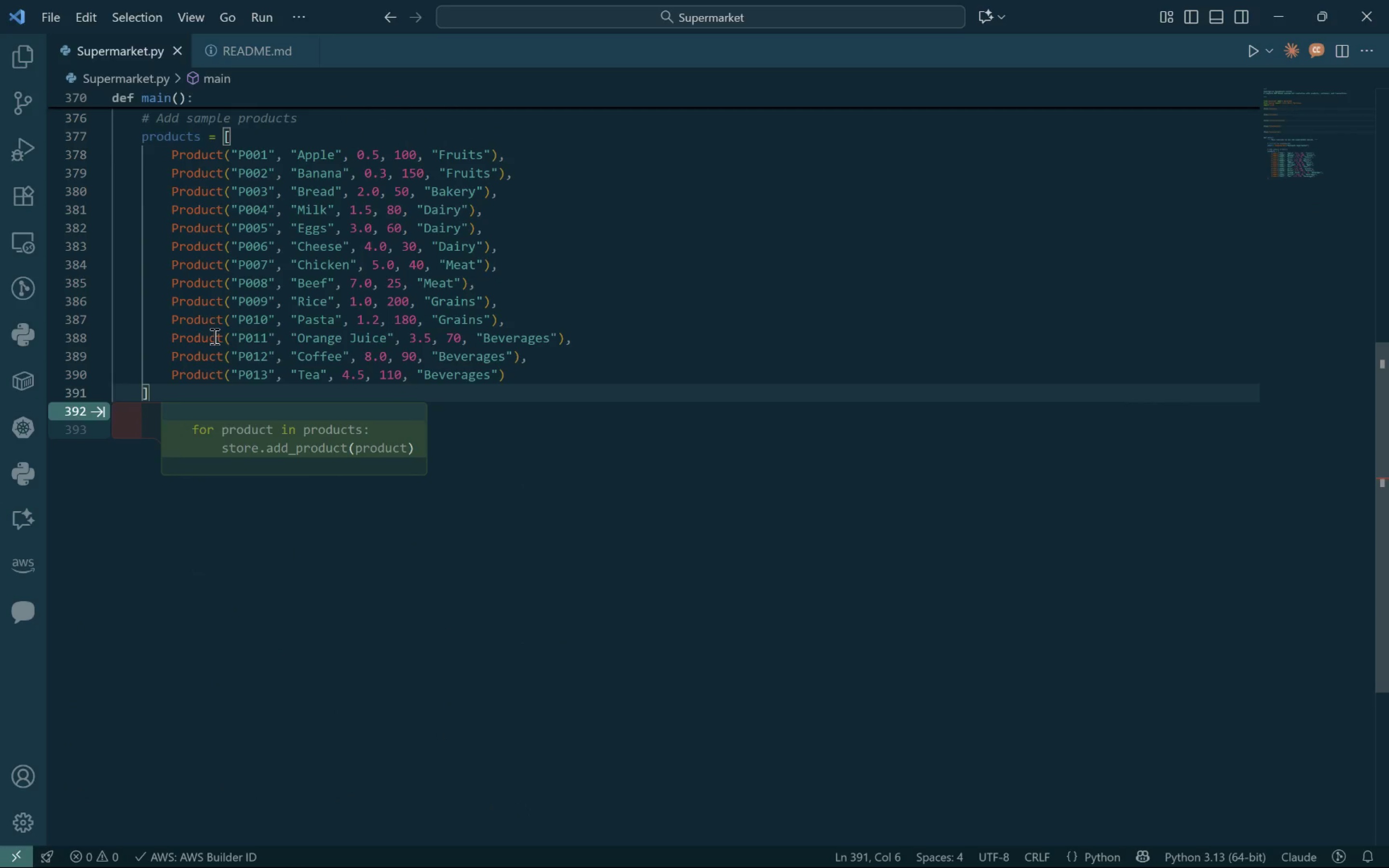 
key(Enter)
 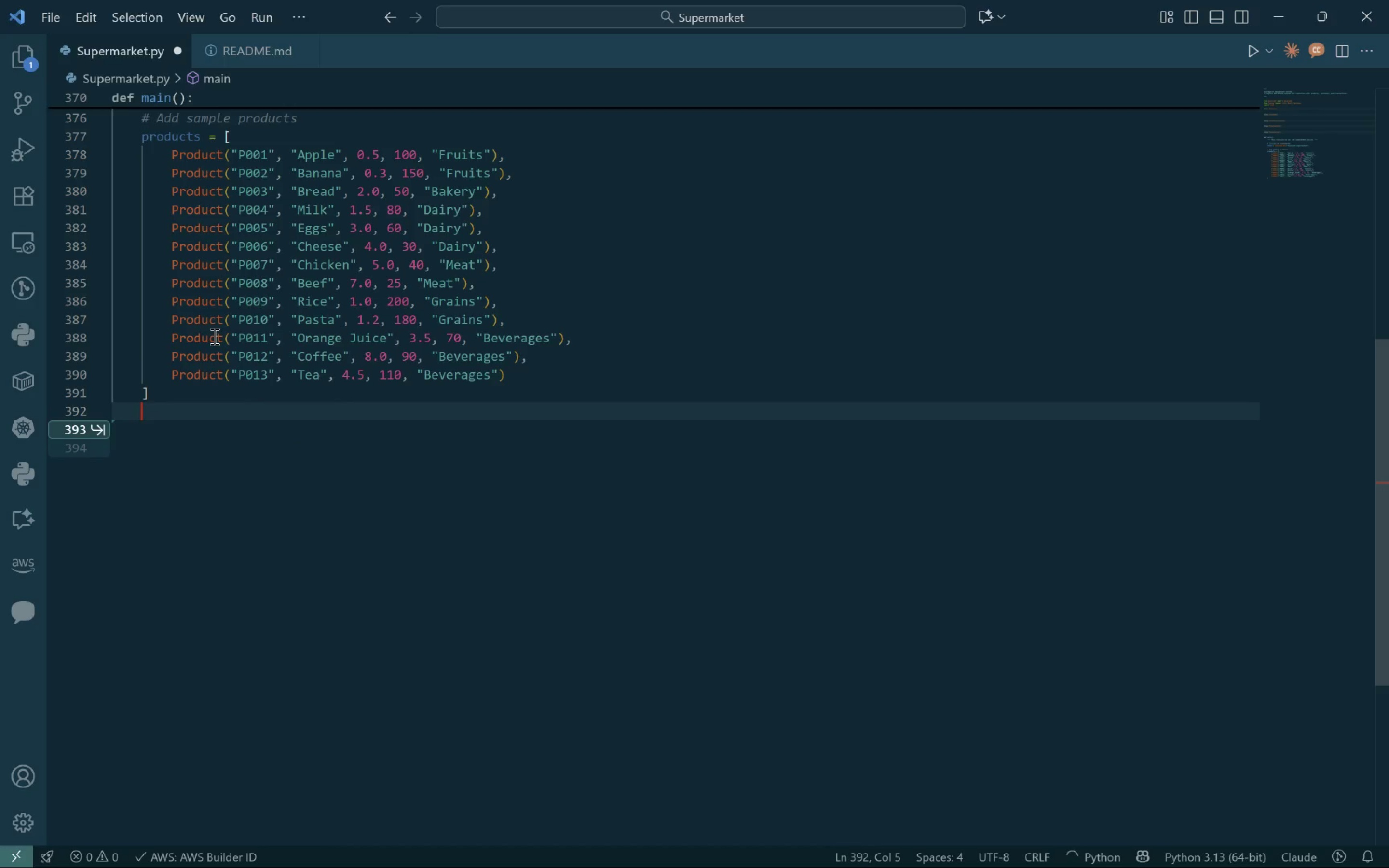 
key(Enter)
 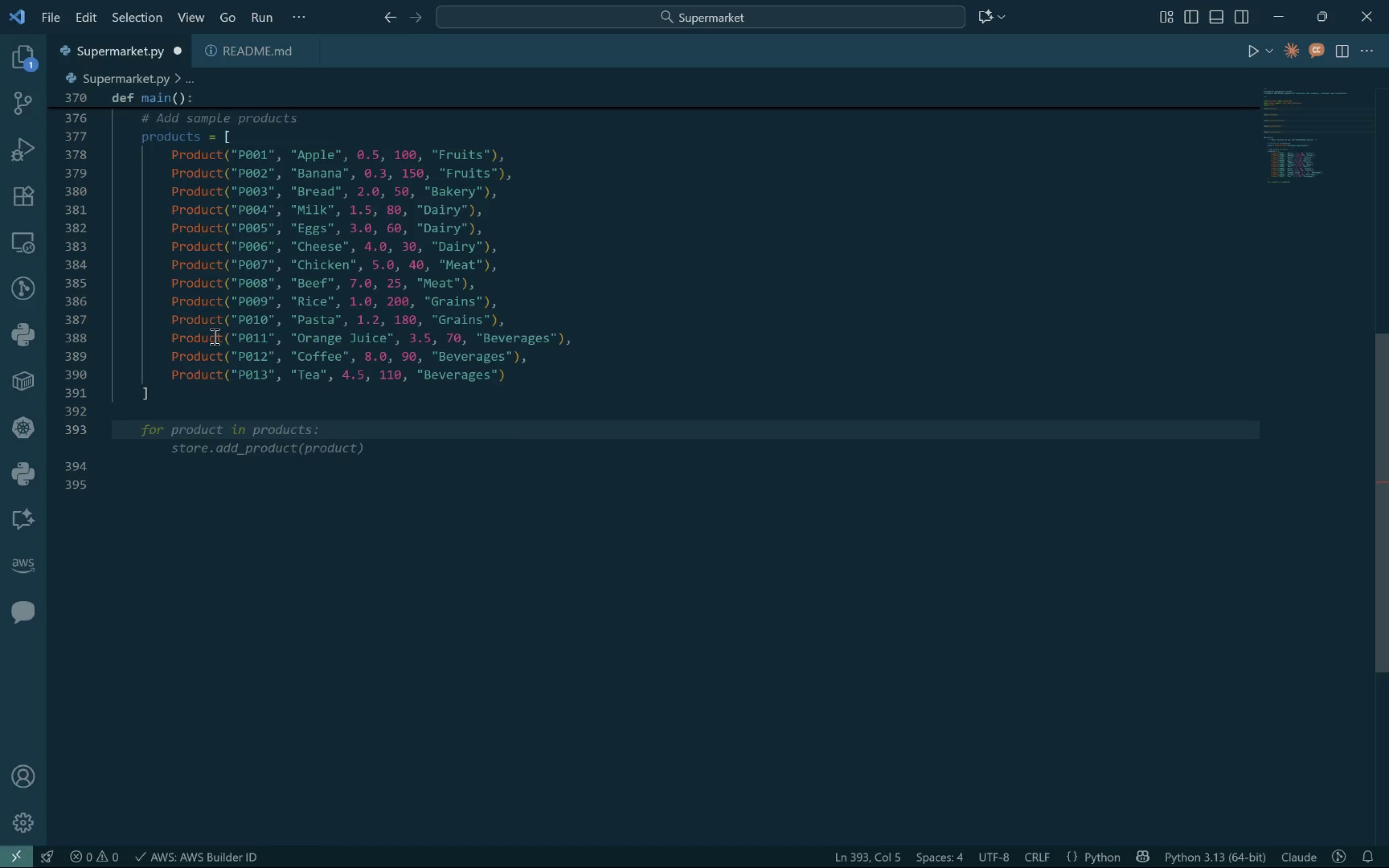 
type(for product in )
key(Tab)
 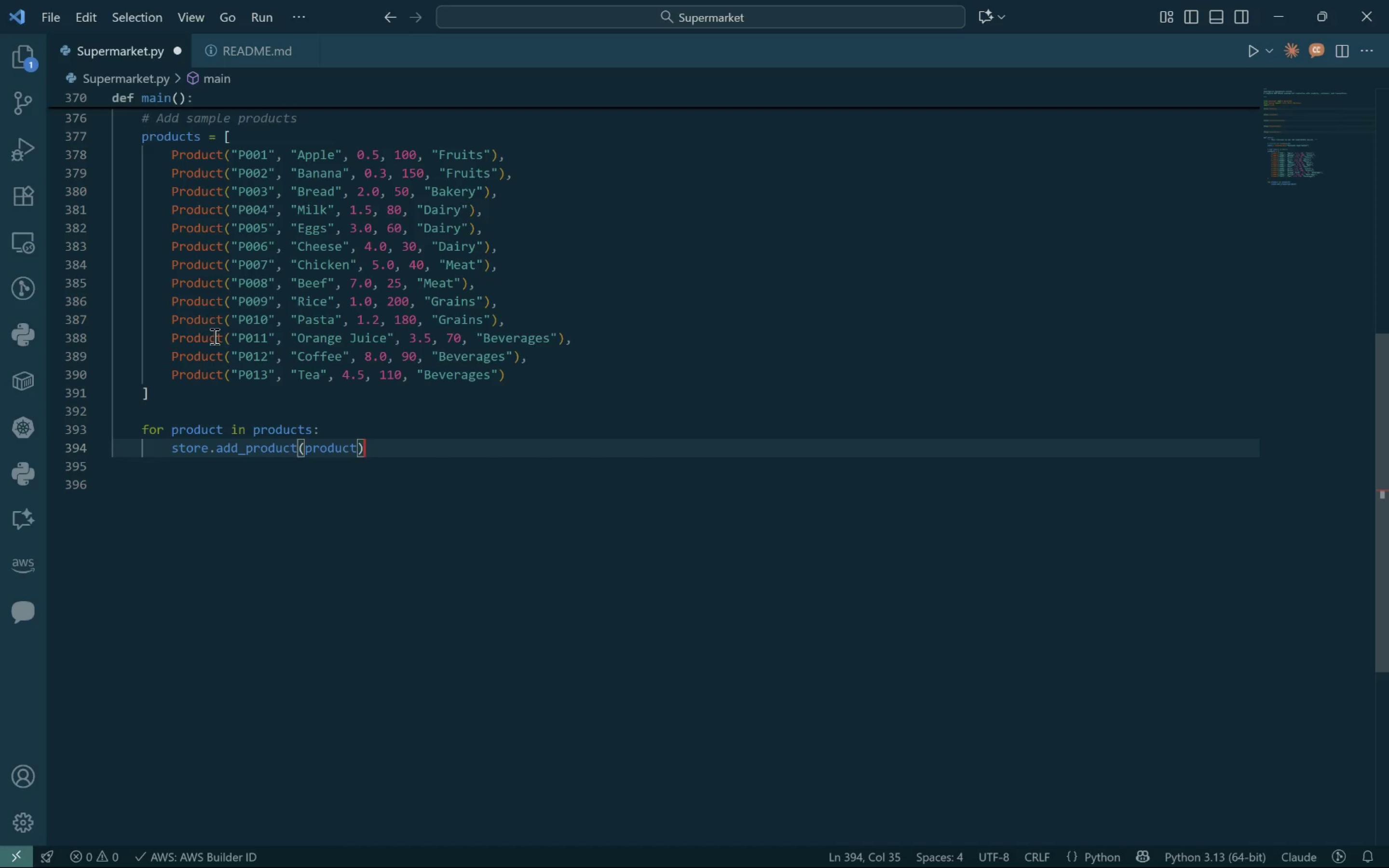 
wait(7.92)
 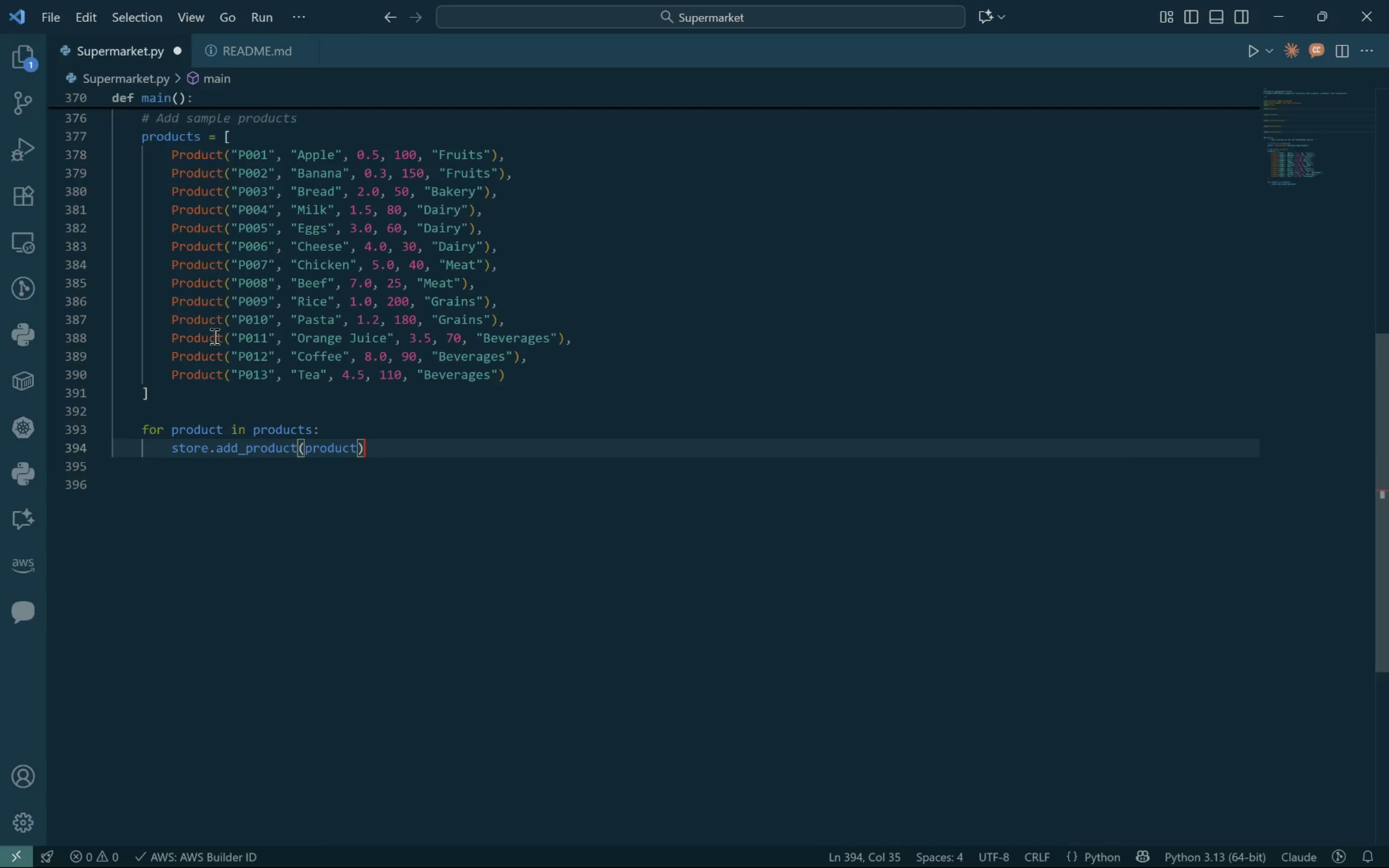 
key(Enter)
 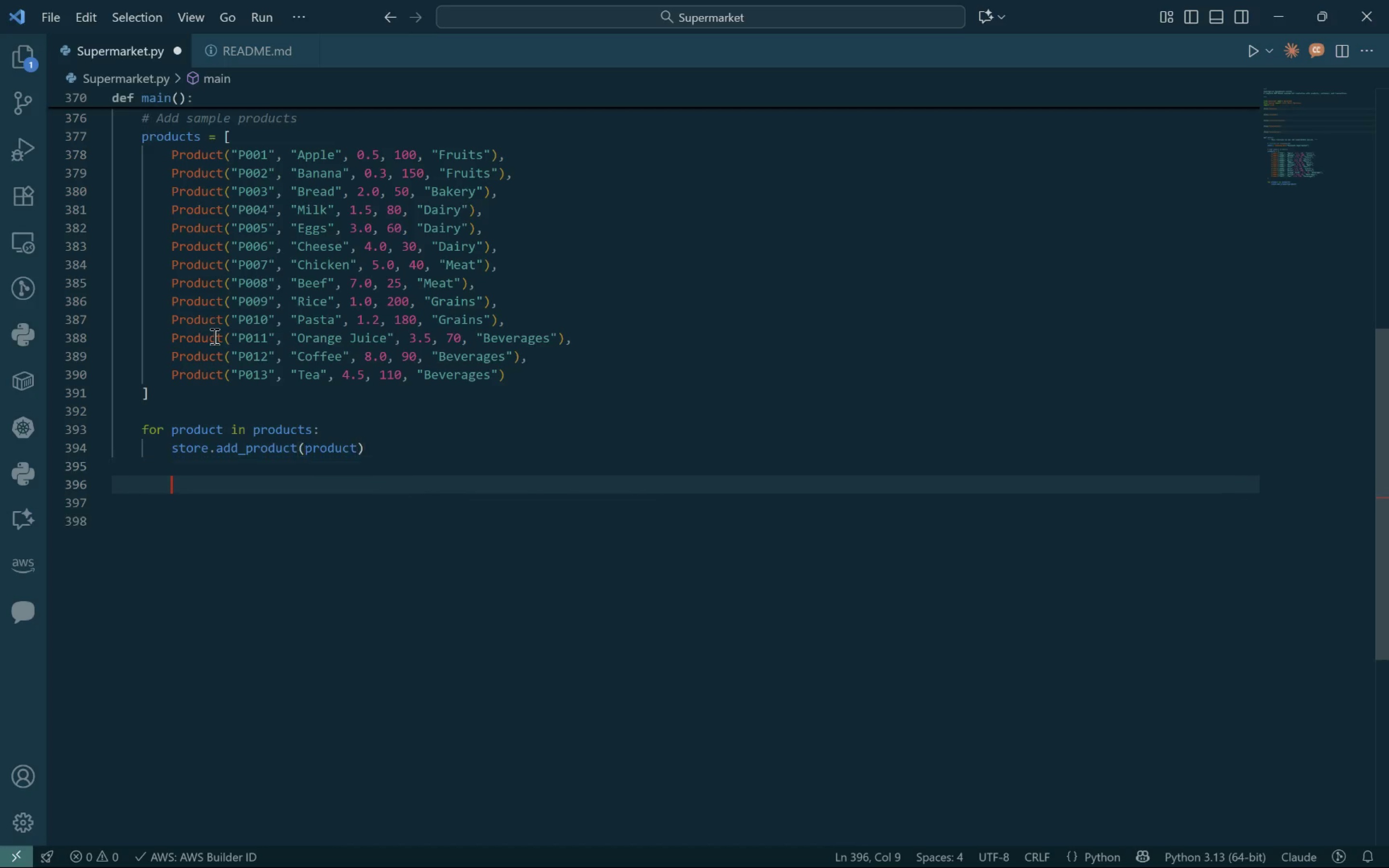 
key(Enter)
 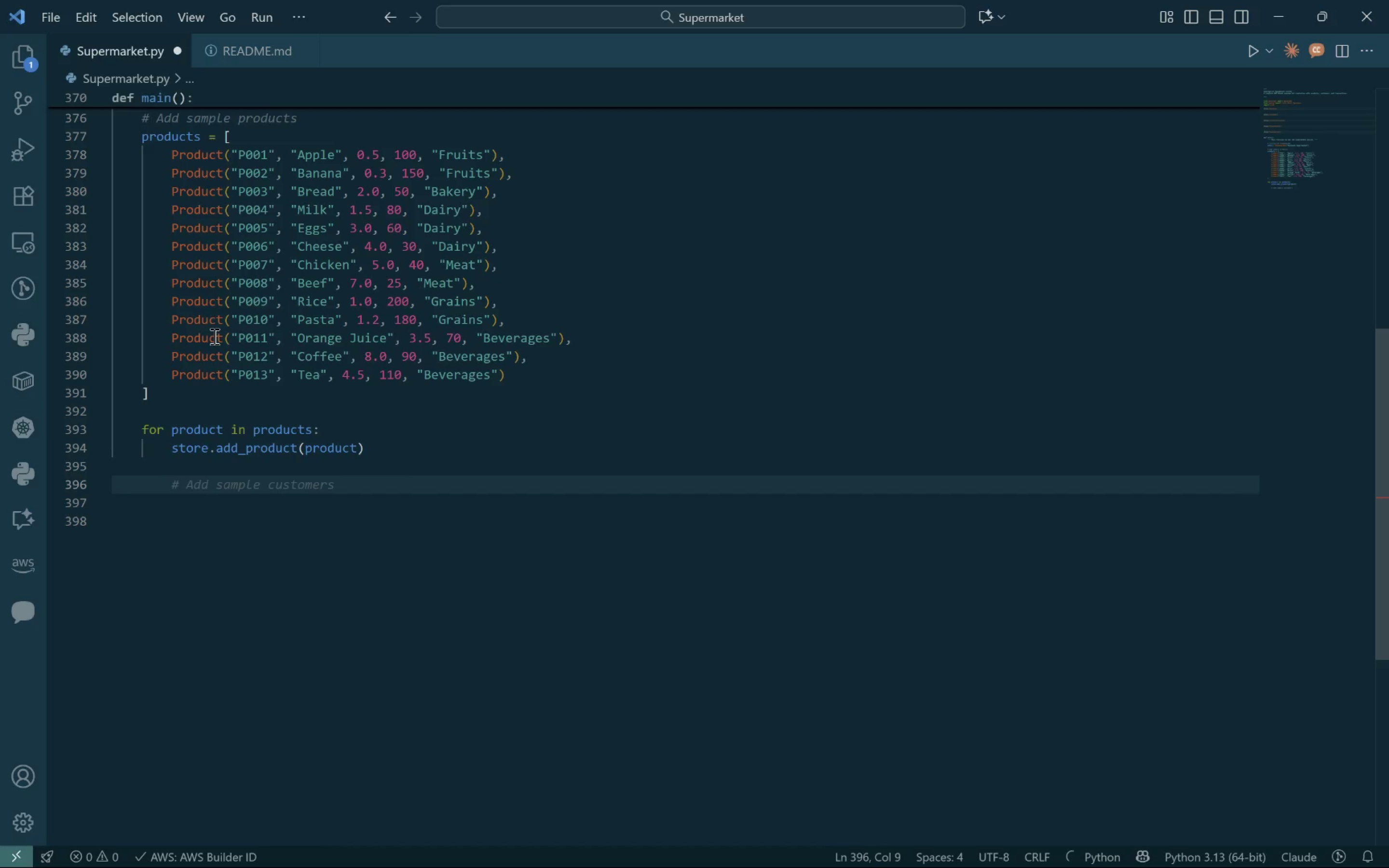 
key(Backspace)
 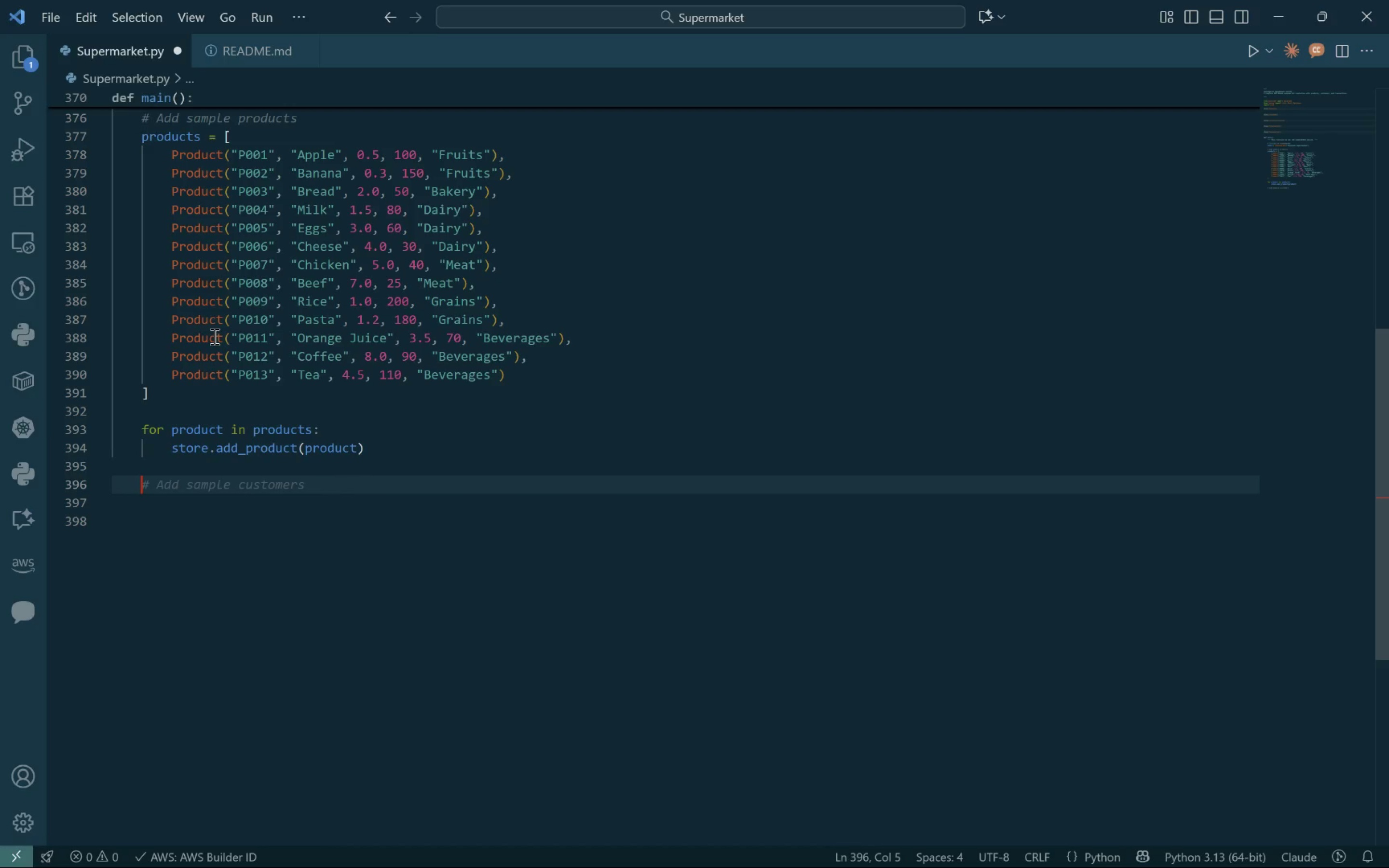 
key(Shift+3)
 